 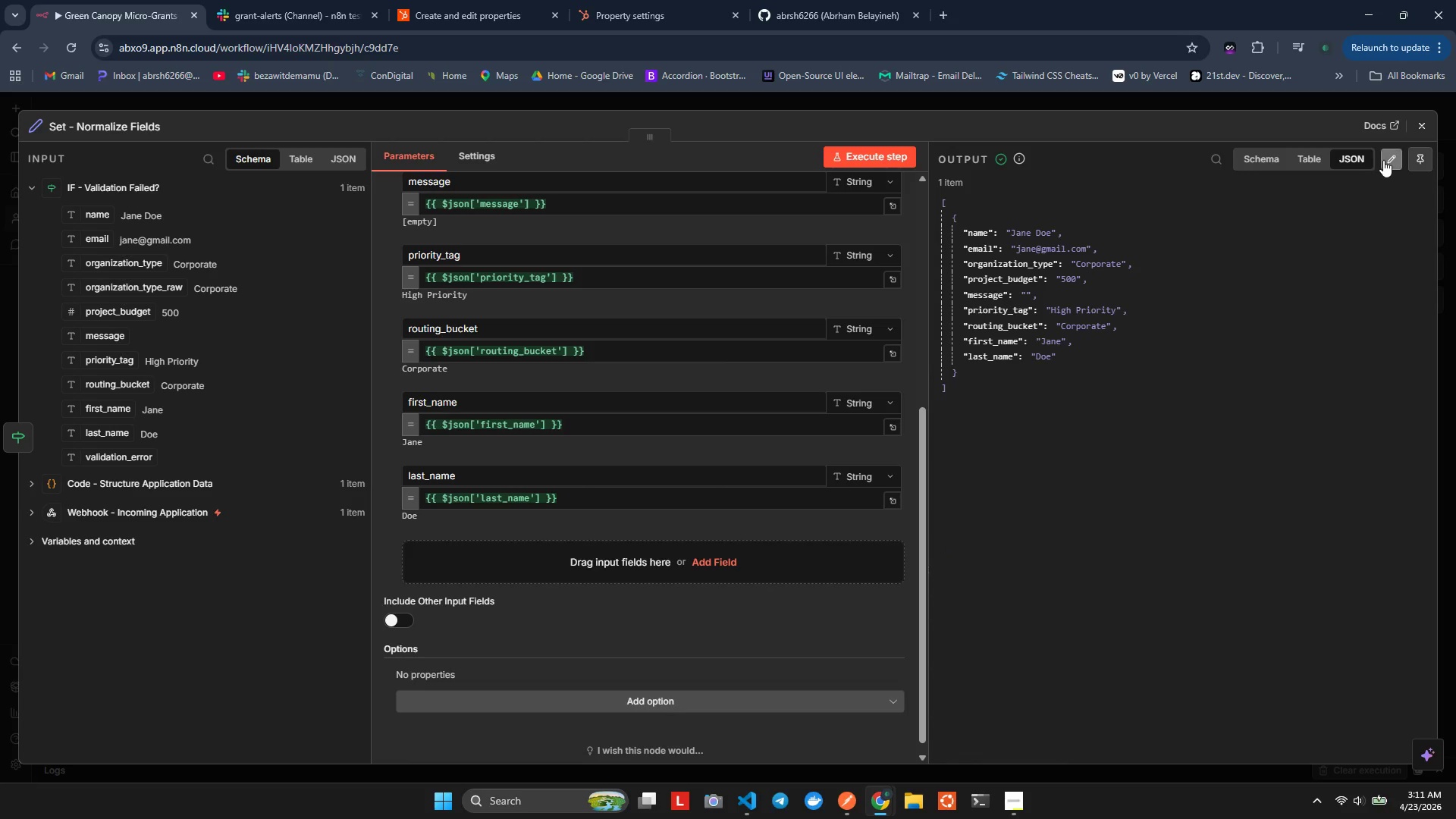 
left_click([1356, 153])
 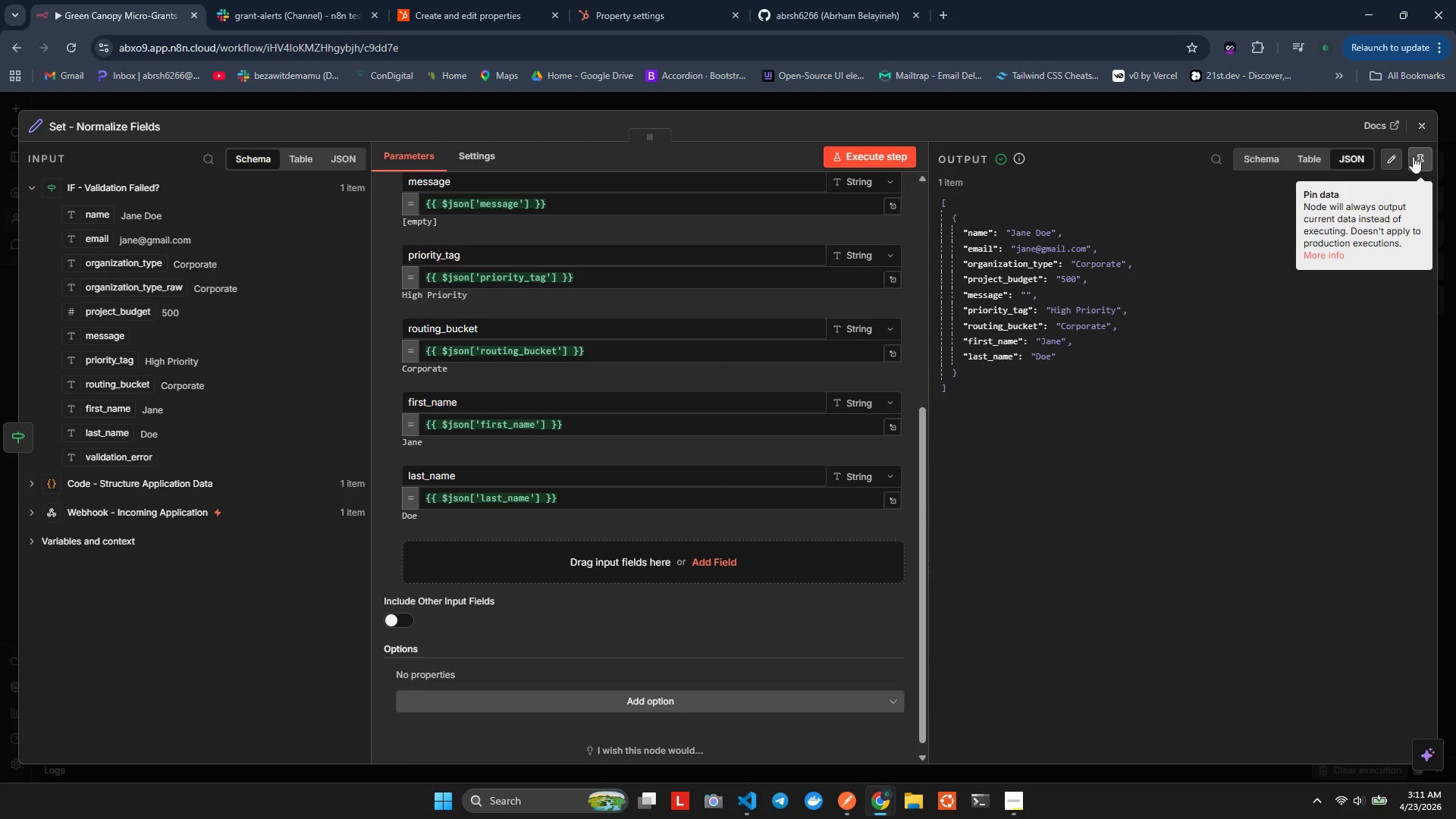 
left_click([1414, 157])
 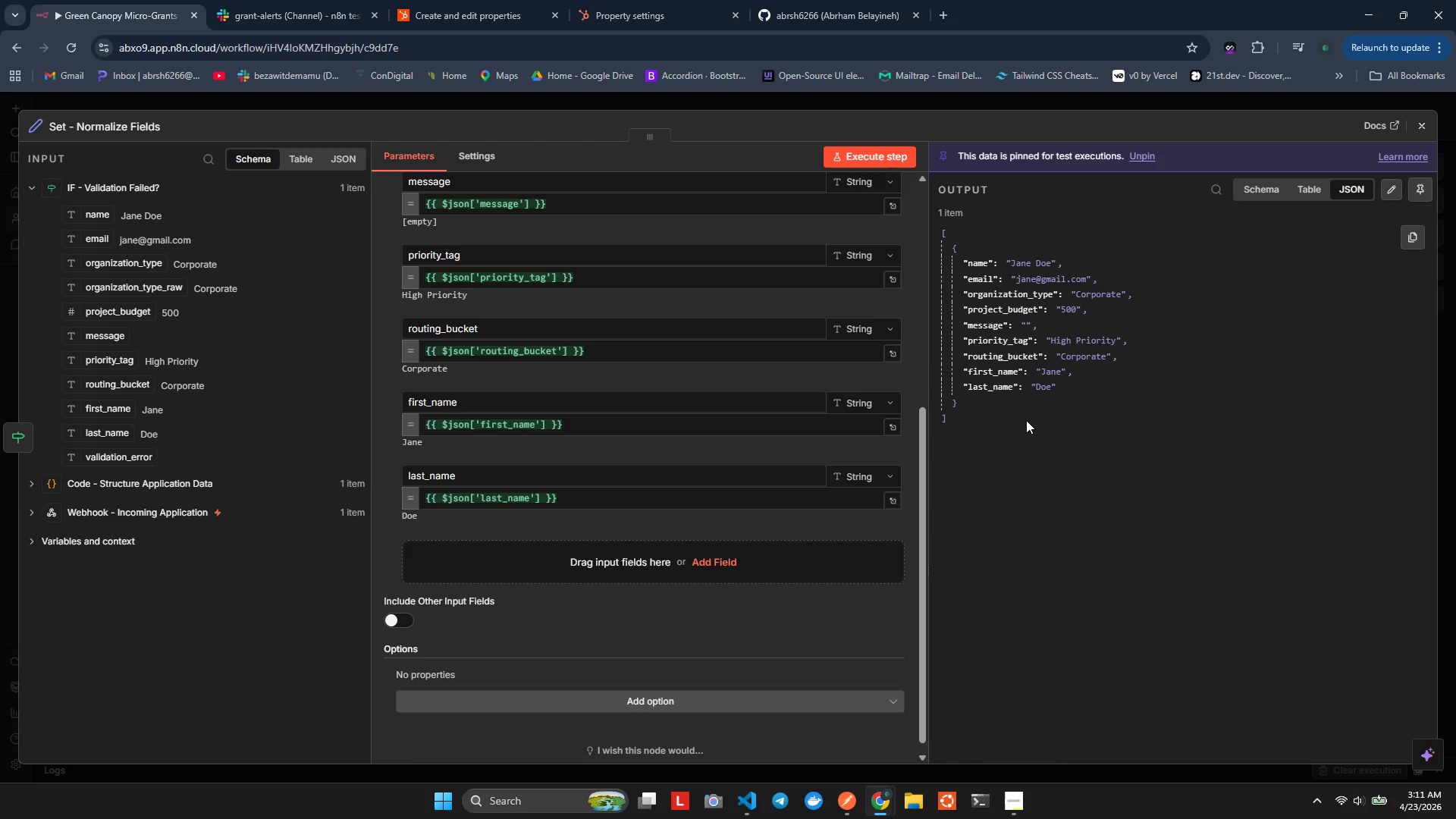 
wait(7.3)
 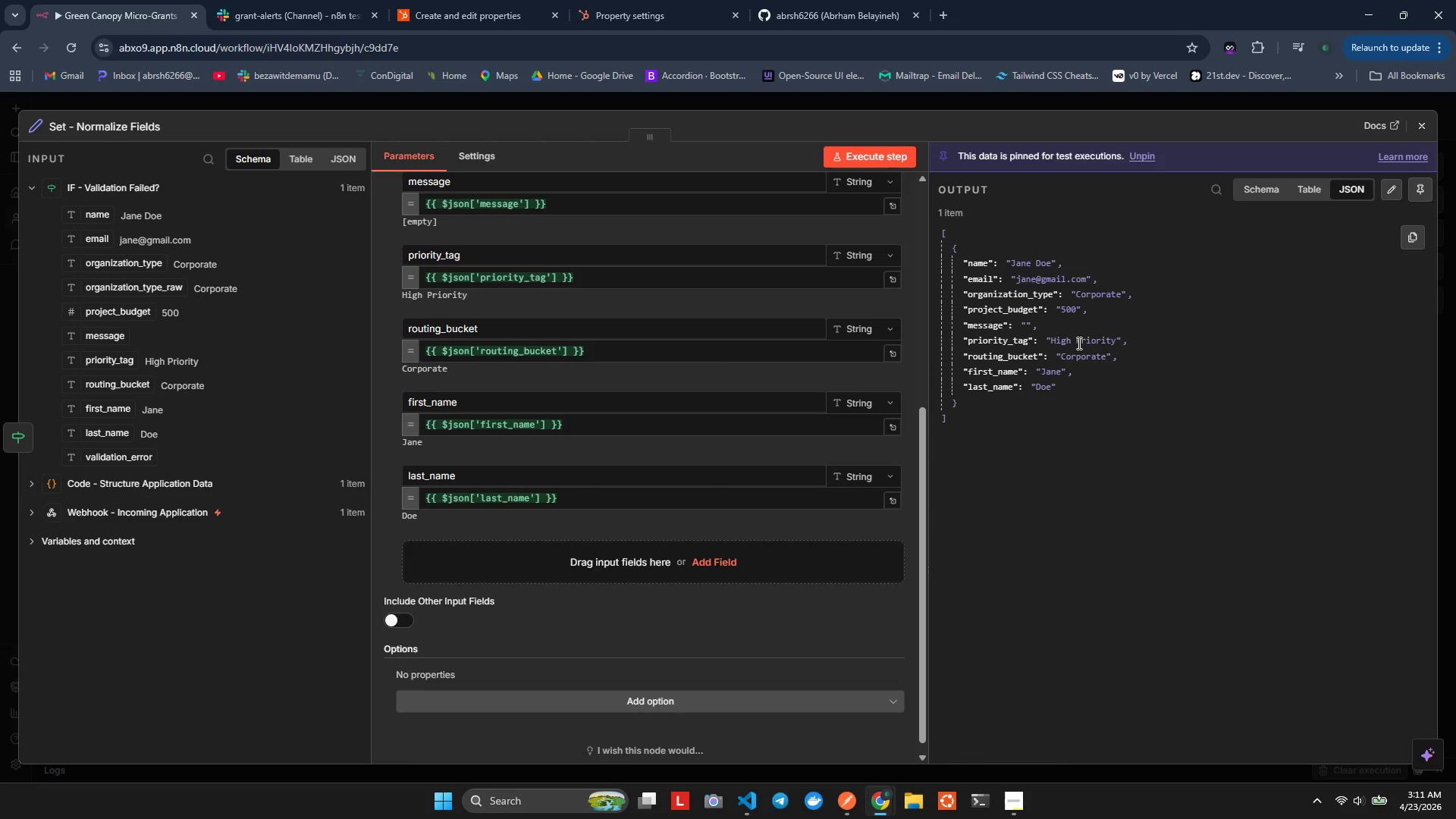 
left_click([1413, 126])
 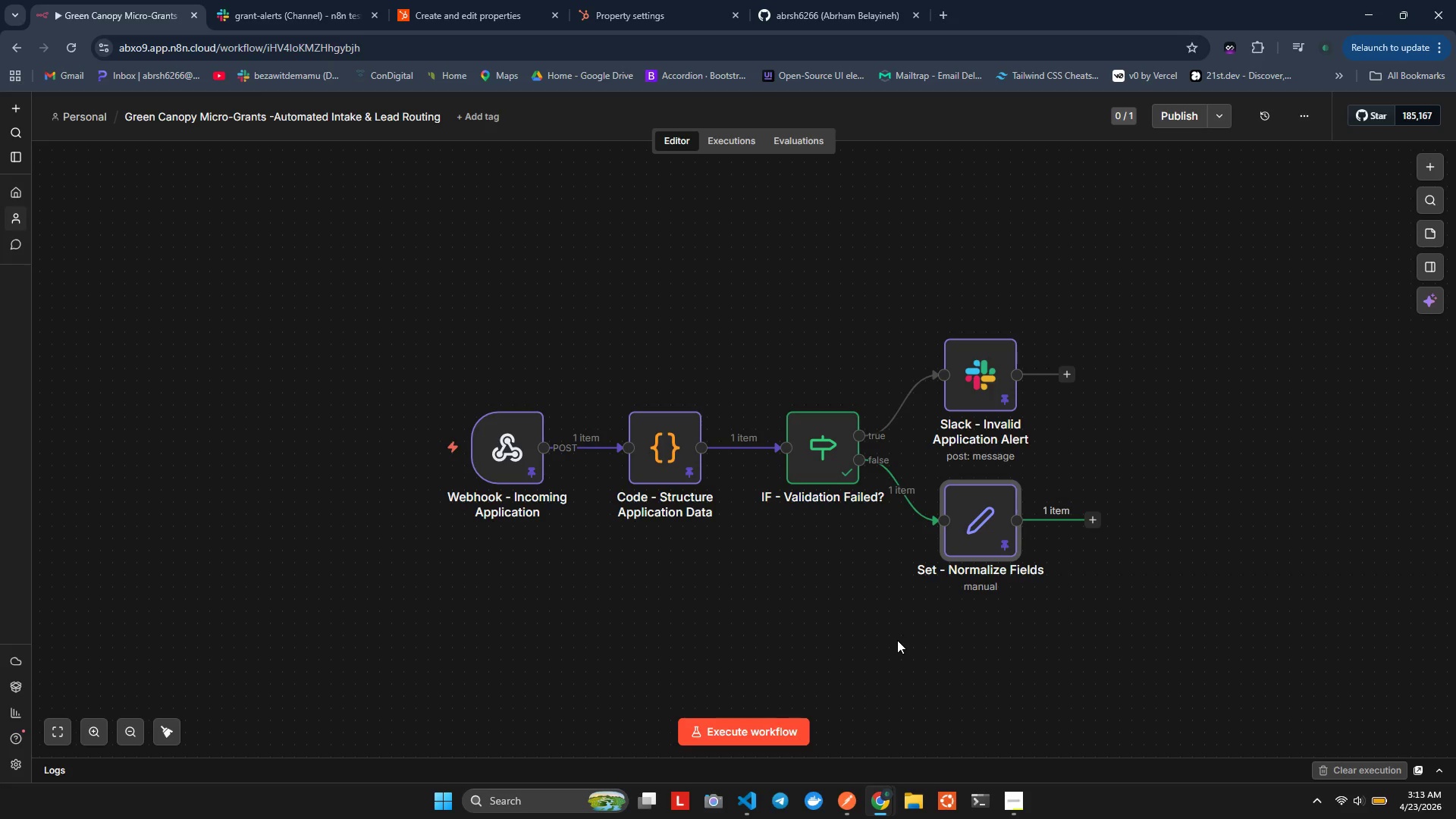 
wait(97.5)
 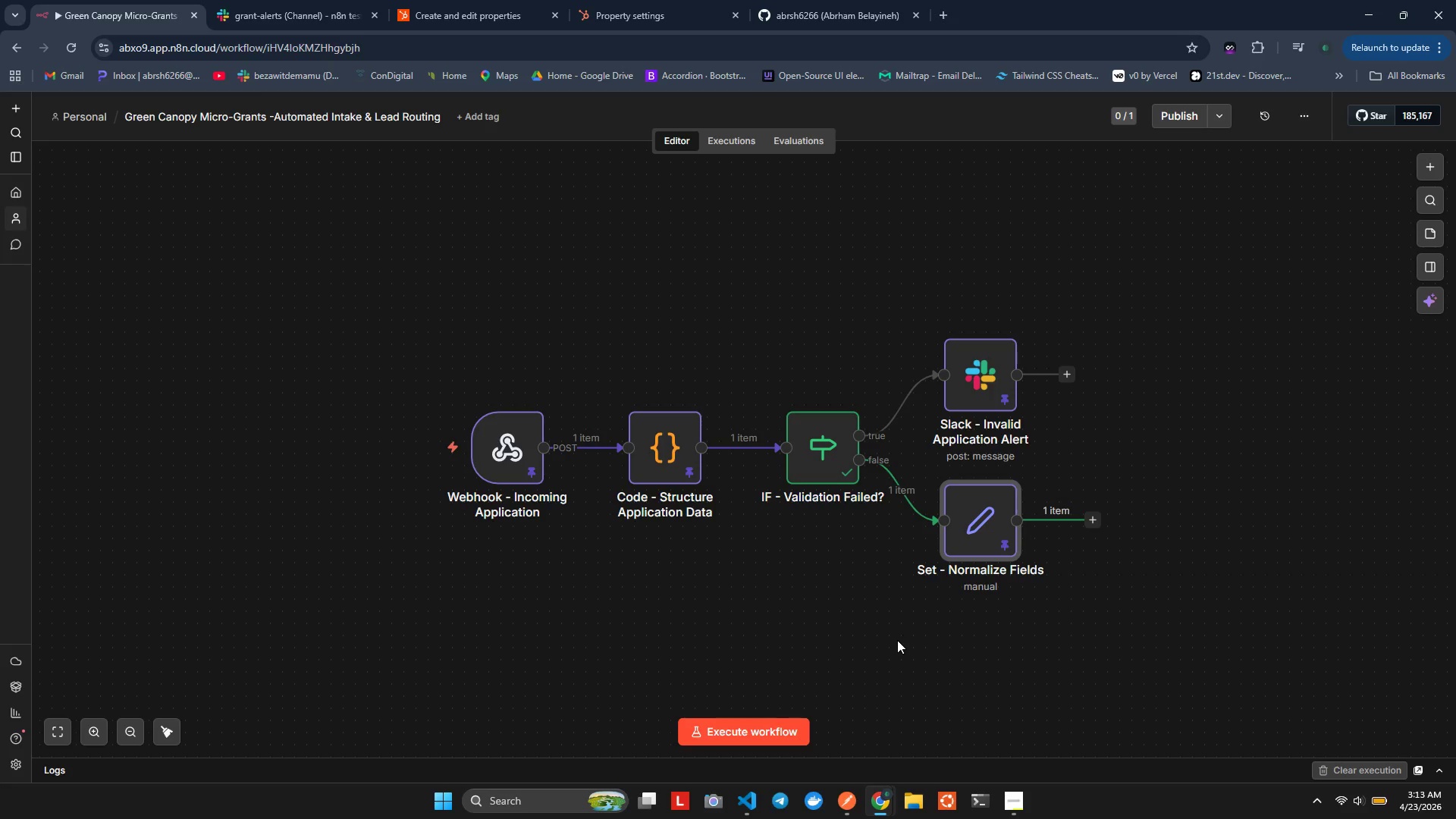 
left_click([897, 640])
 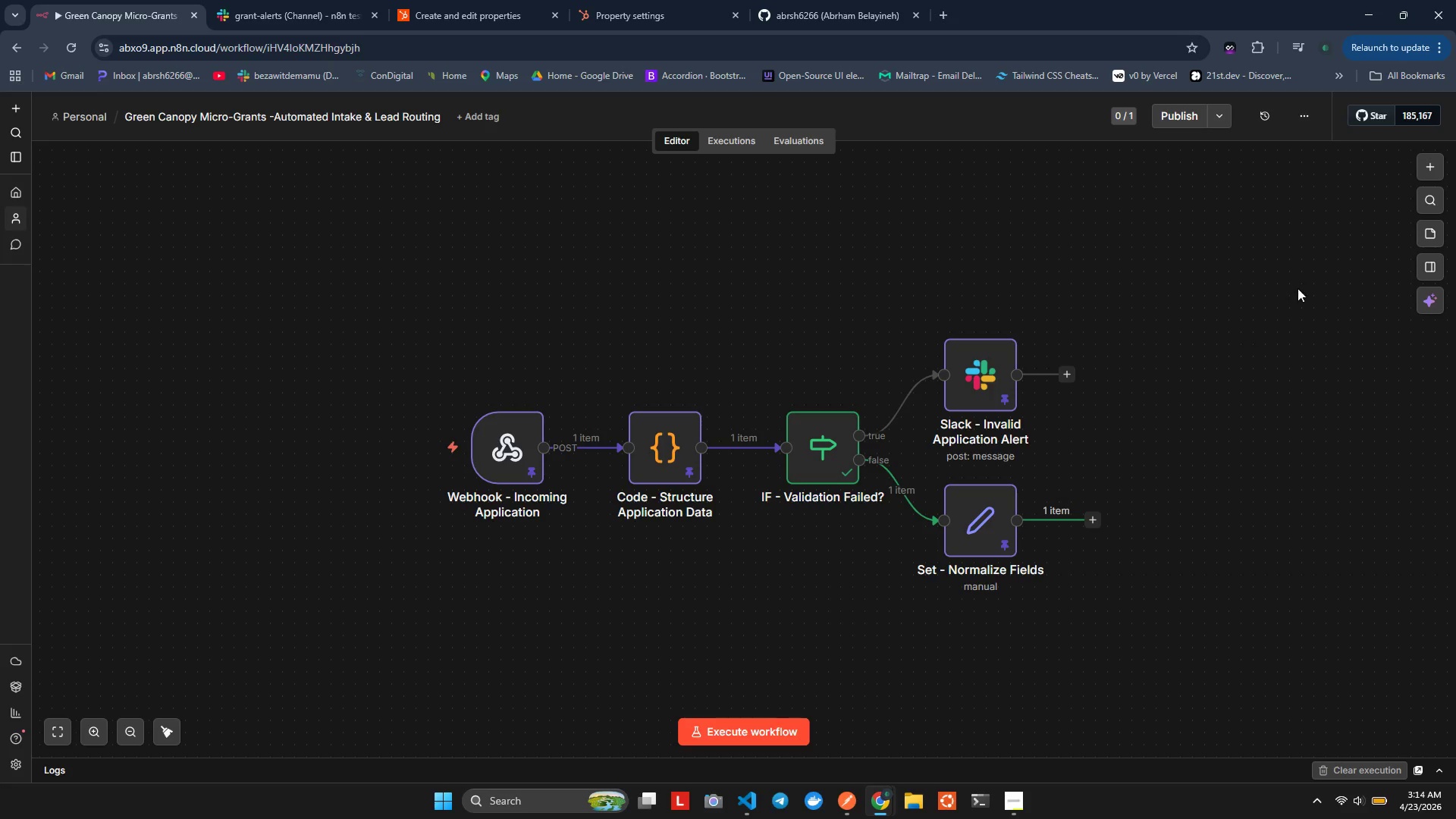 
wait(43.05)
 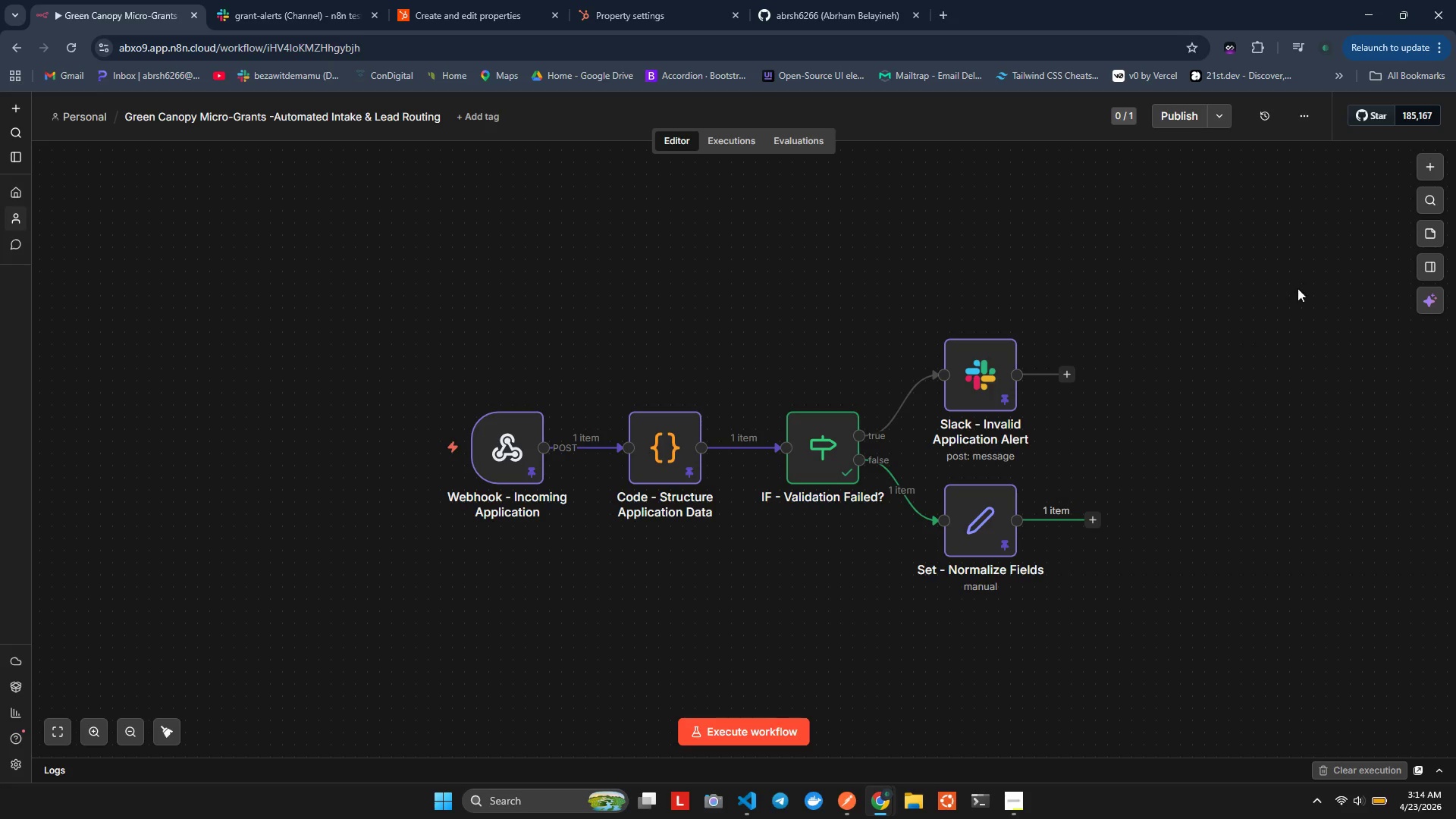 
left_click([1097, 518])
 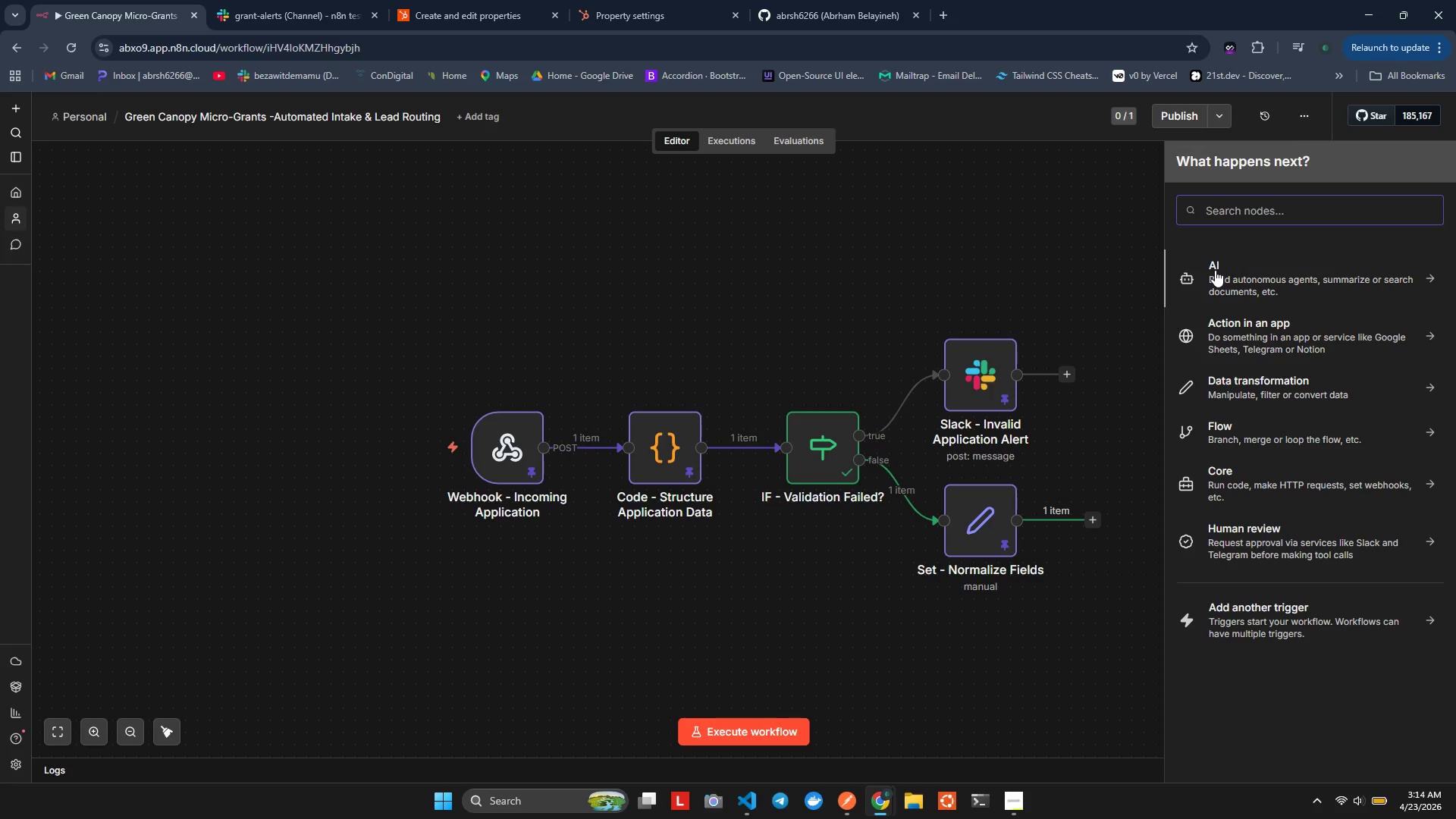 
key(Shift+ShiftLeft)
 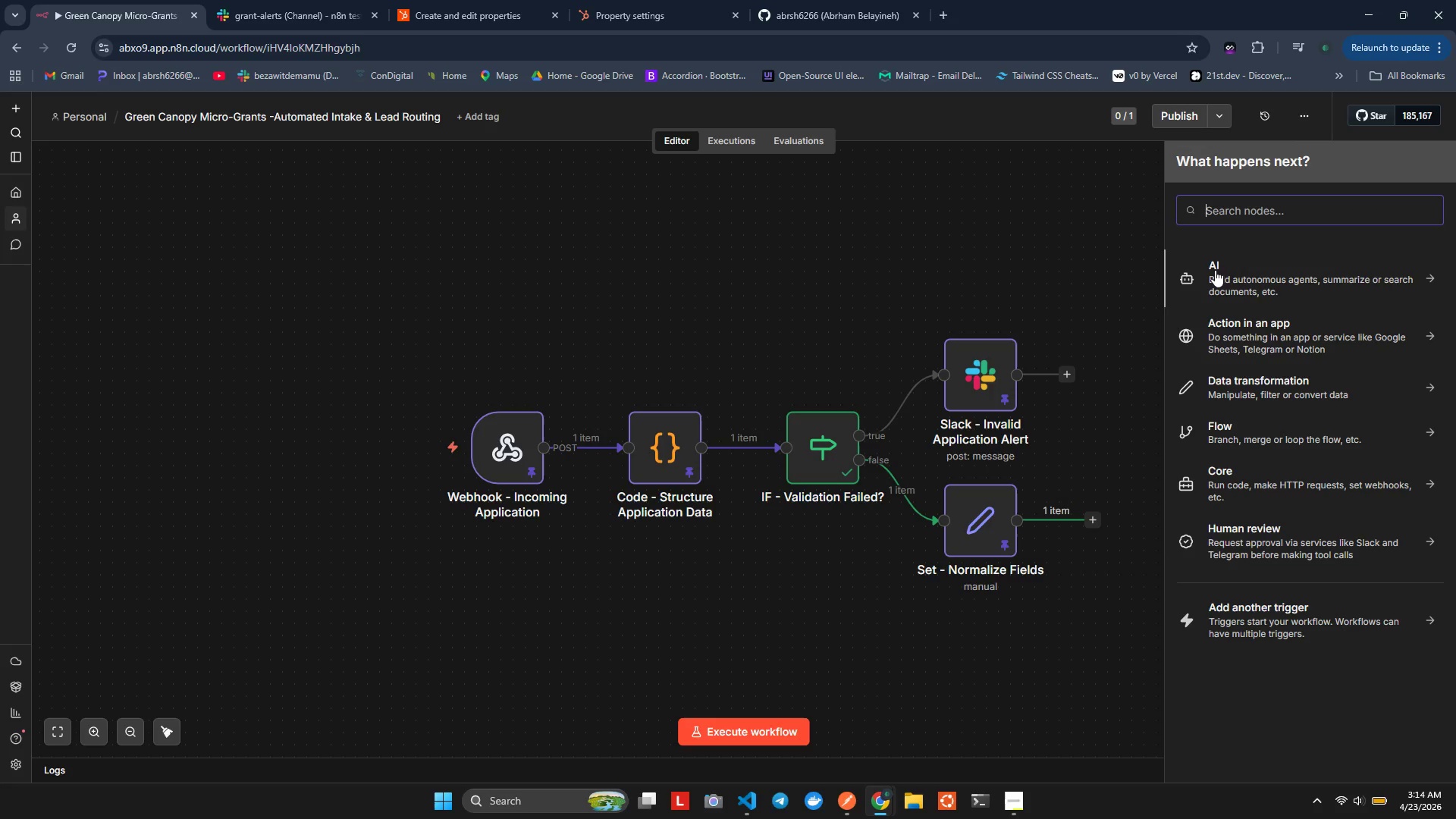 
hold_key(key=ShiftLeft, duration=1.34)
 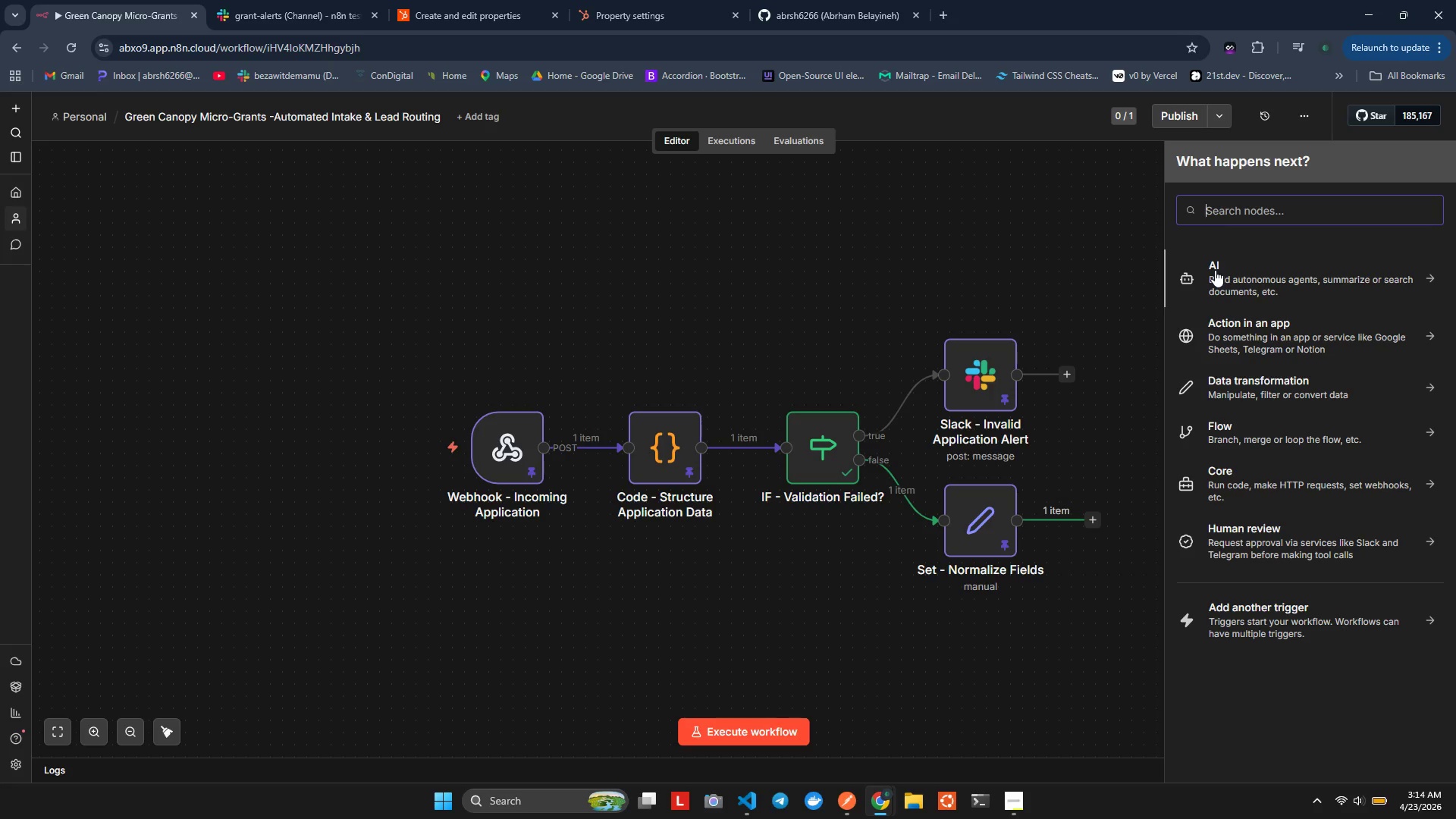 
wait(10.39)
 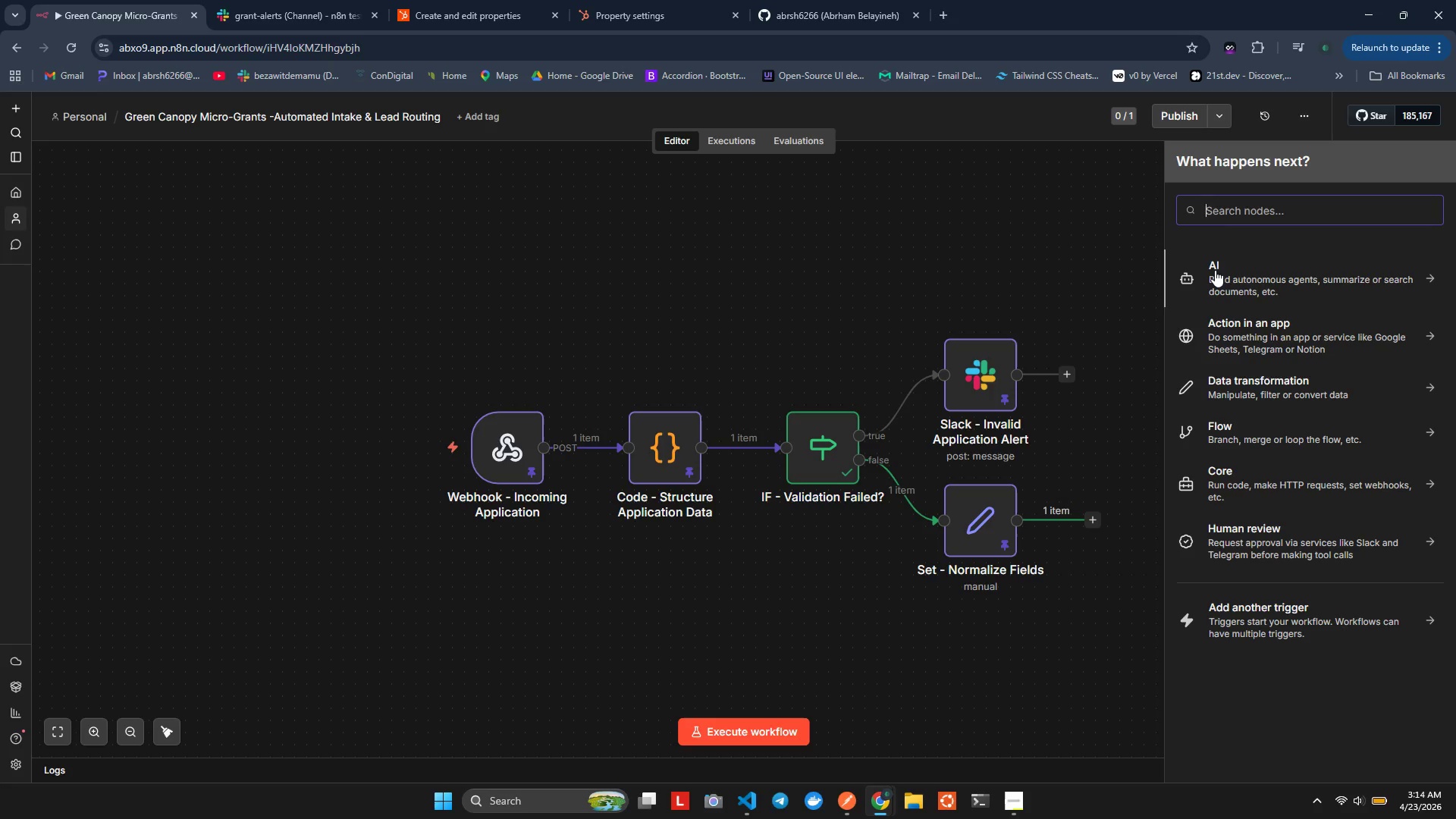 
type(Swth)
 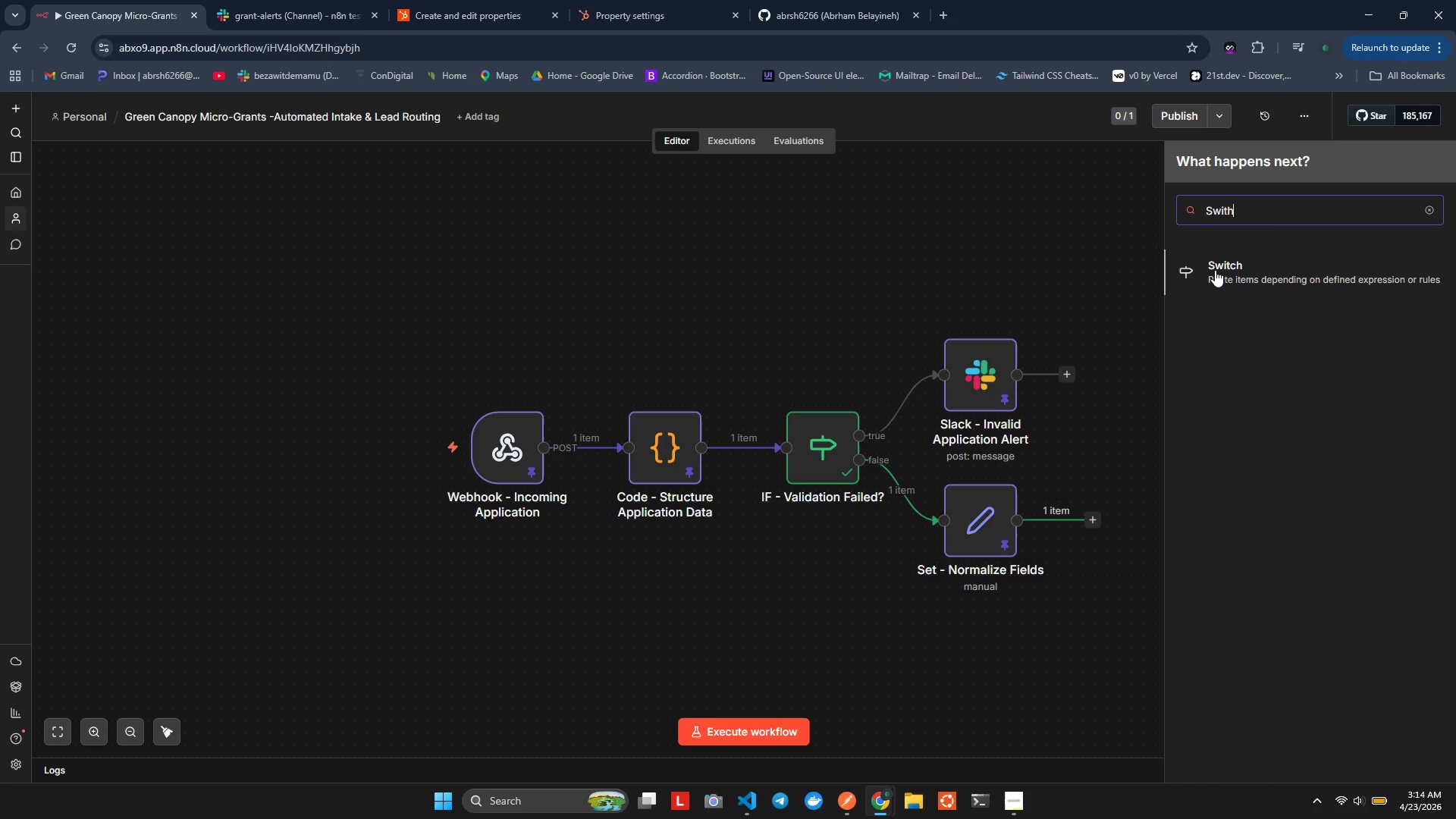 
hold_key(key=I, duration=0.64)
 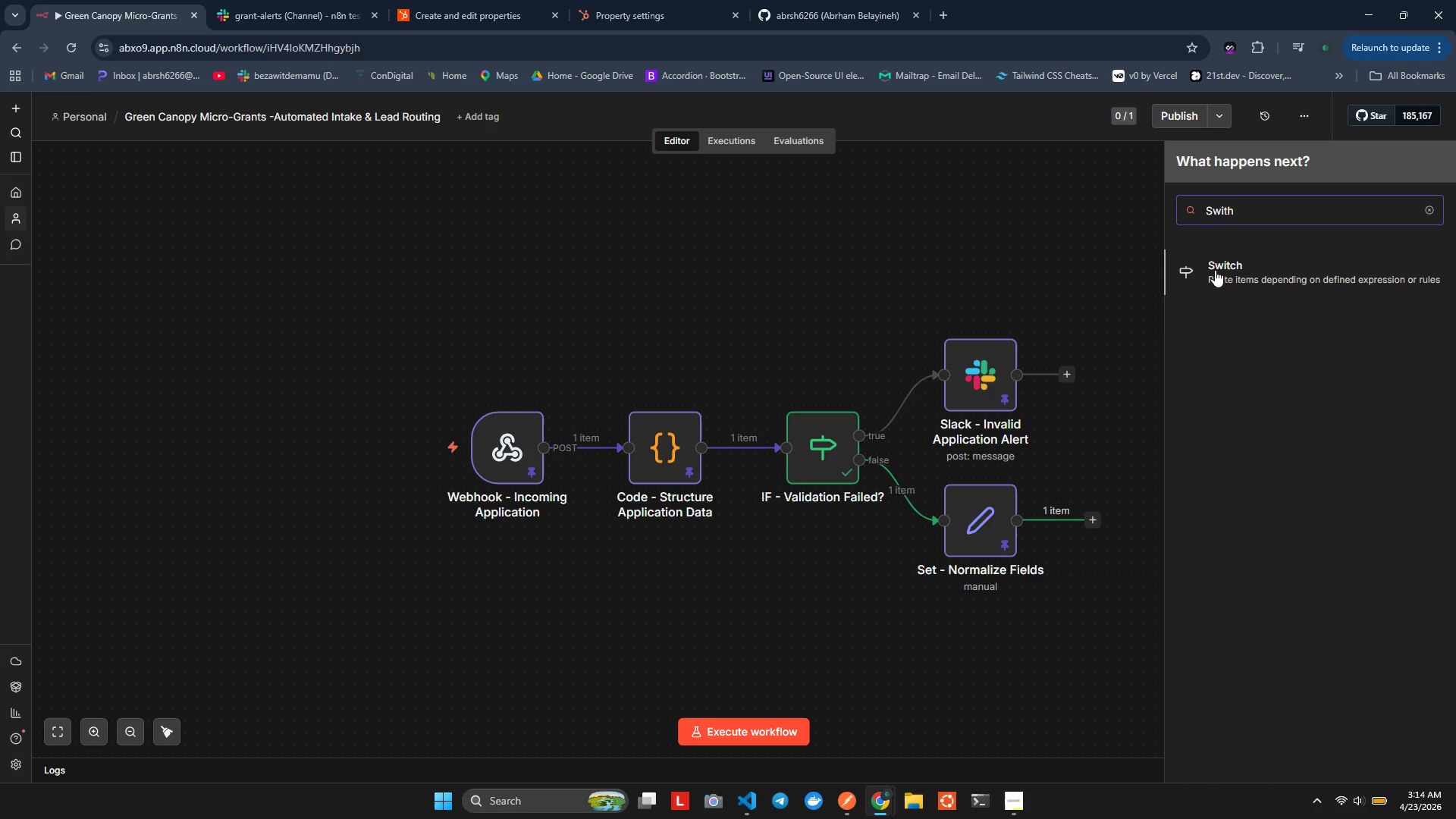 
left_click([1215, 270])
 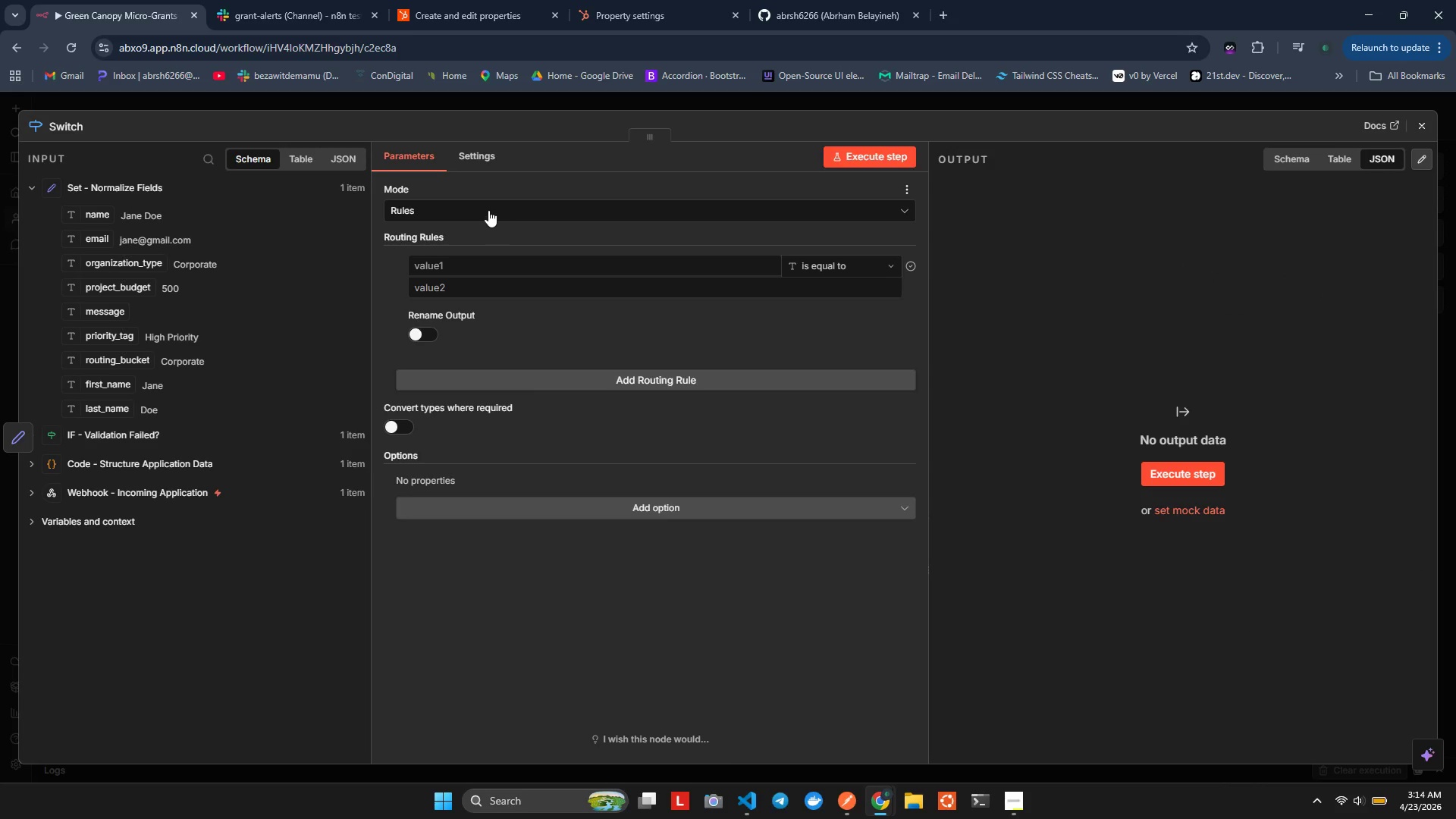 
left_click([487, 266])
 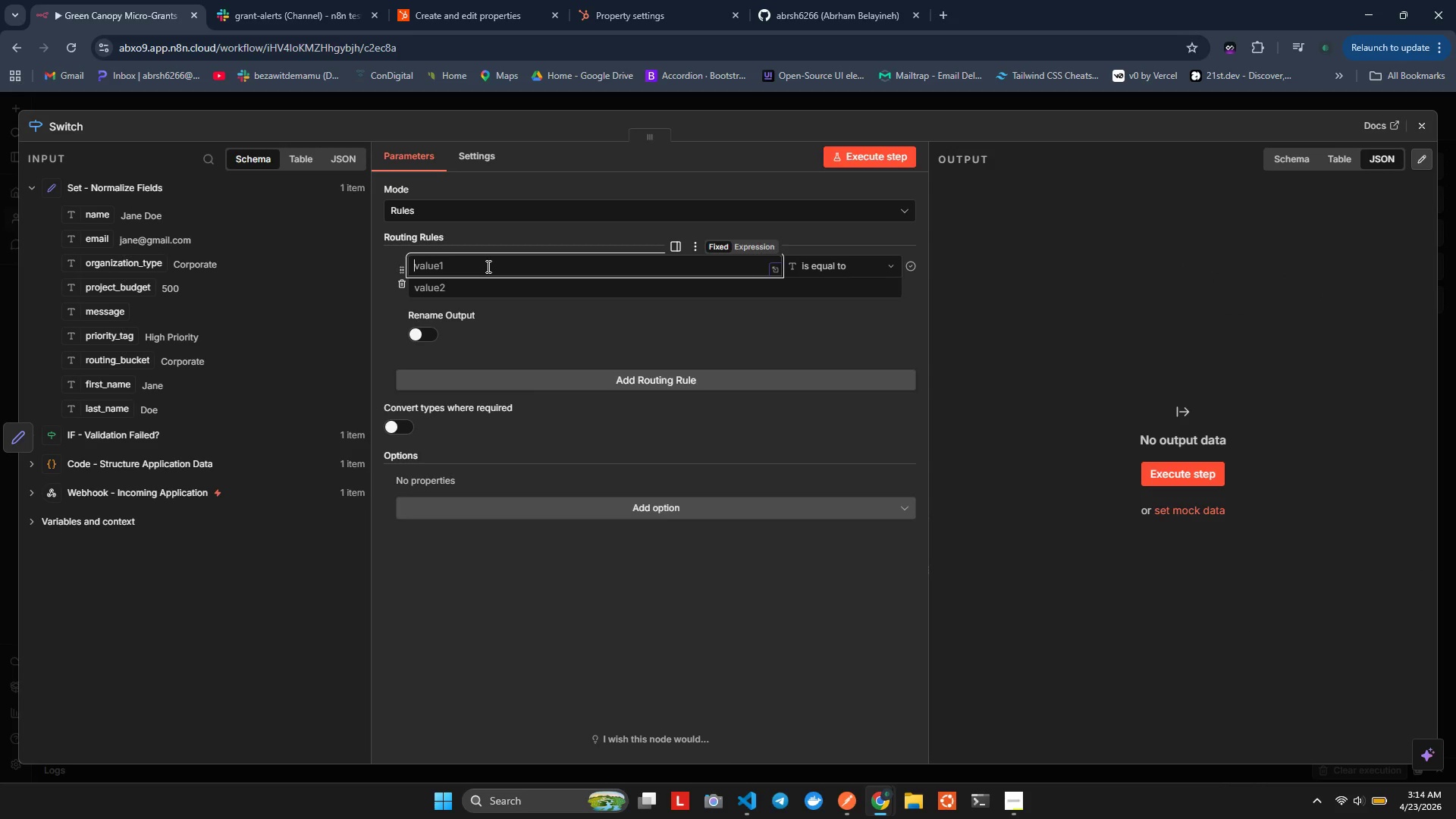 
type(Swth)
key(Backspace)
key(Backspace)
key(Backspace)
key(Backspace)
key(Backspace)
 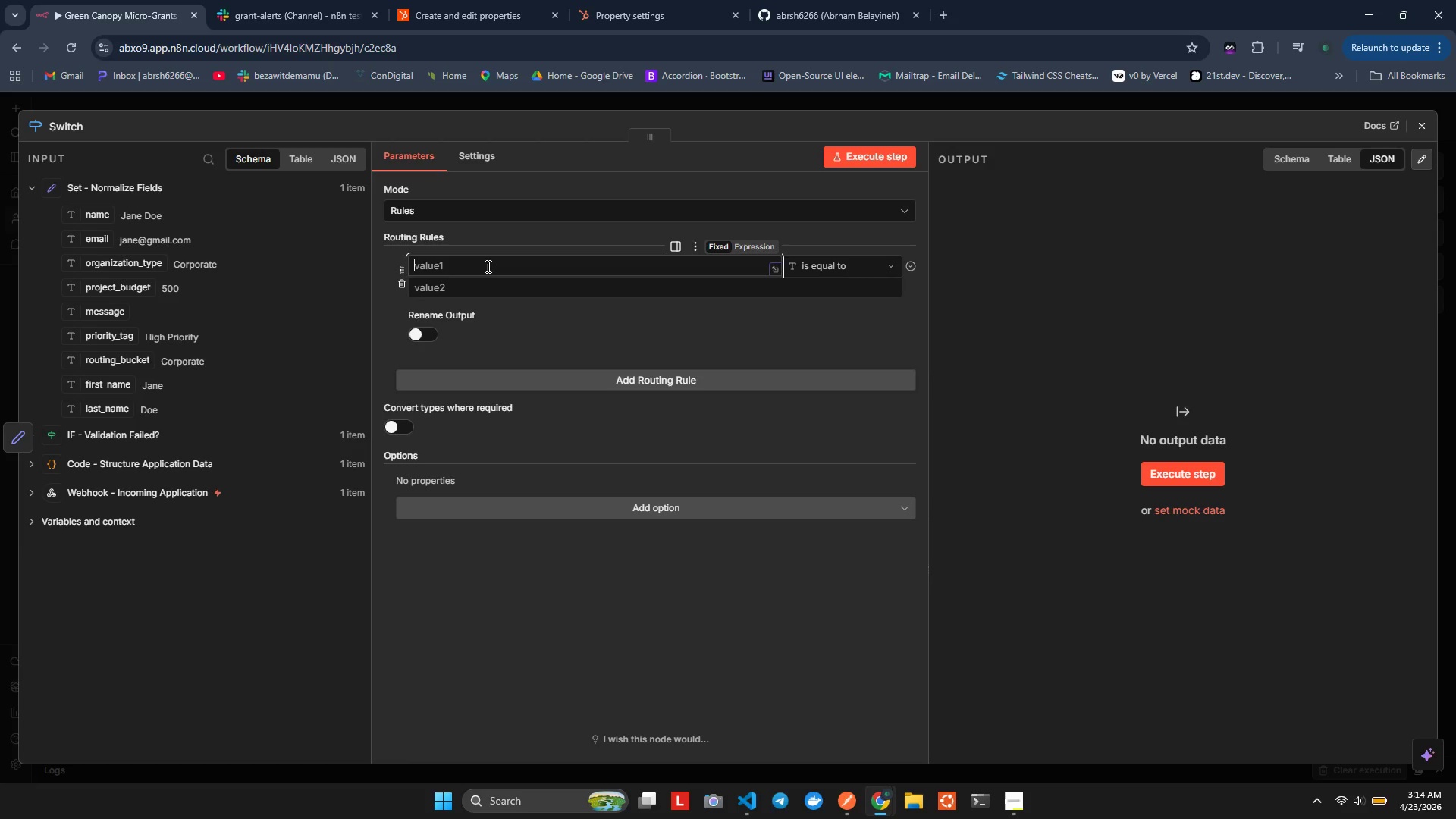 
hold_key(key=I, duration=0.53)
 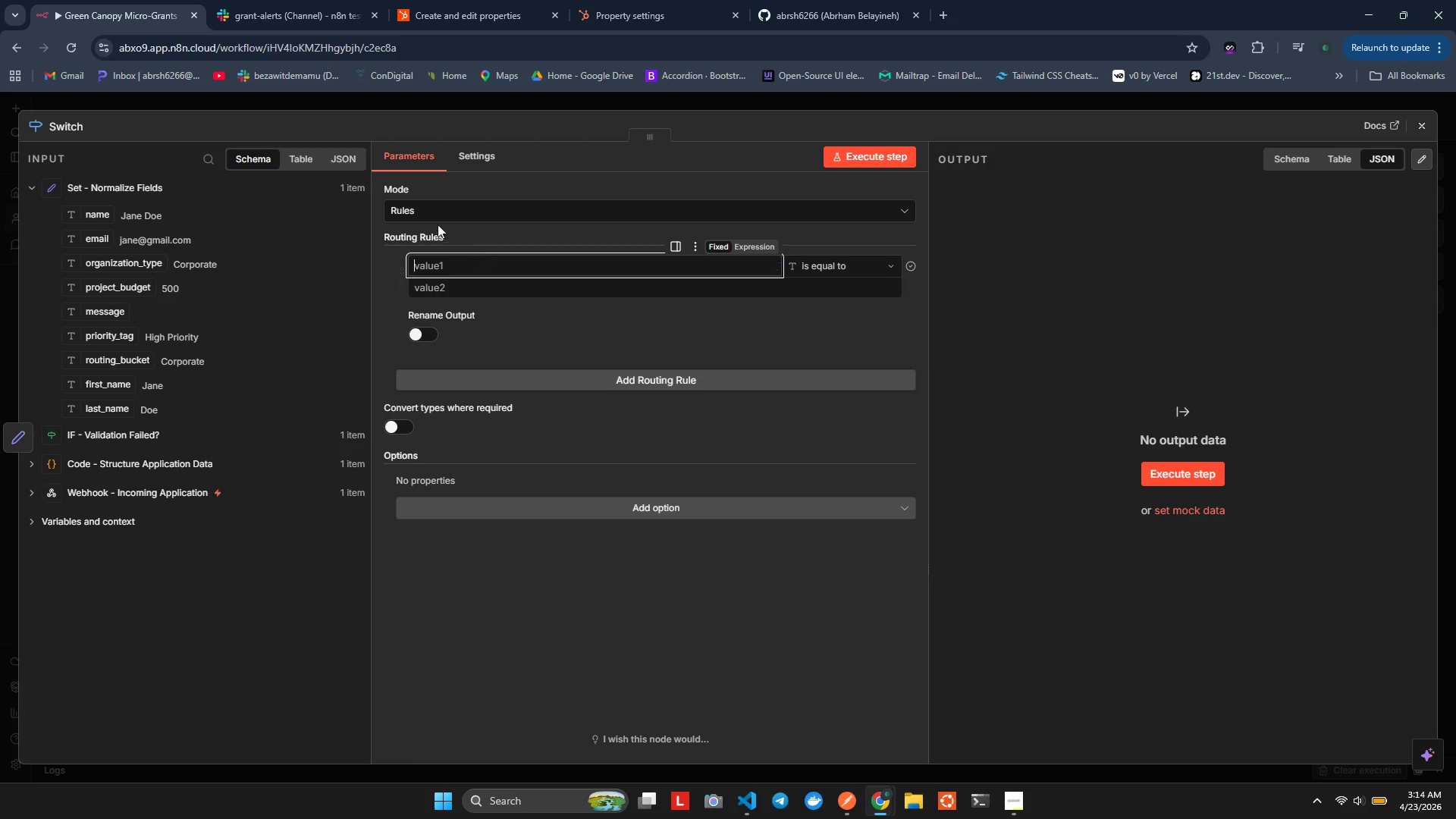 
wait(8.83)
 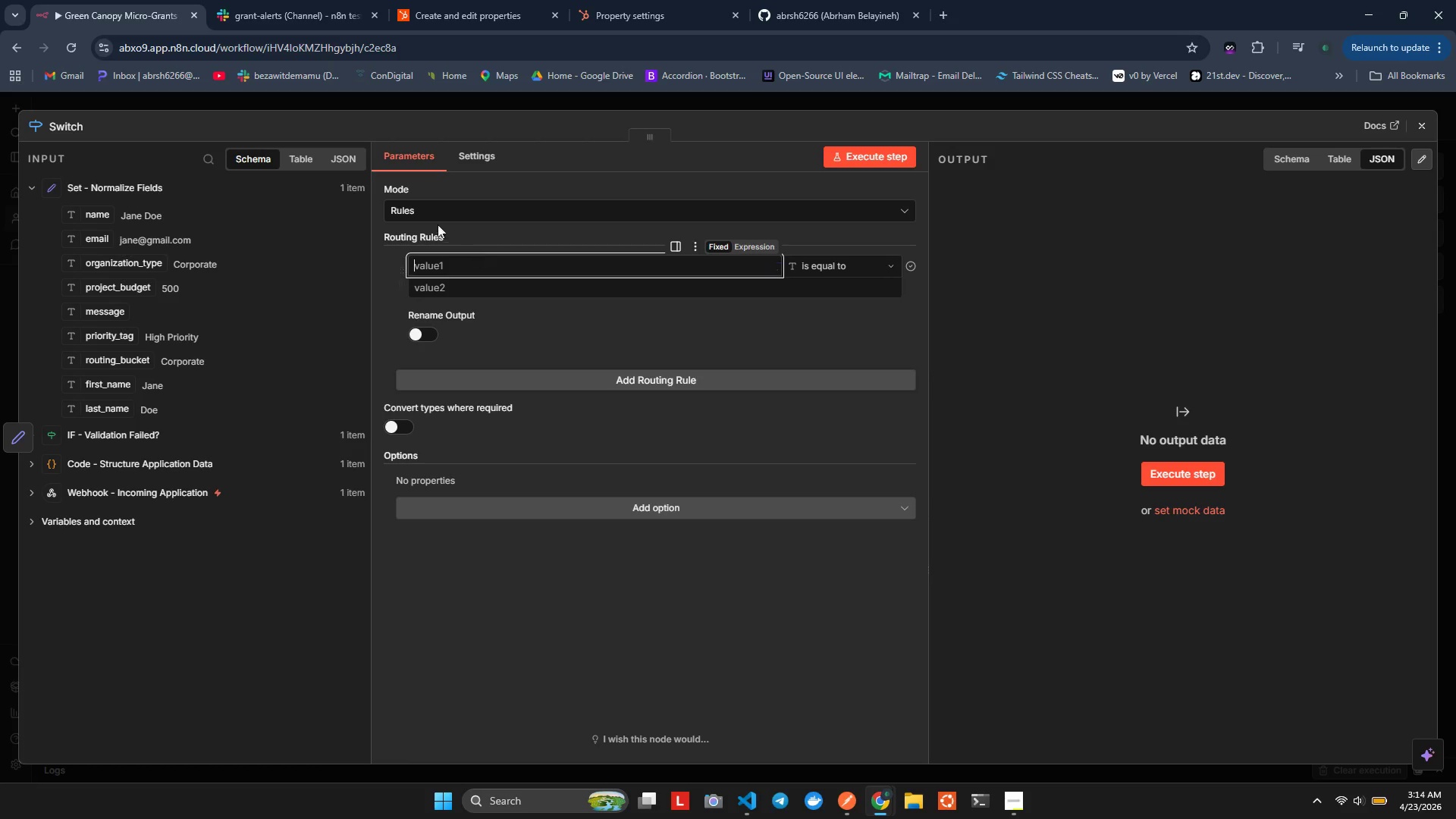 
left_click([83, 127])
 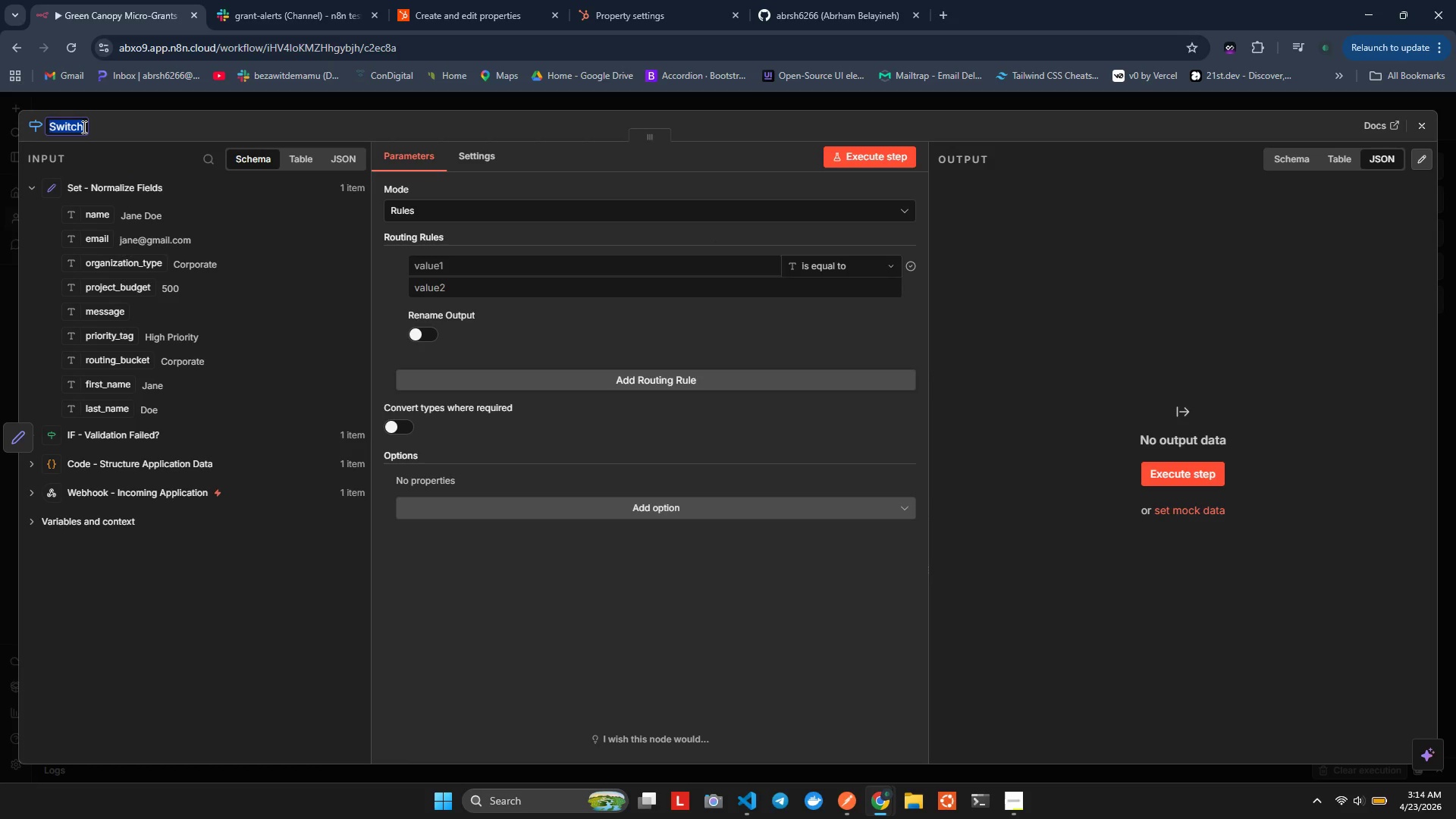 
key(ArrowRight)
 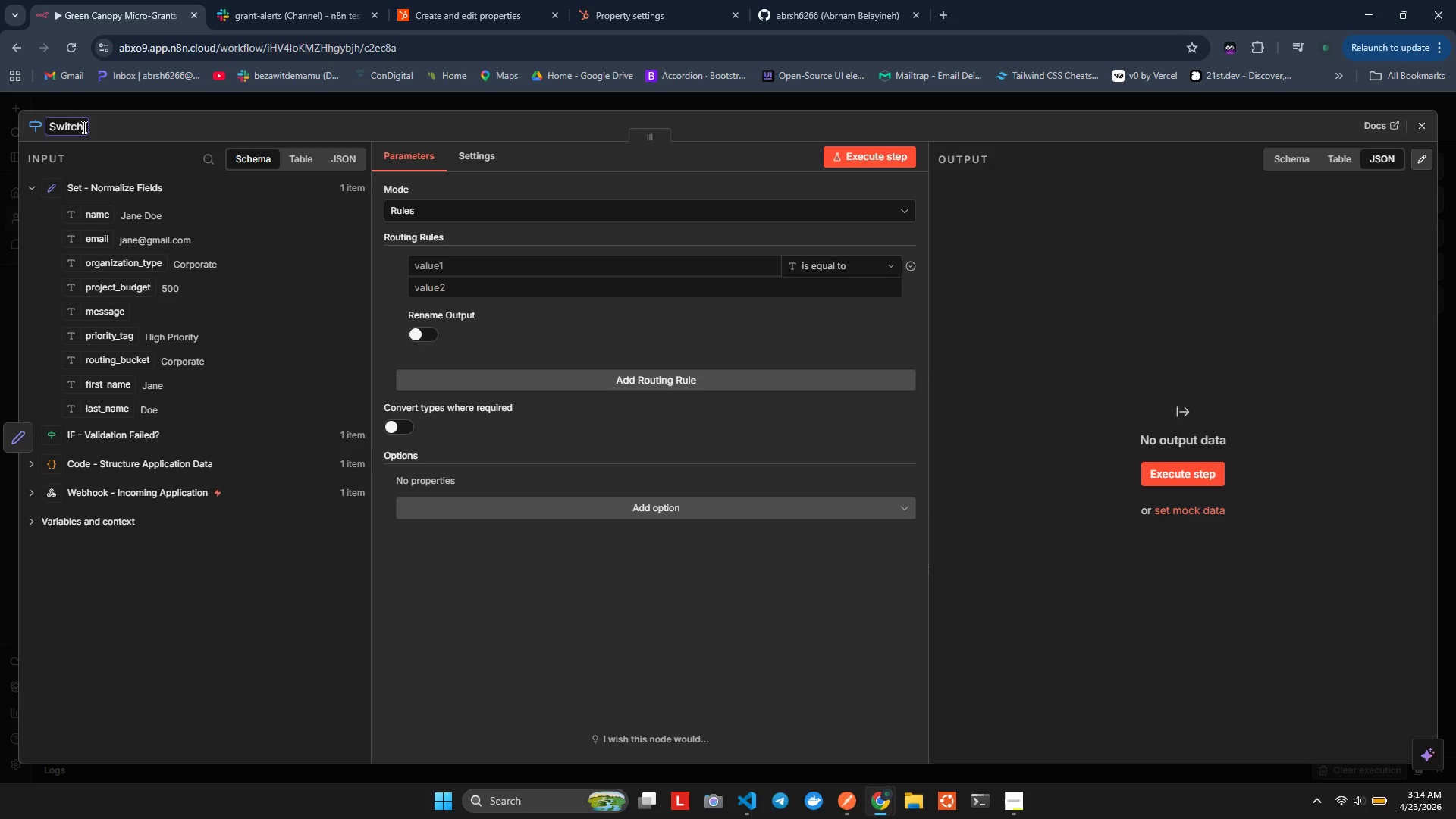 
type( - Organizario)
key(Backspace)
key(Backspace)
key(Backspace)
type(tion)
 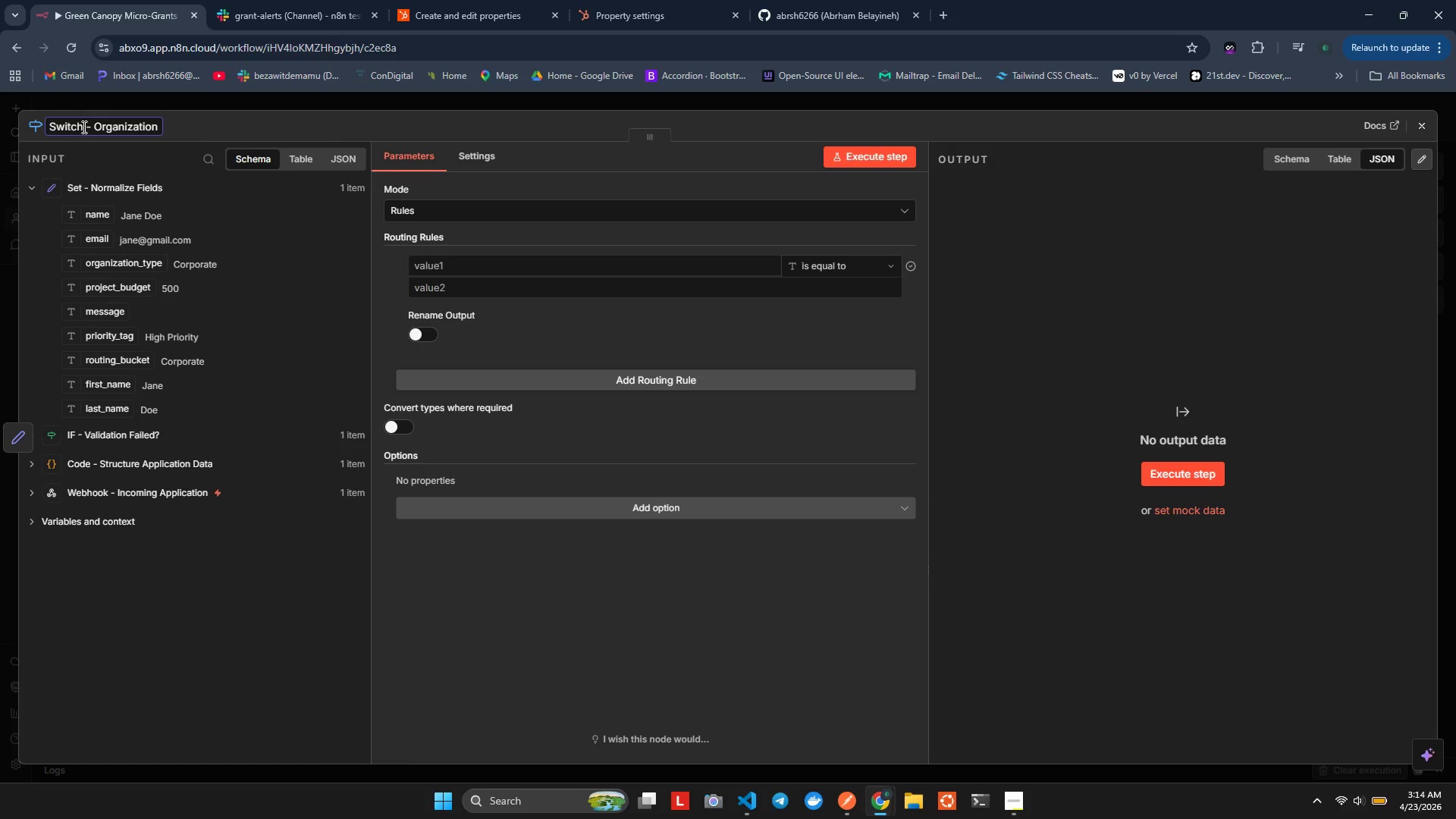 
type( Type)
 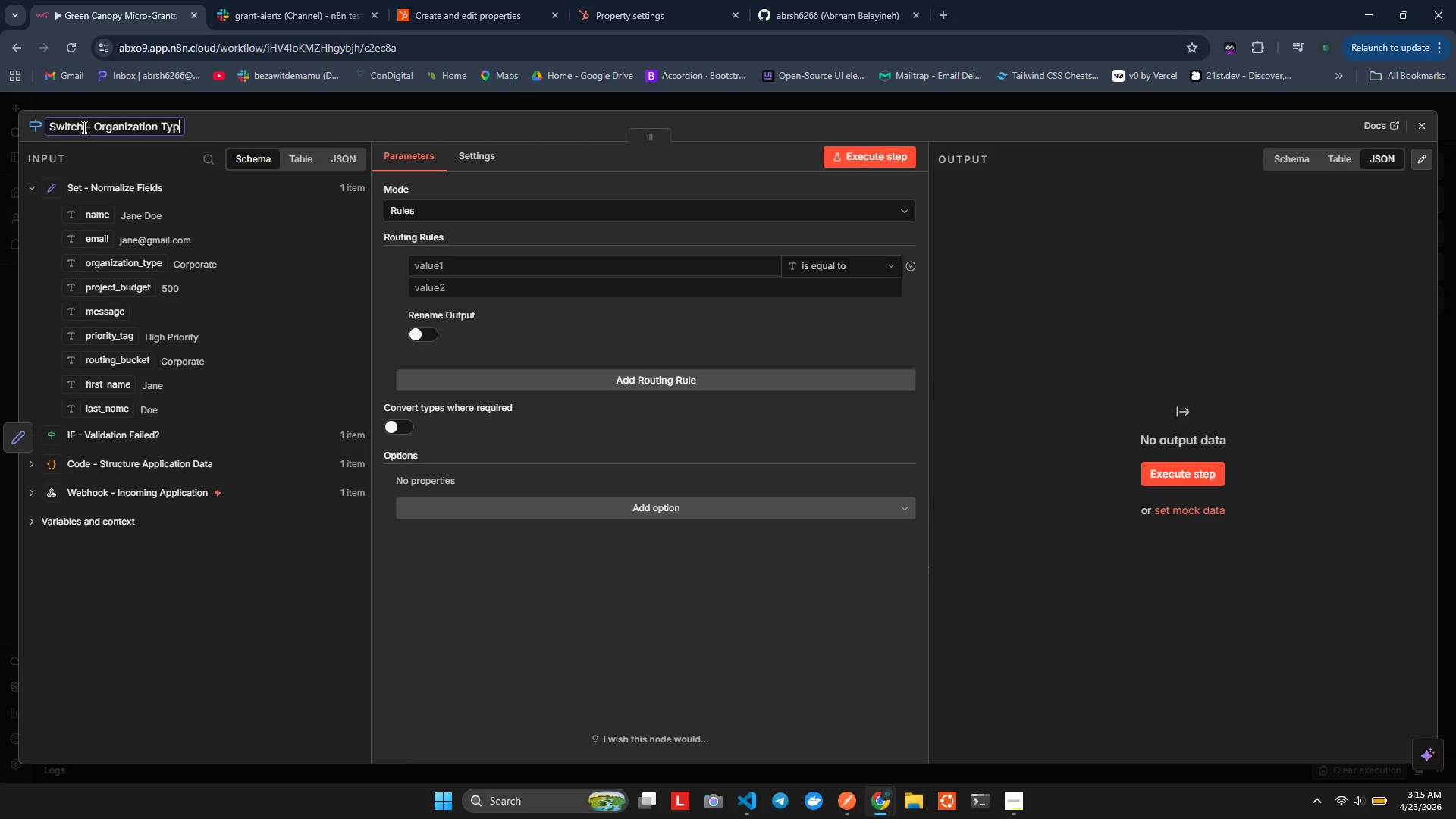 
left_click([158, 600])
 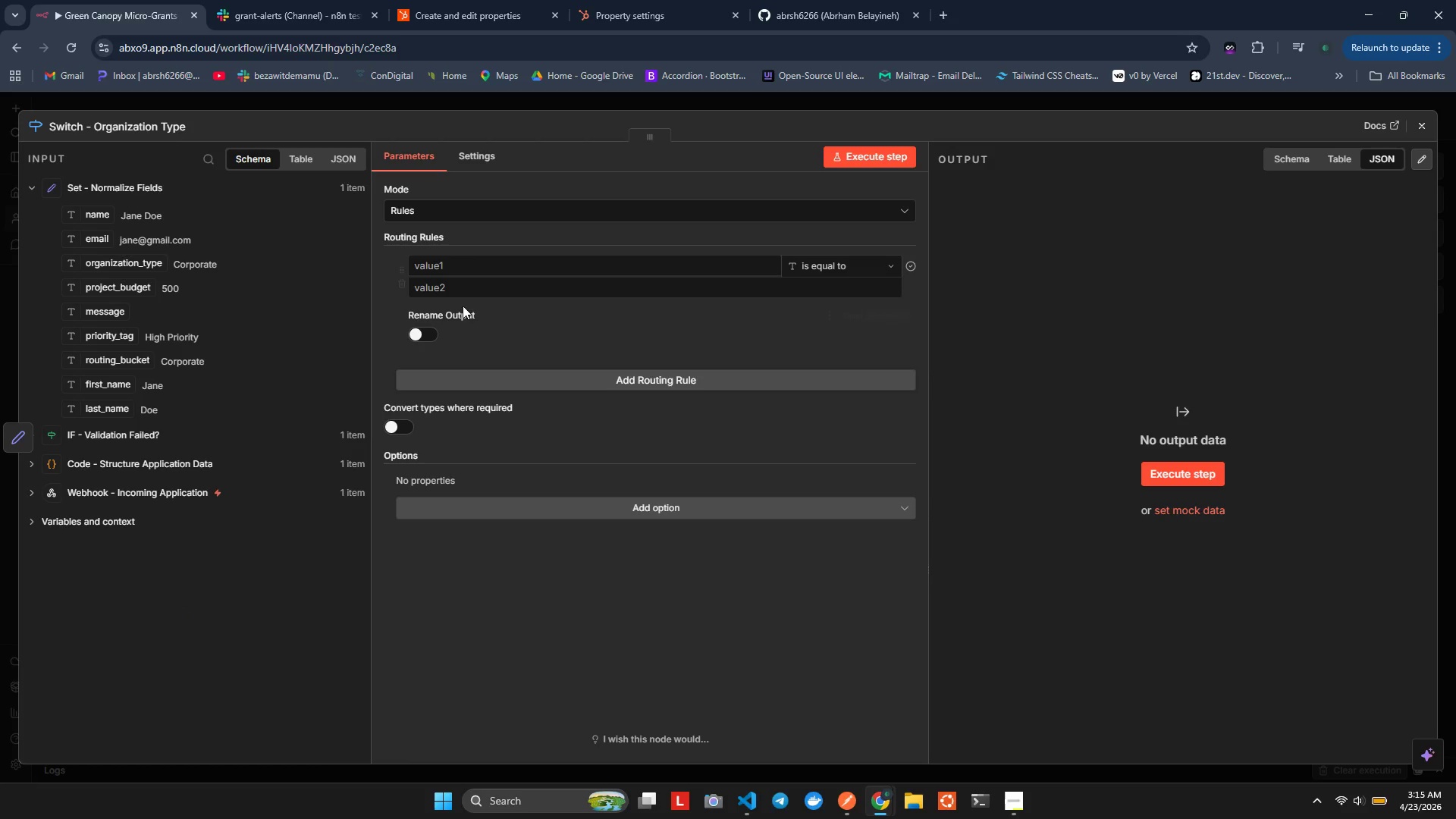 
left_click([469, 264])
 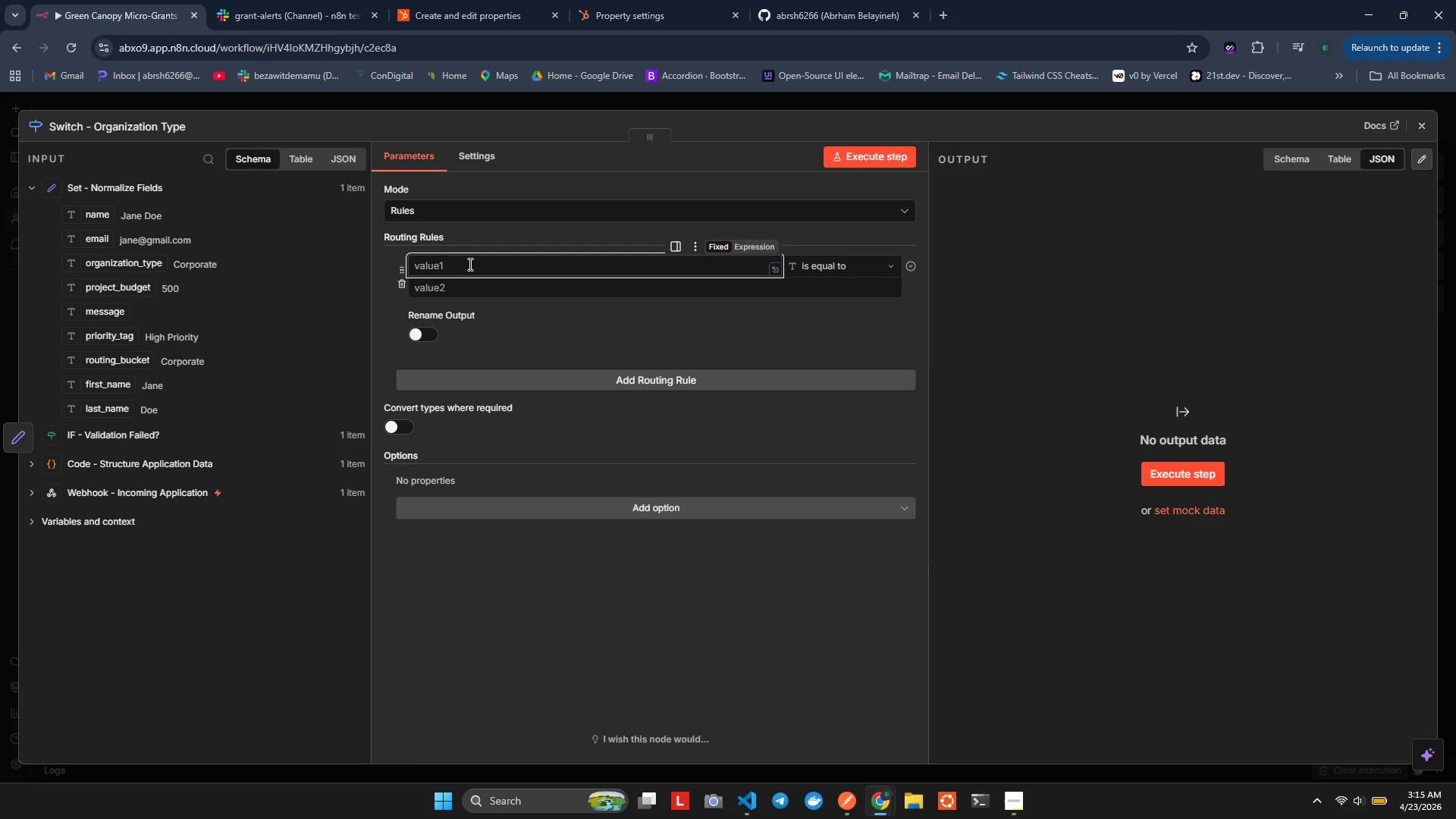 
wait(5.48)
 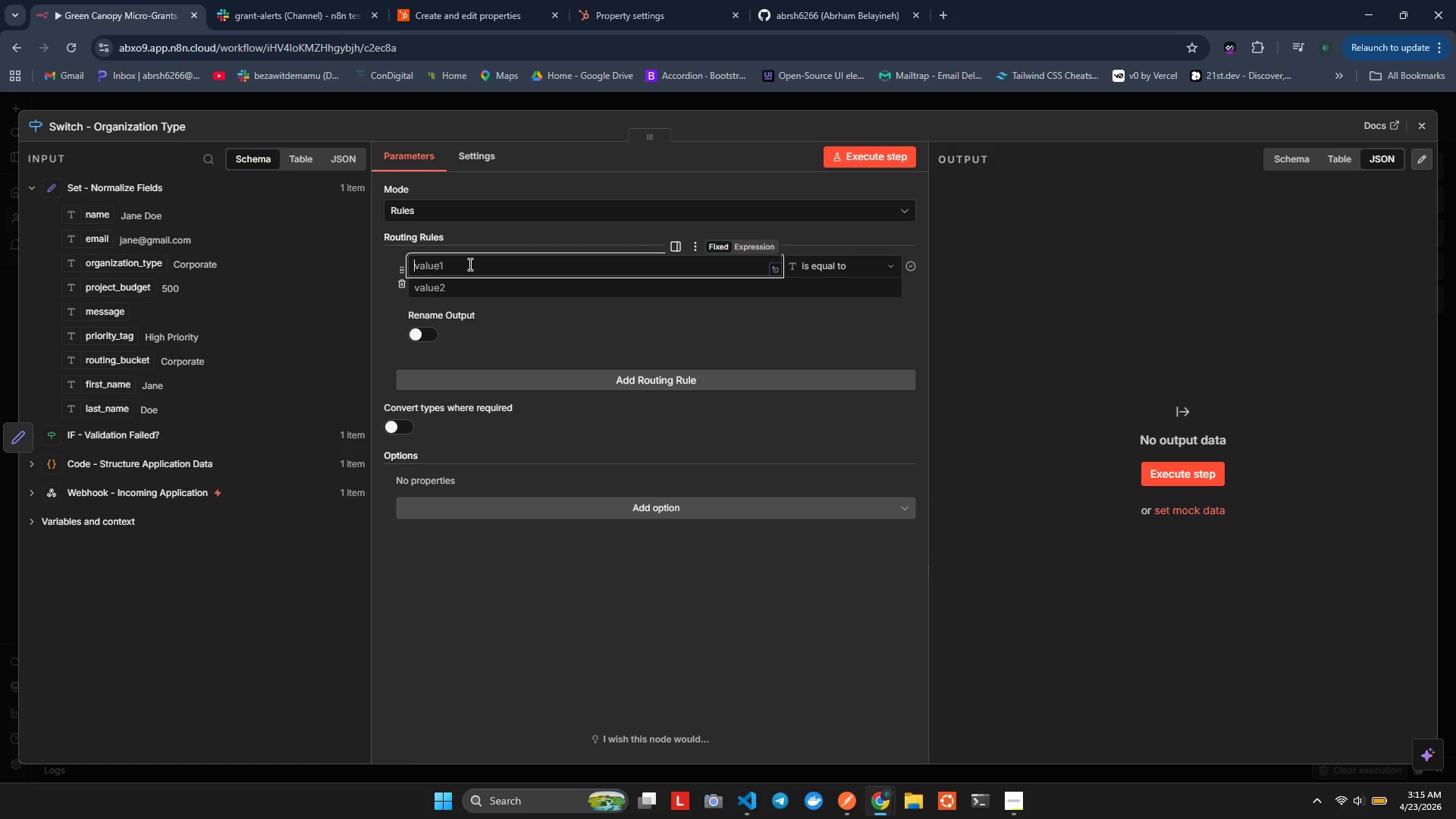 
type(={{$json['rutng_buck)
 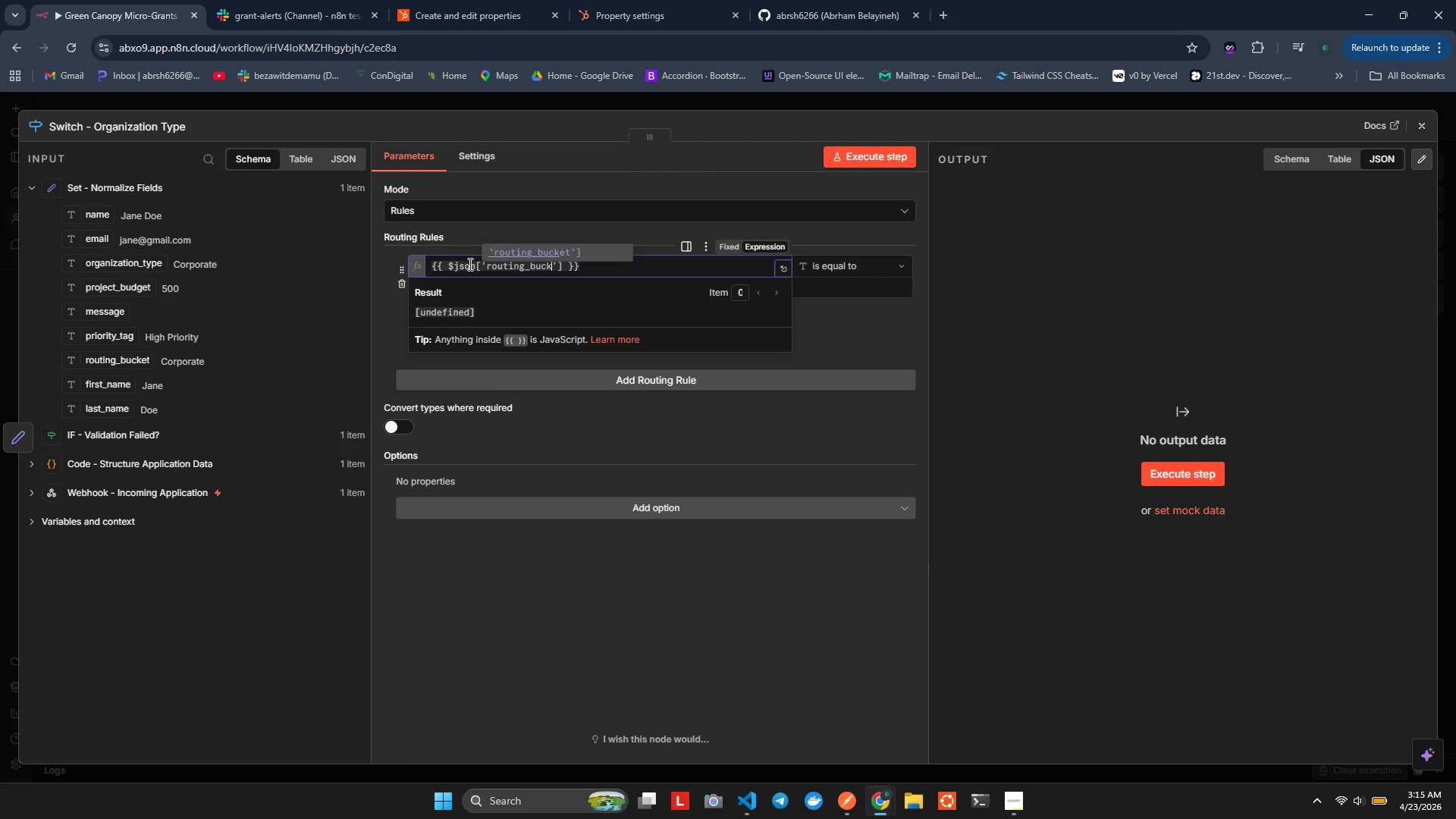 
 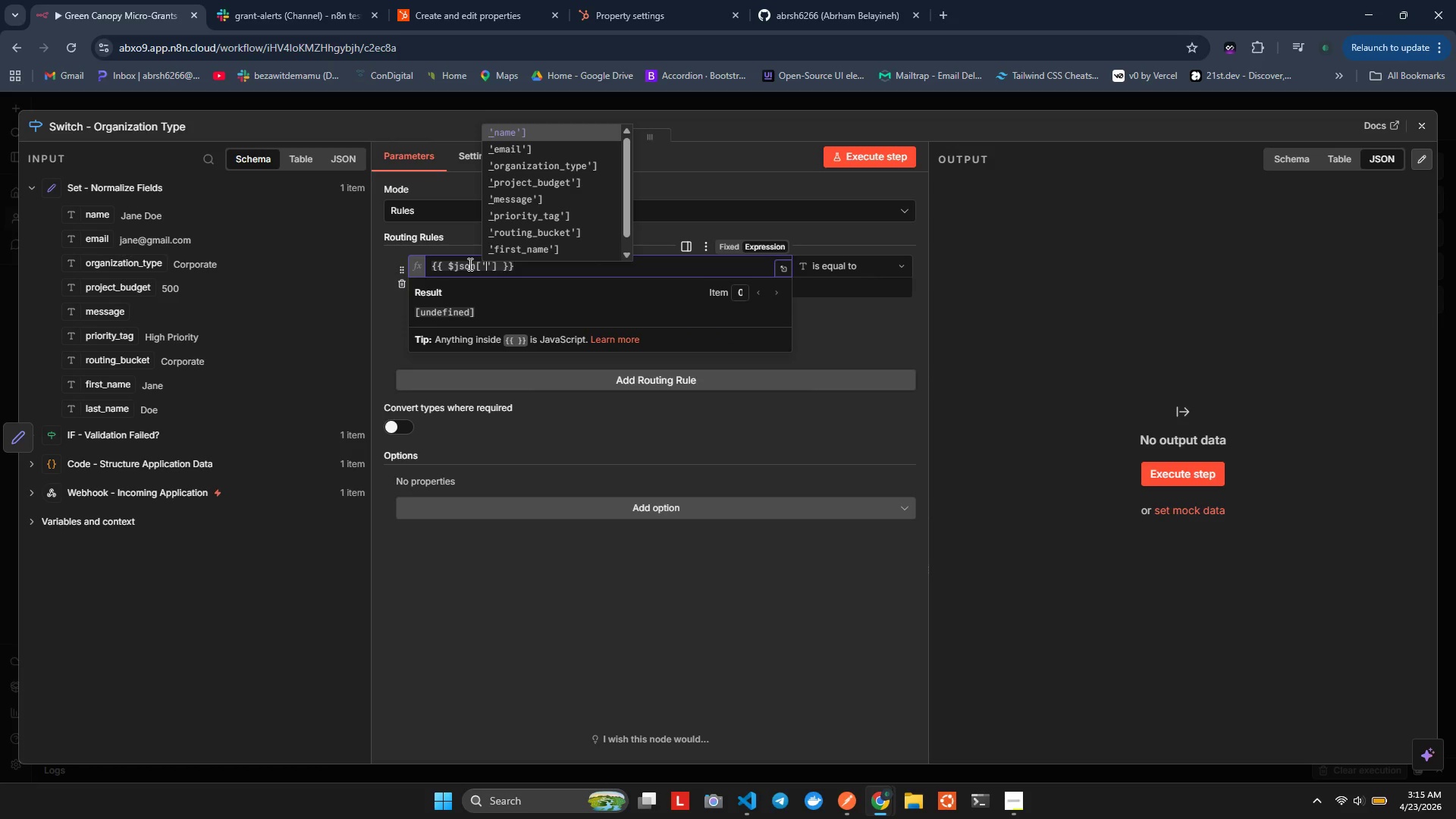 
hold_key(key=I, duration=0.34)
 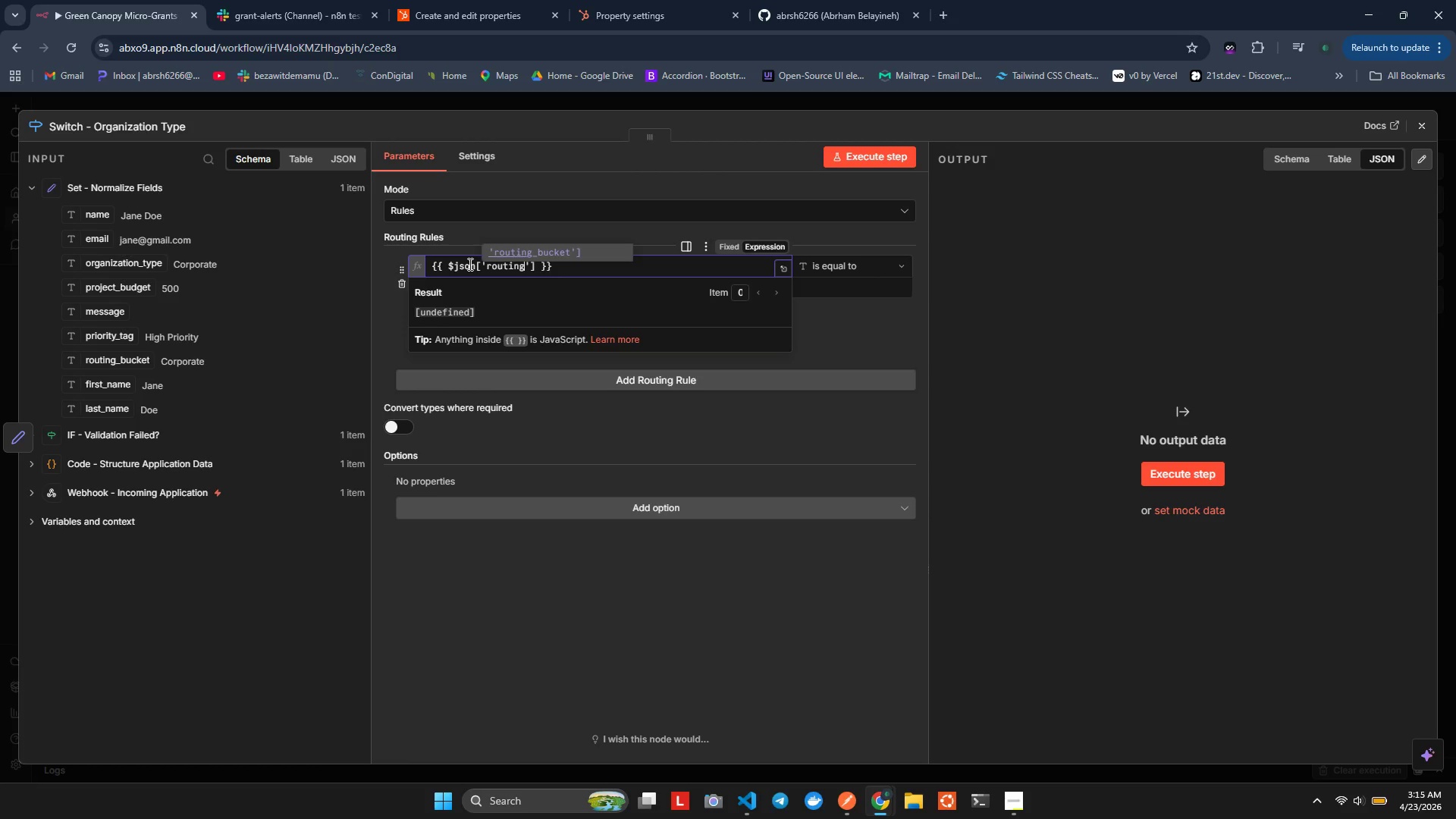 
key(Enter)
 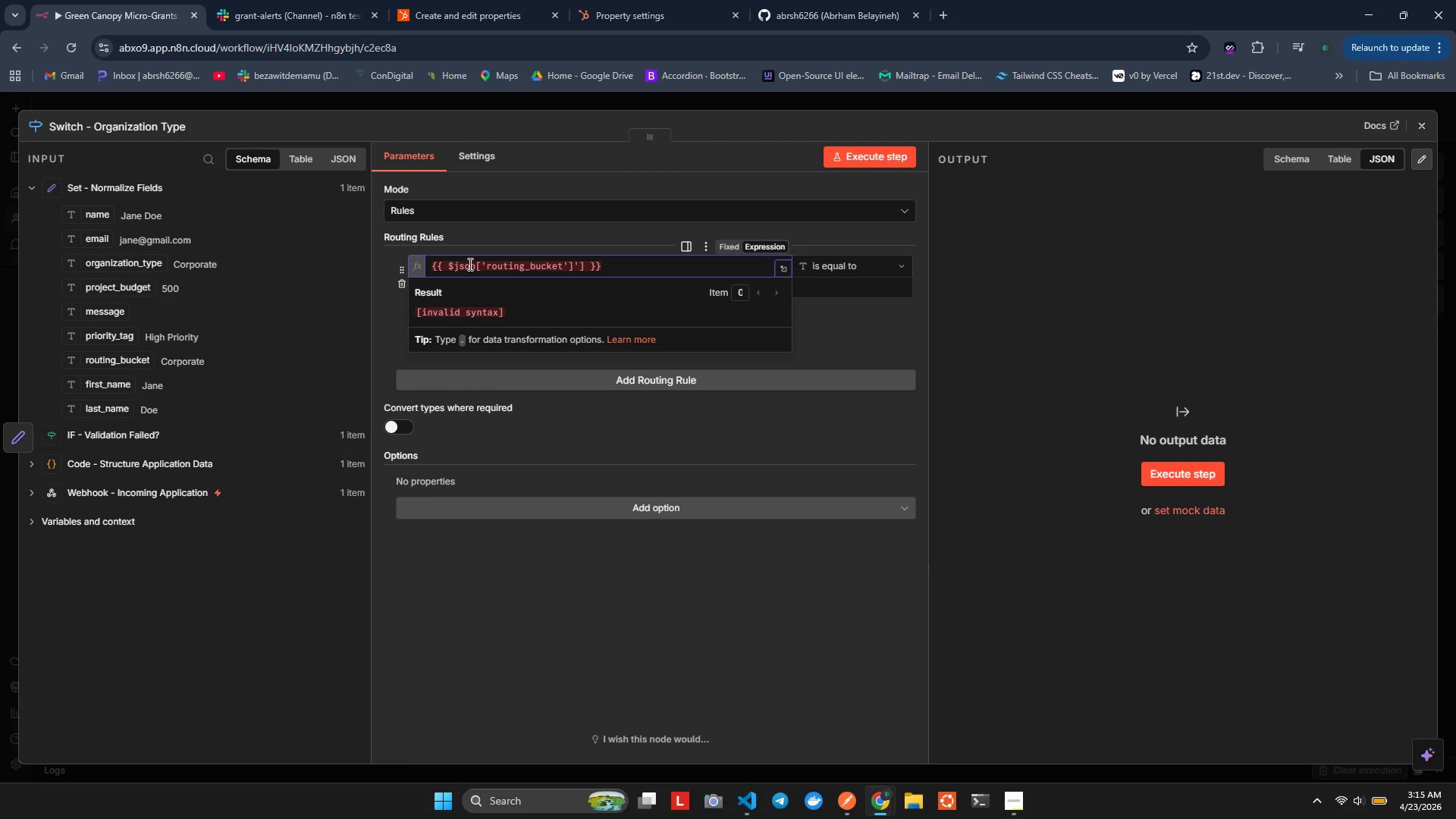 
key(Backspace)
 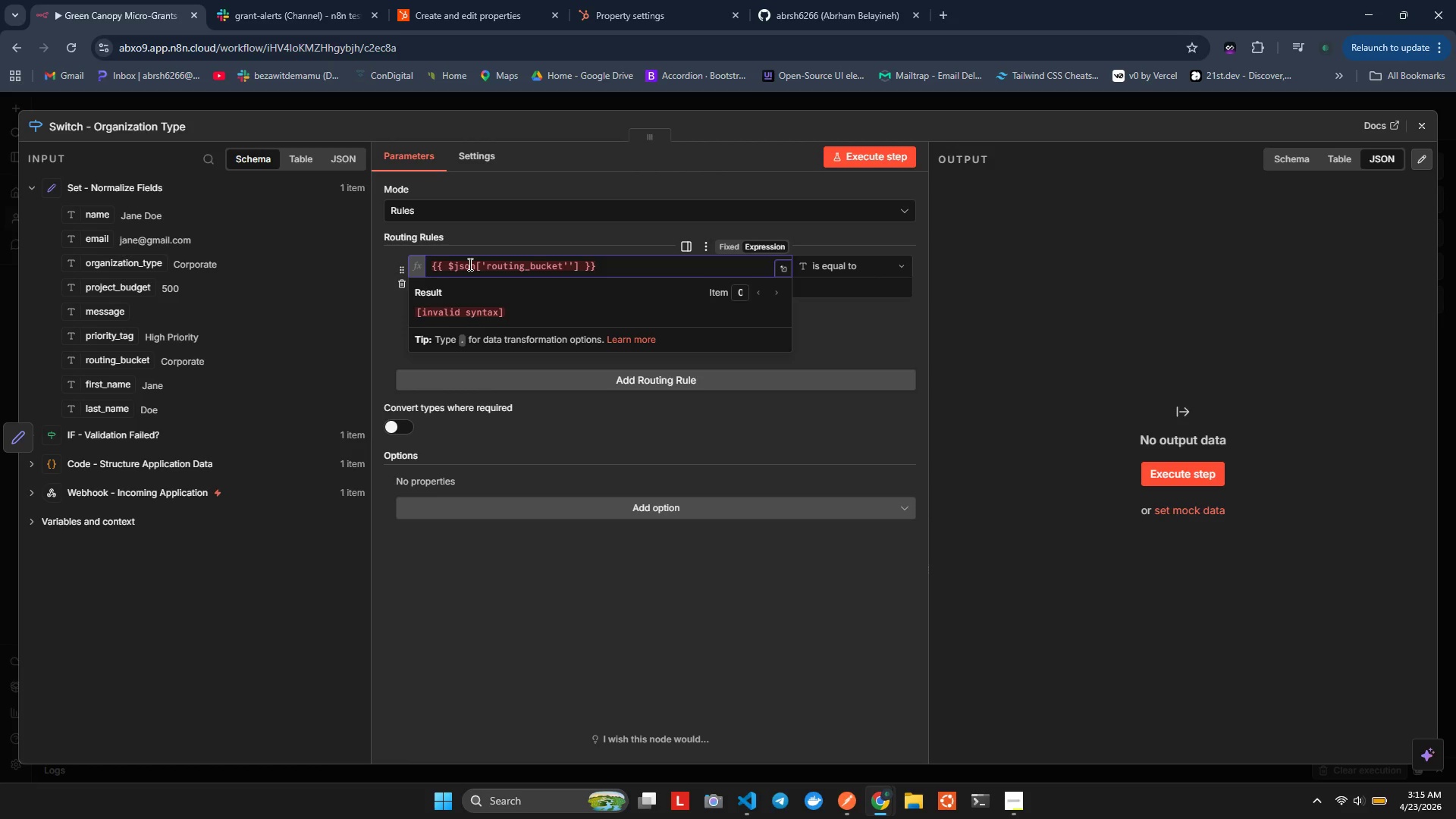 
key(Backspace)
 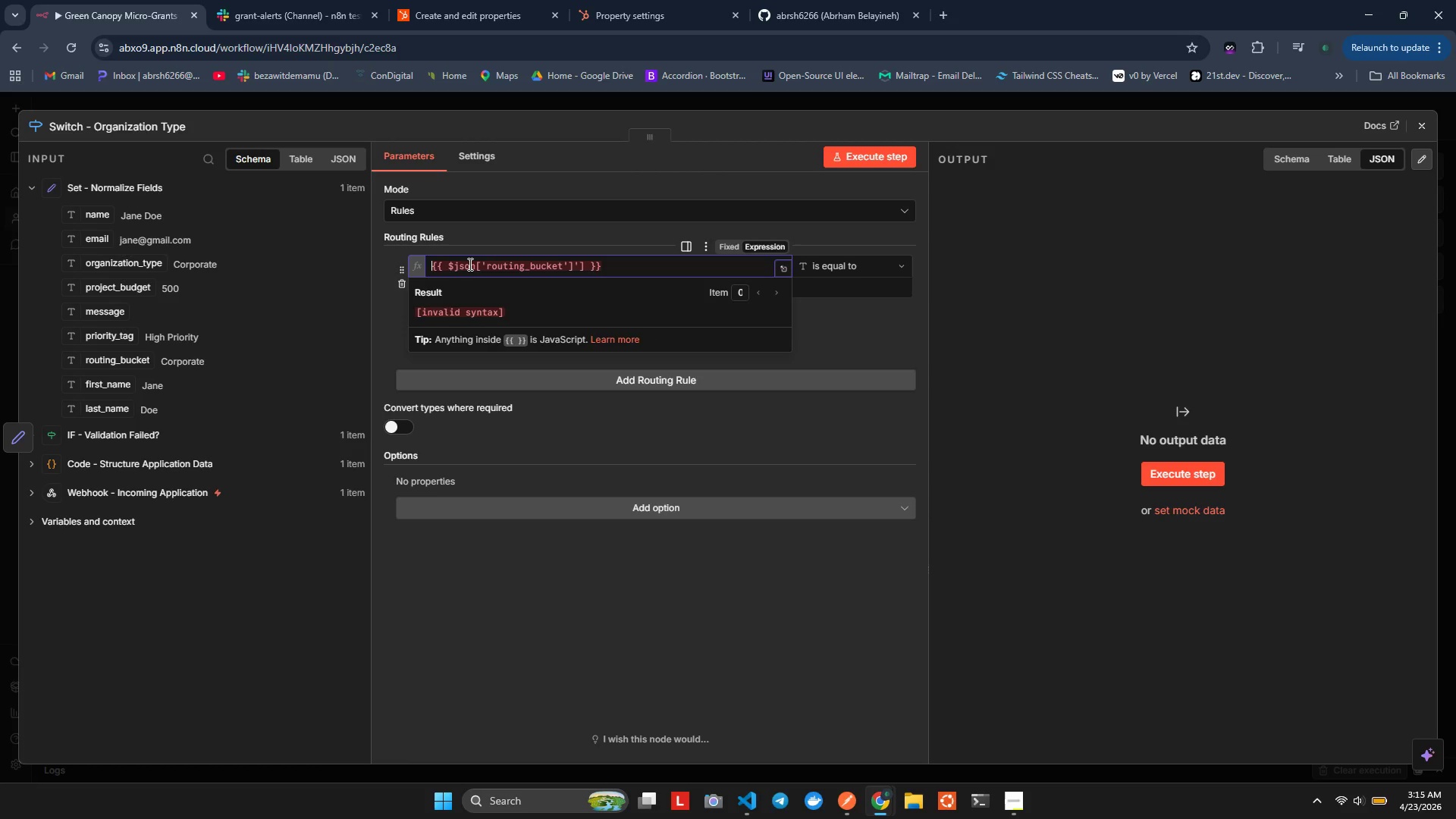 
key(Quote)
 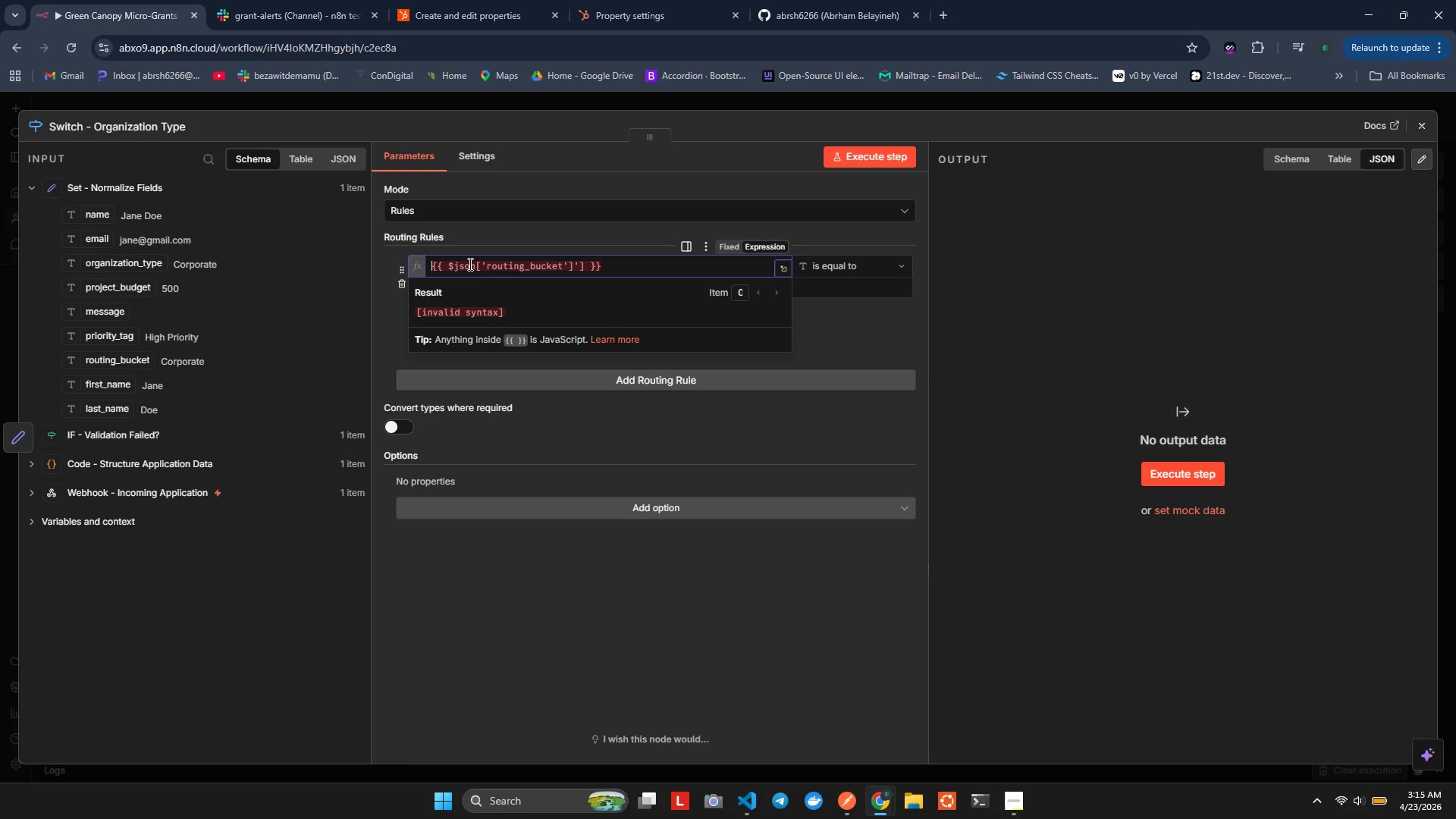 
key(ArrowDown)
 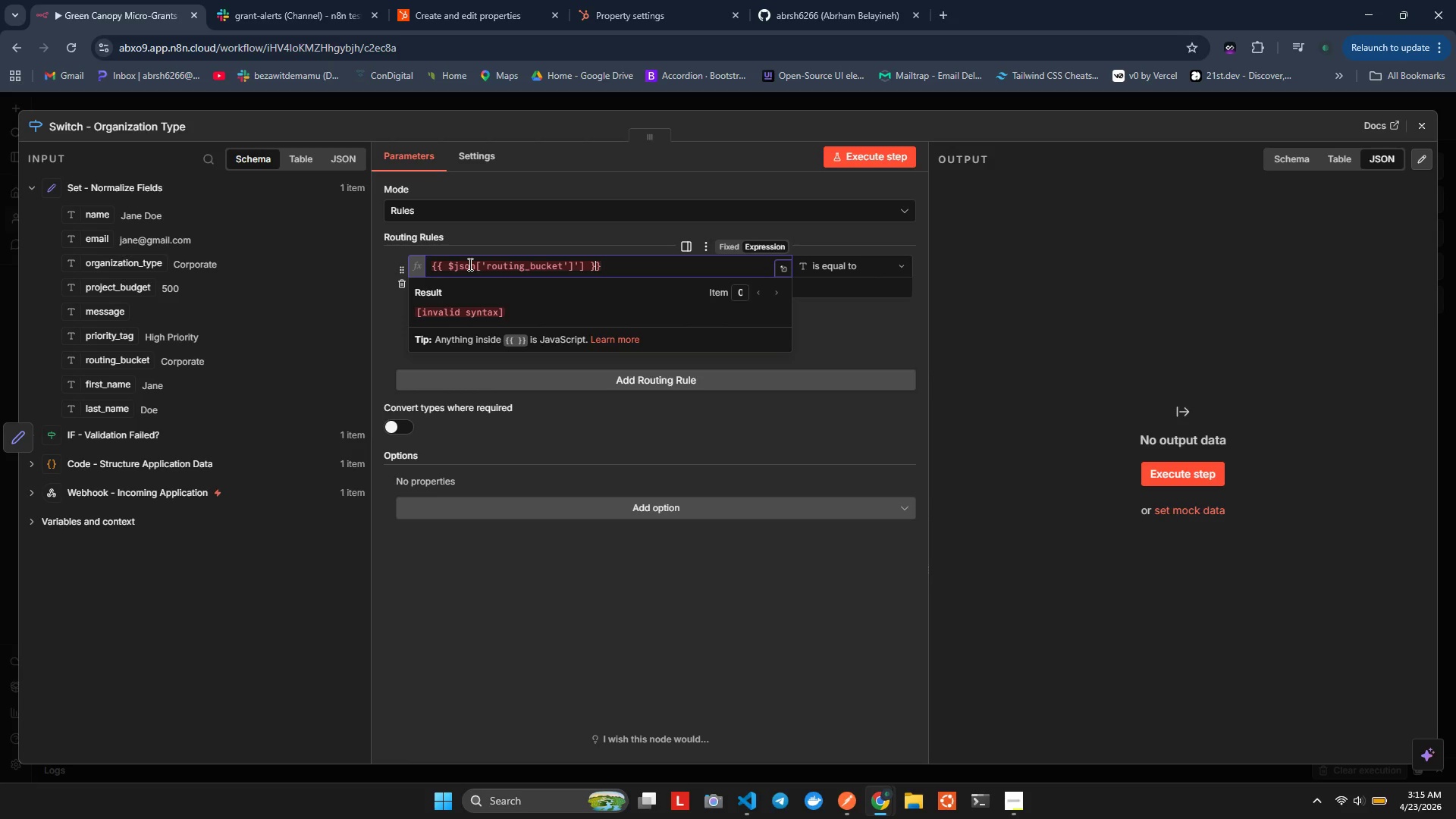 
key(ArrowLeft)
 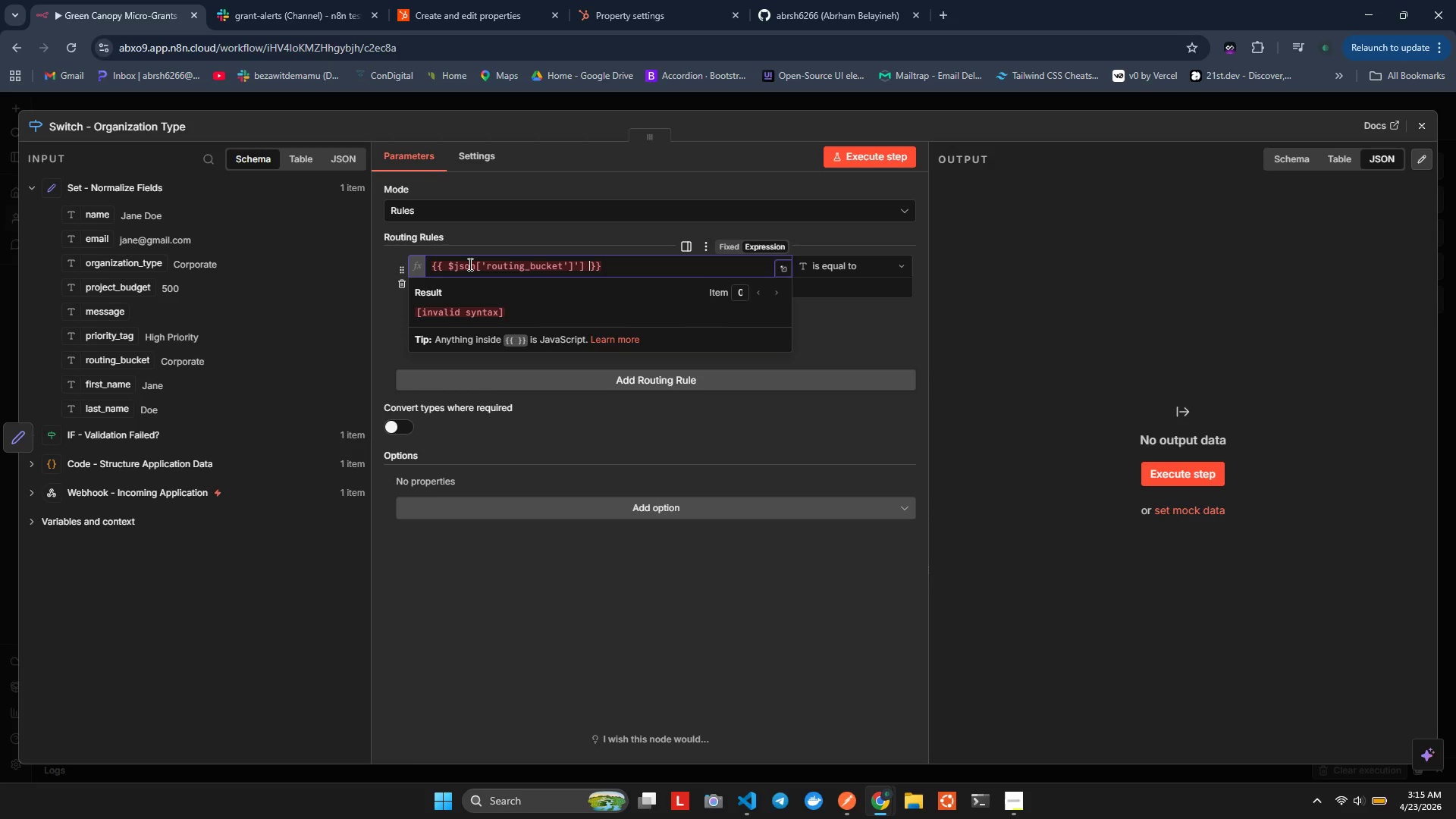 
key(ArrowLeft)
 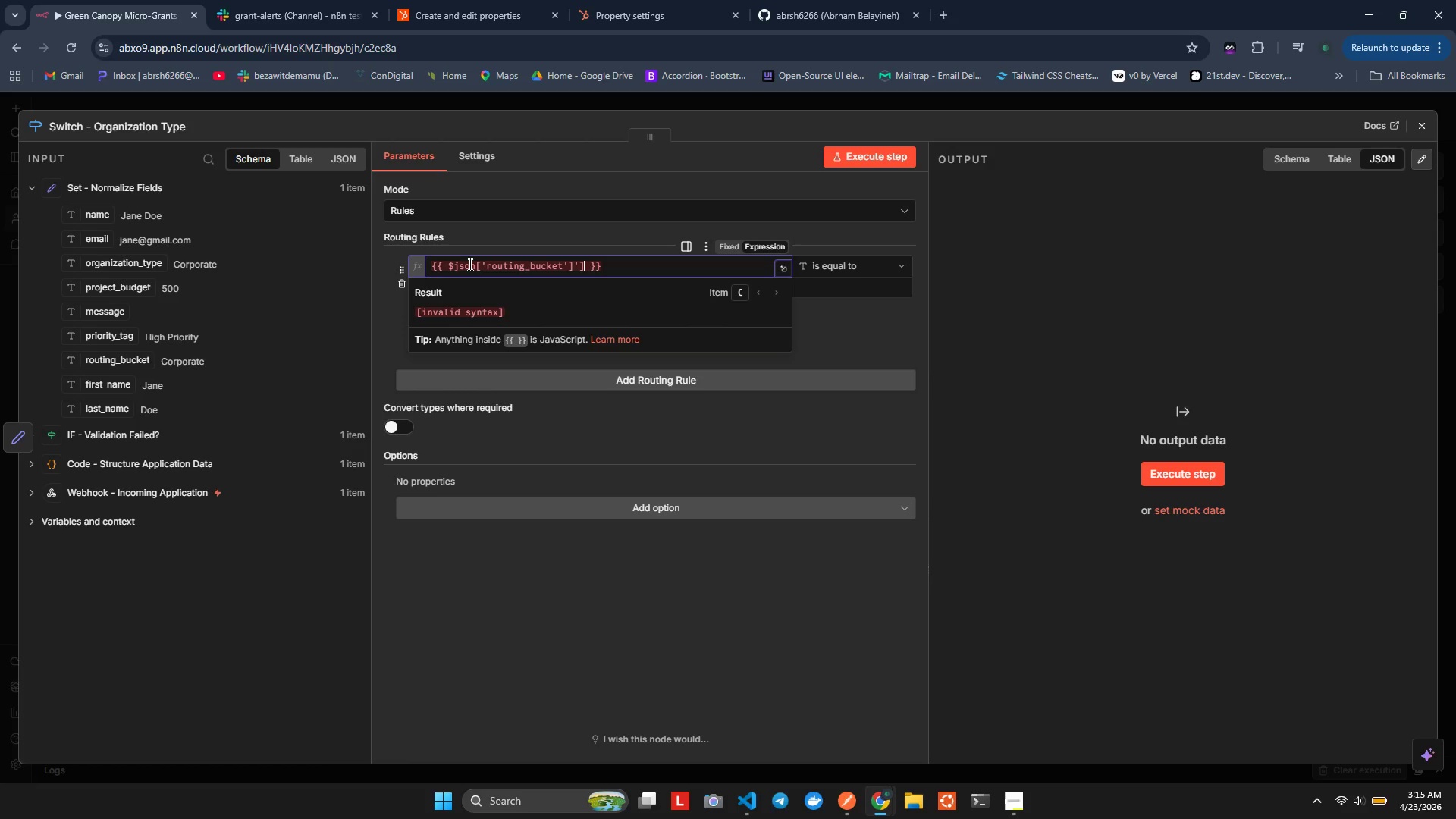 
key(ArrowLeft)
 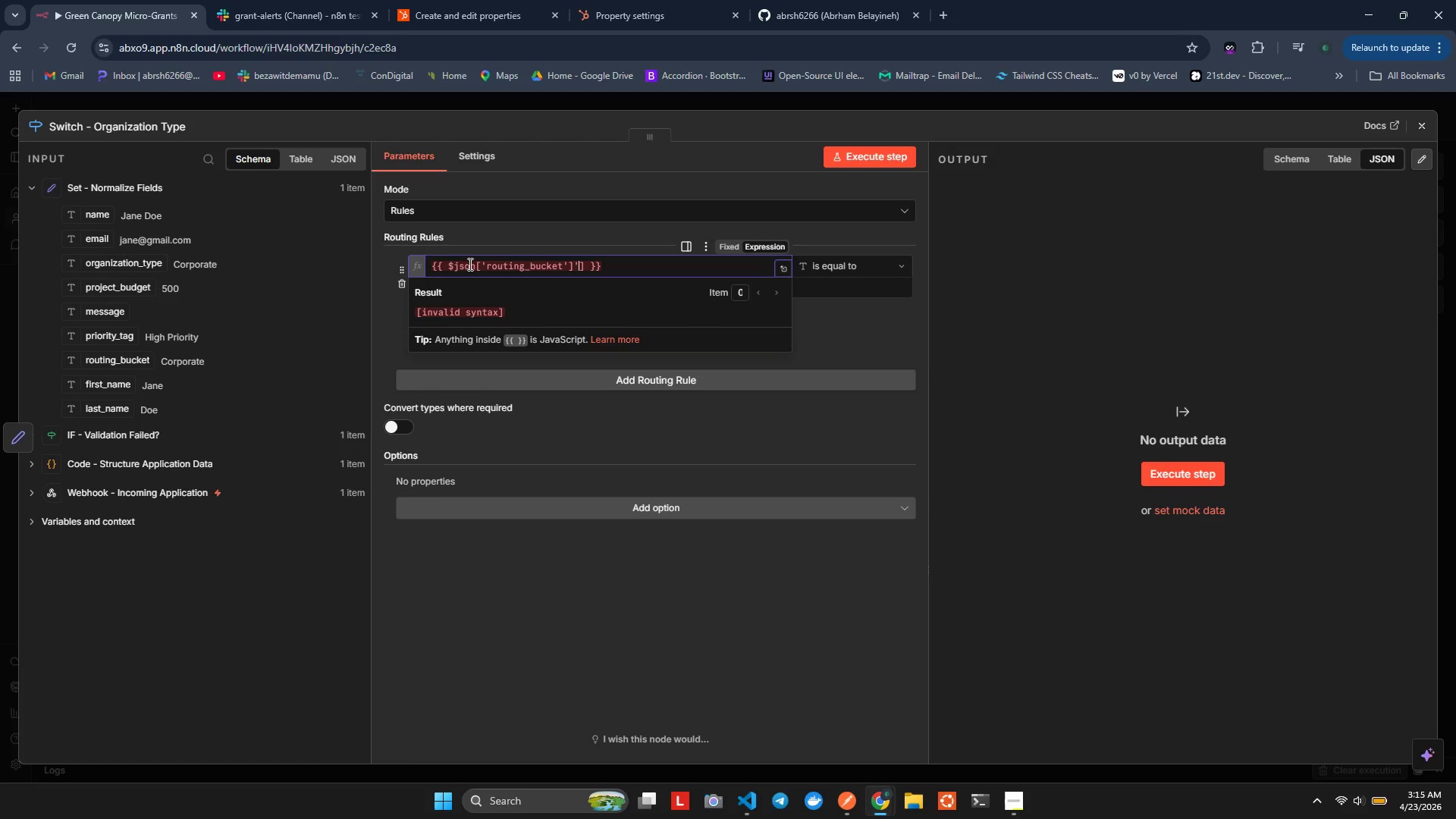 
key(ArrowLeft)
 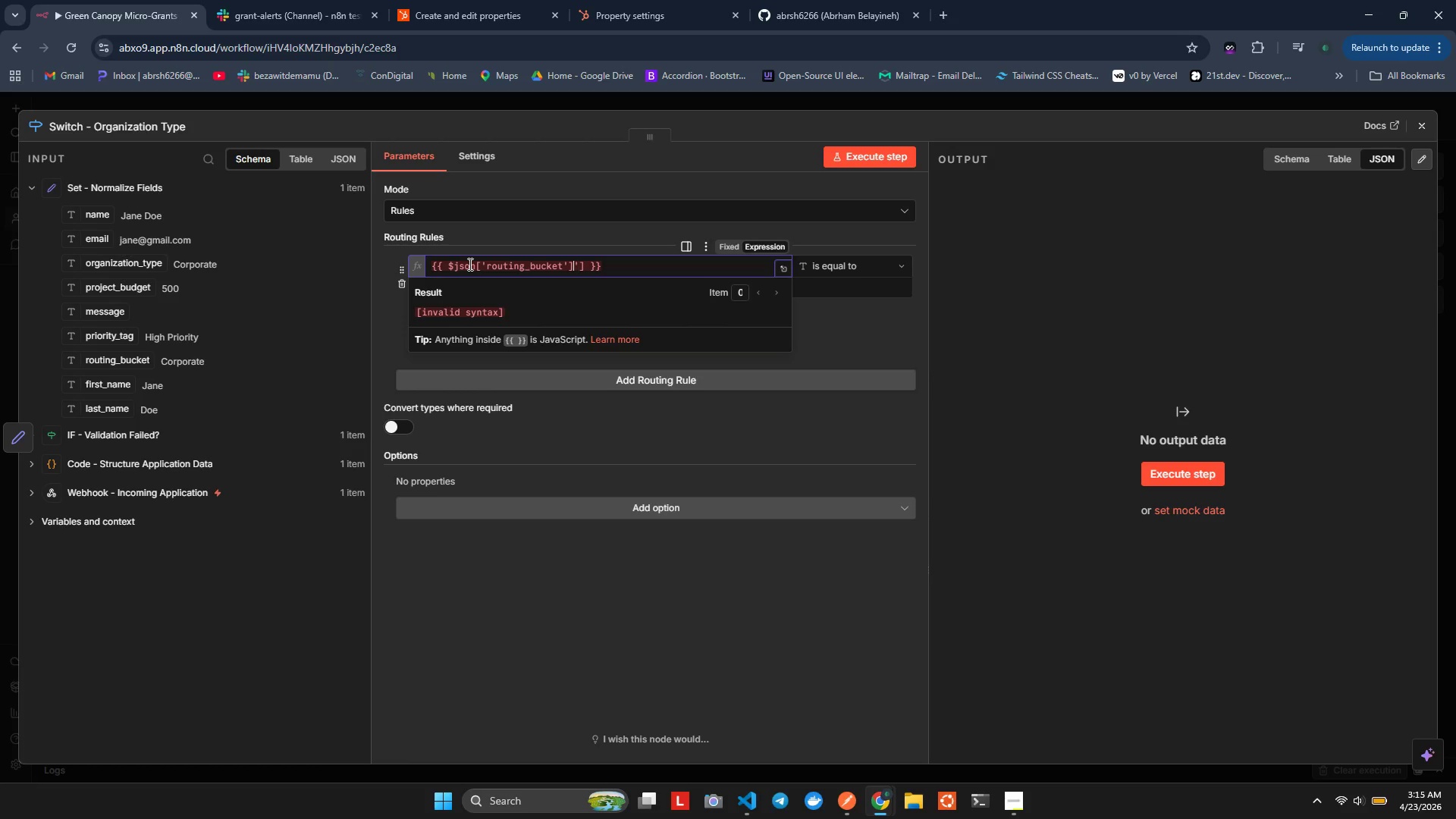 
key(ArrowLeft)
 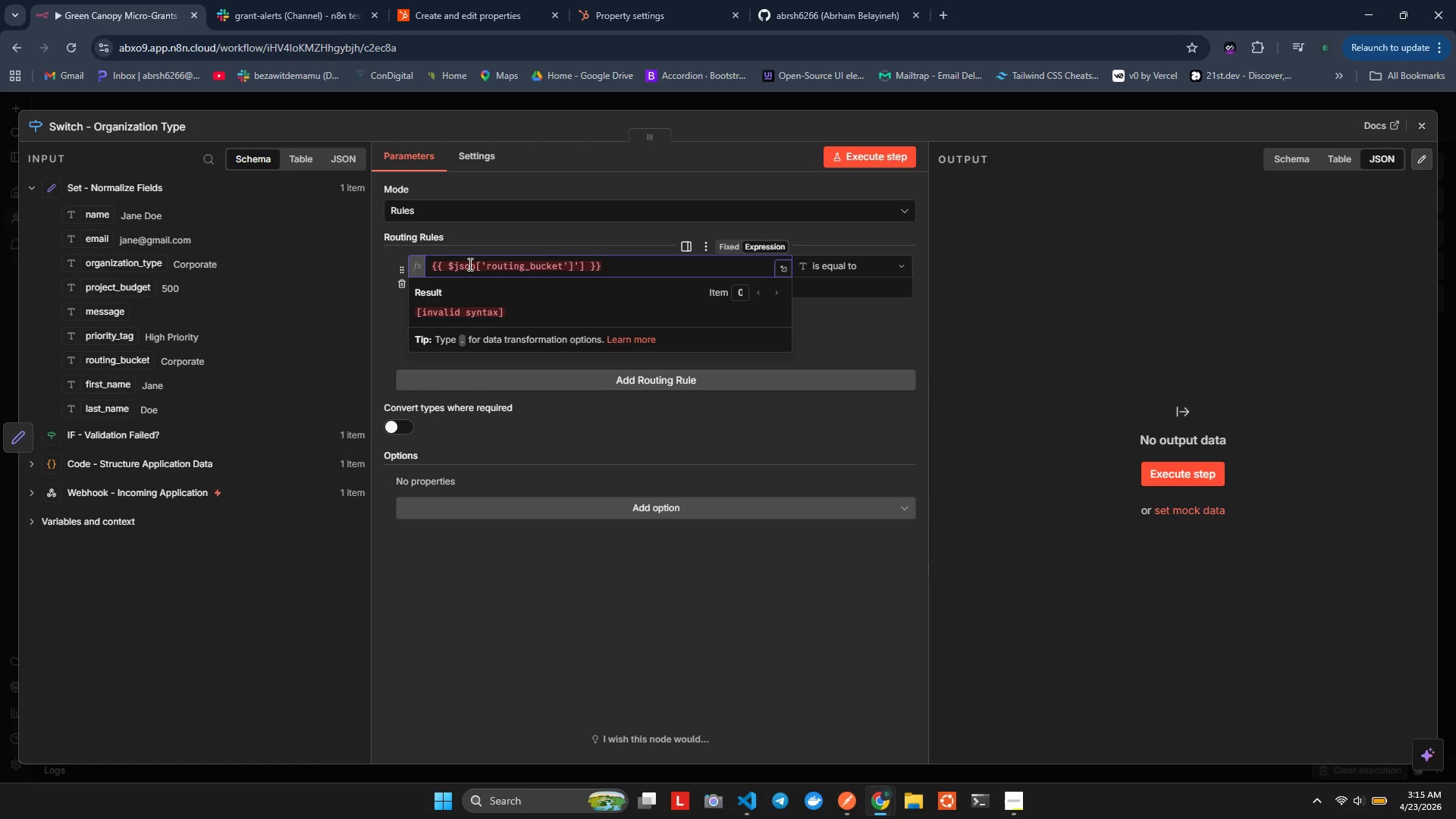 
key(Backspace)
 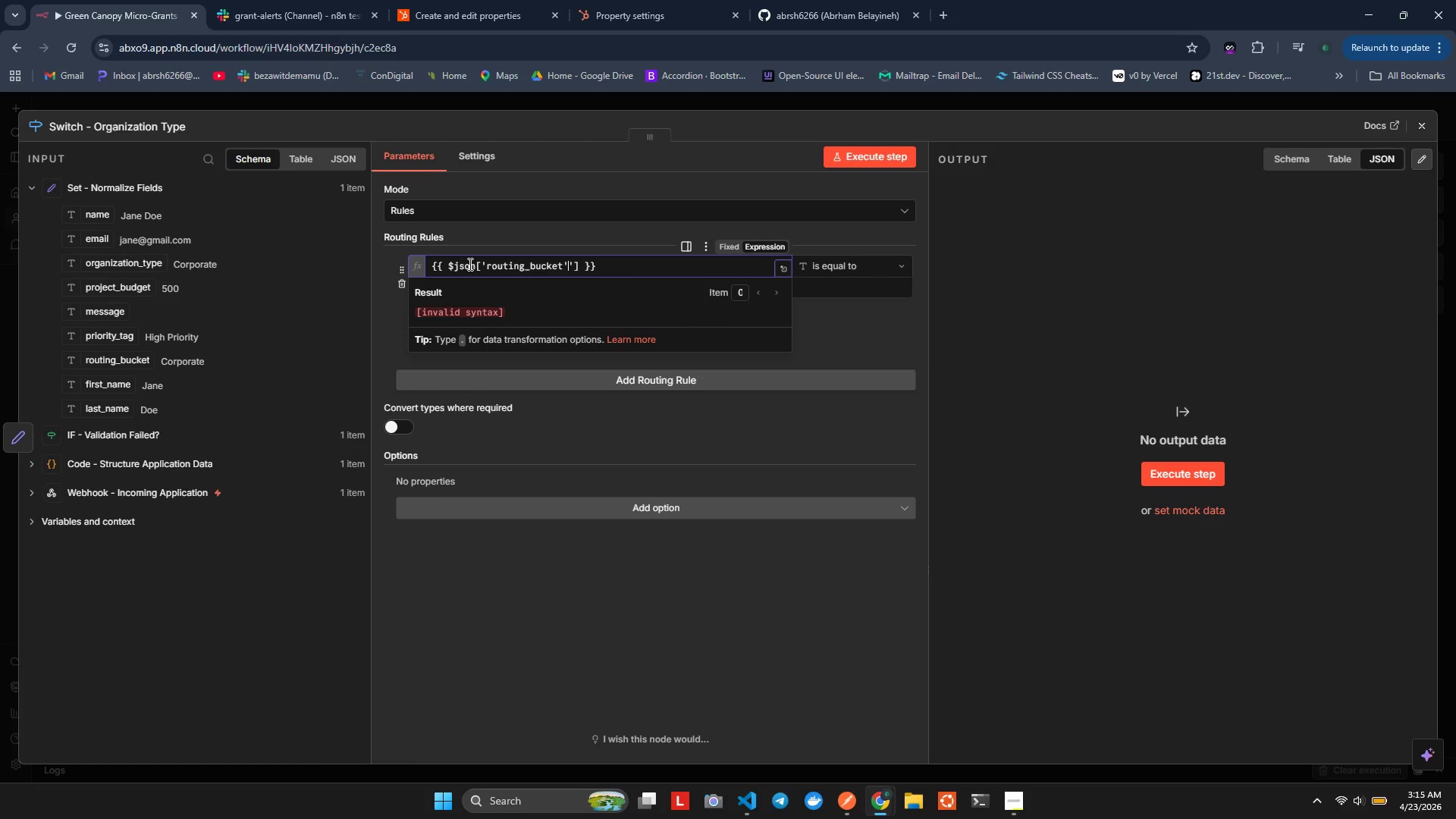 
key(Backspace)
 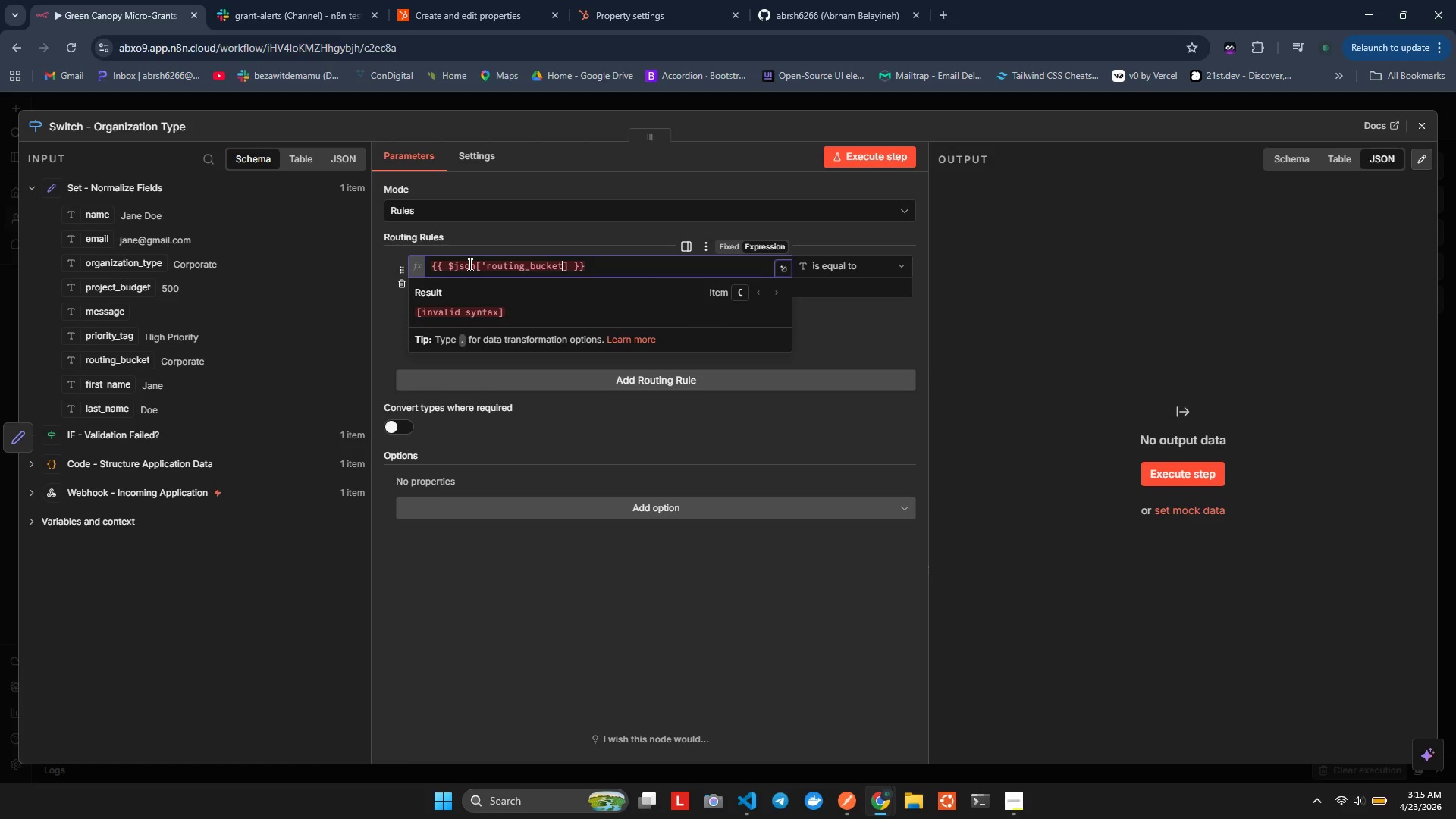 
key(Quote)
 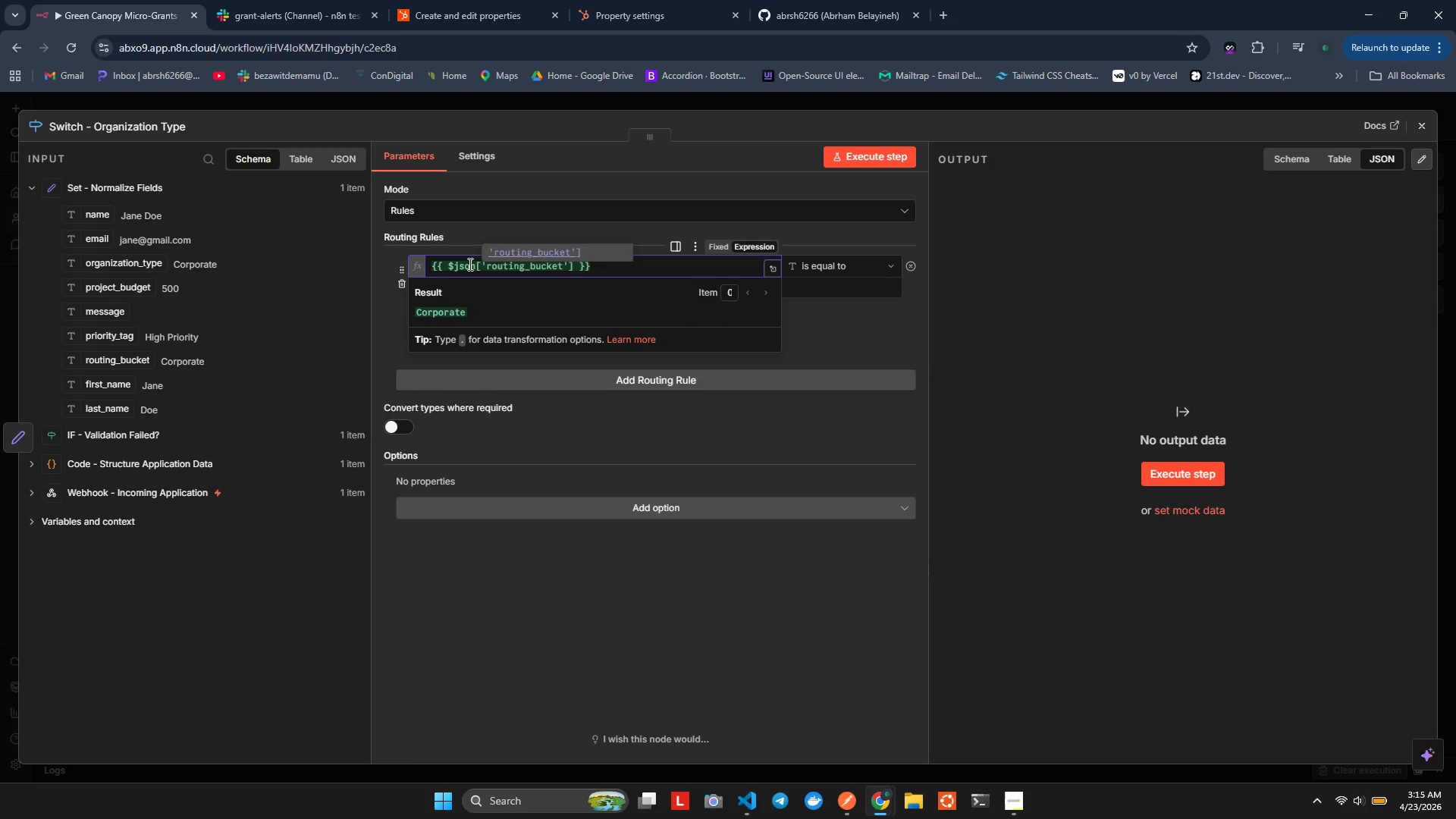 
key(ArrowRight)
 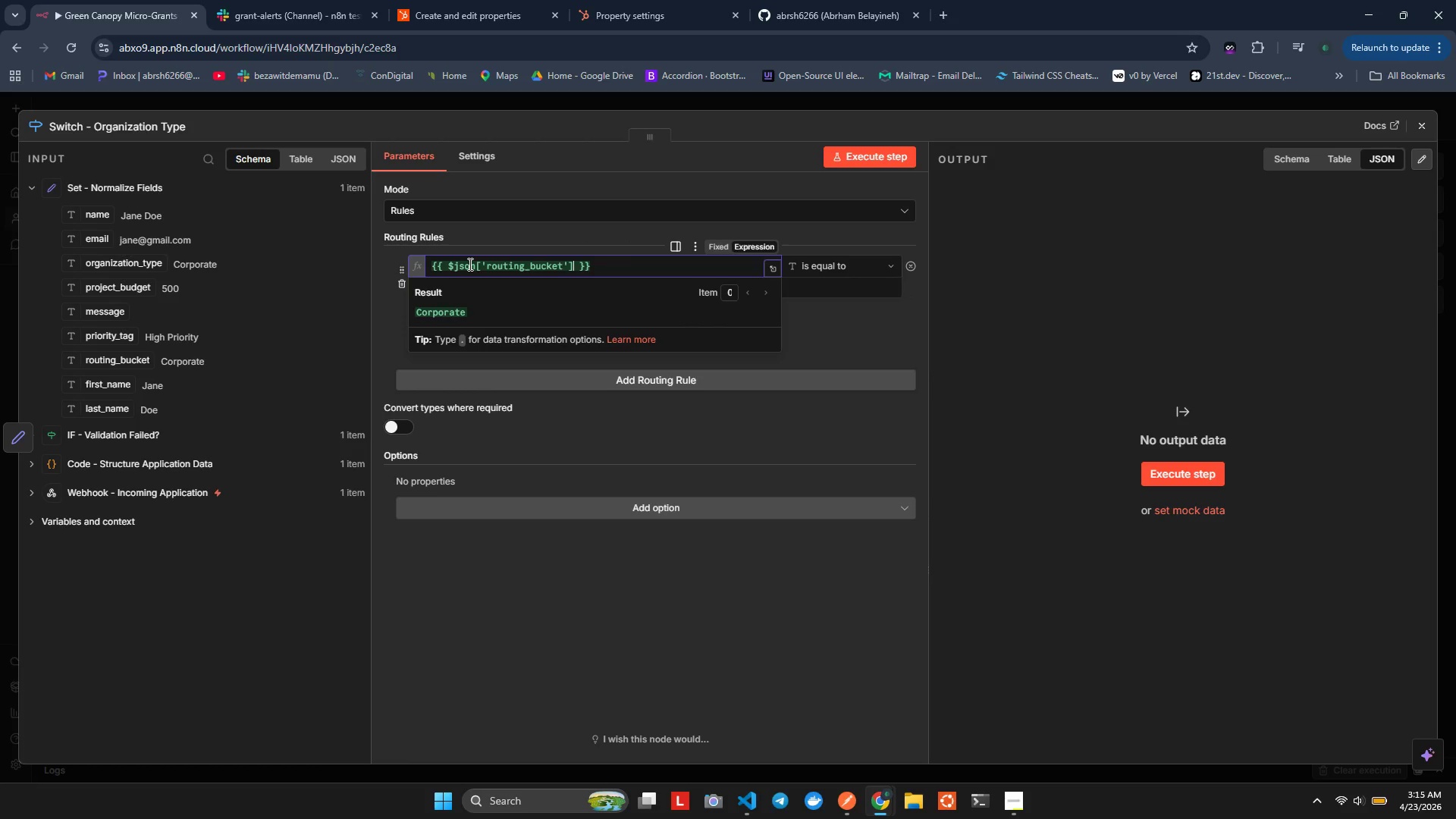 
key(ArrowRight)
 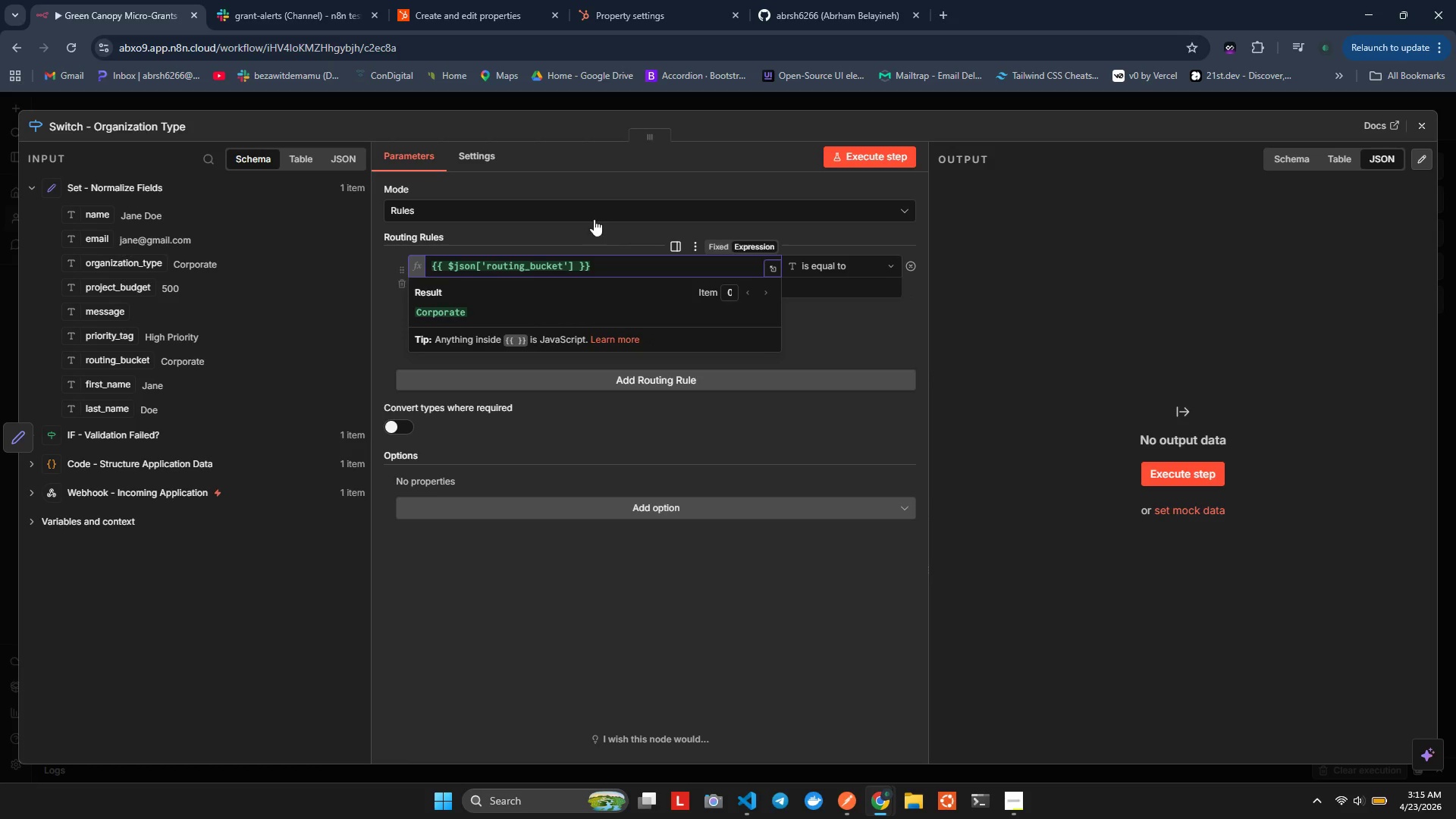 
left_click([592, 226])
 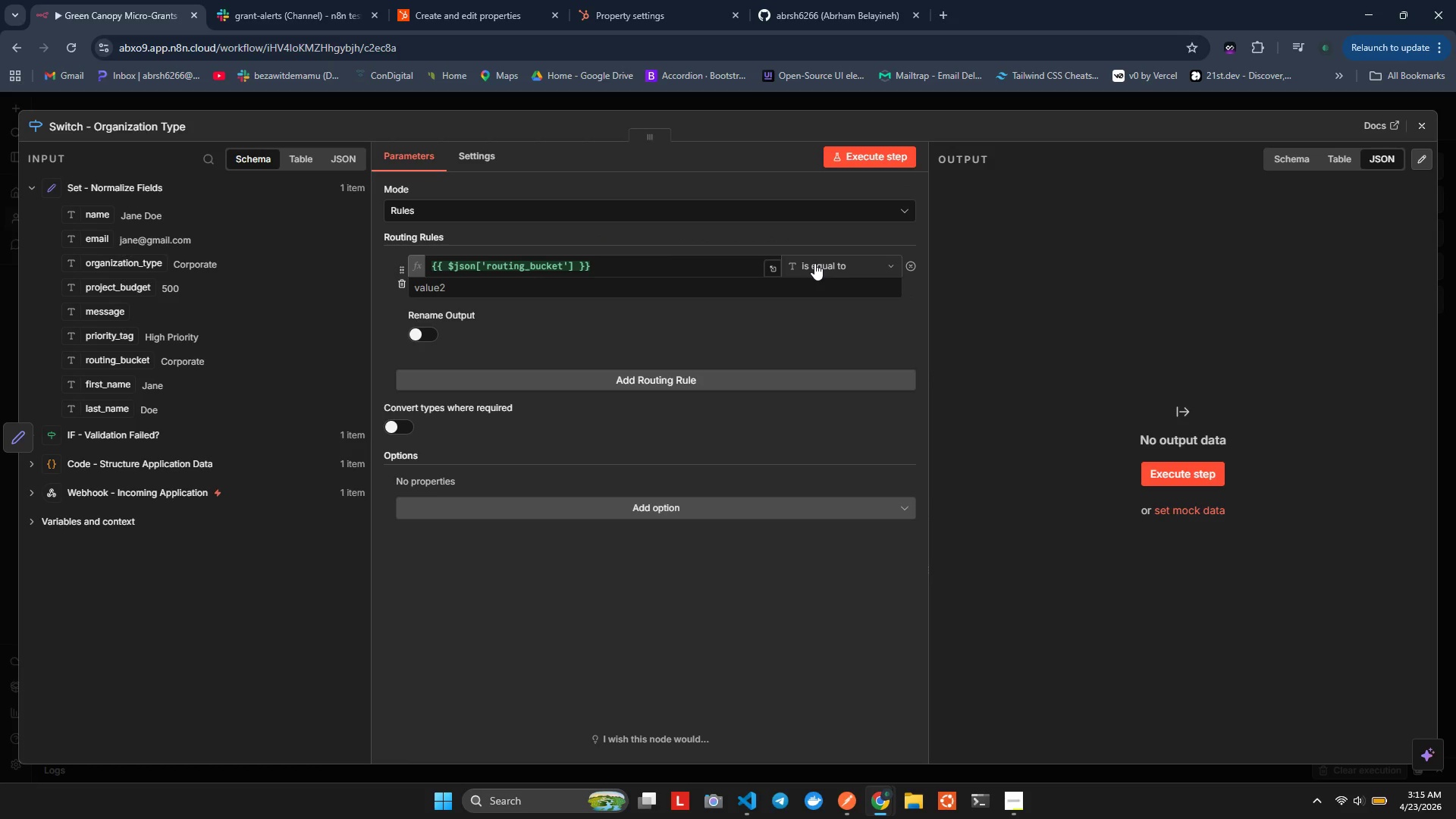 
wait(19.86)
 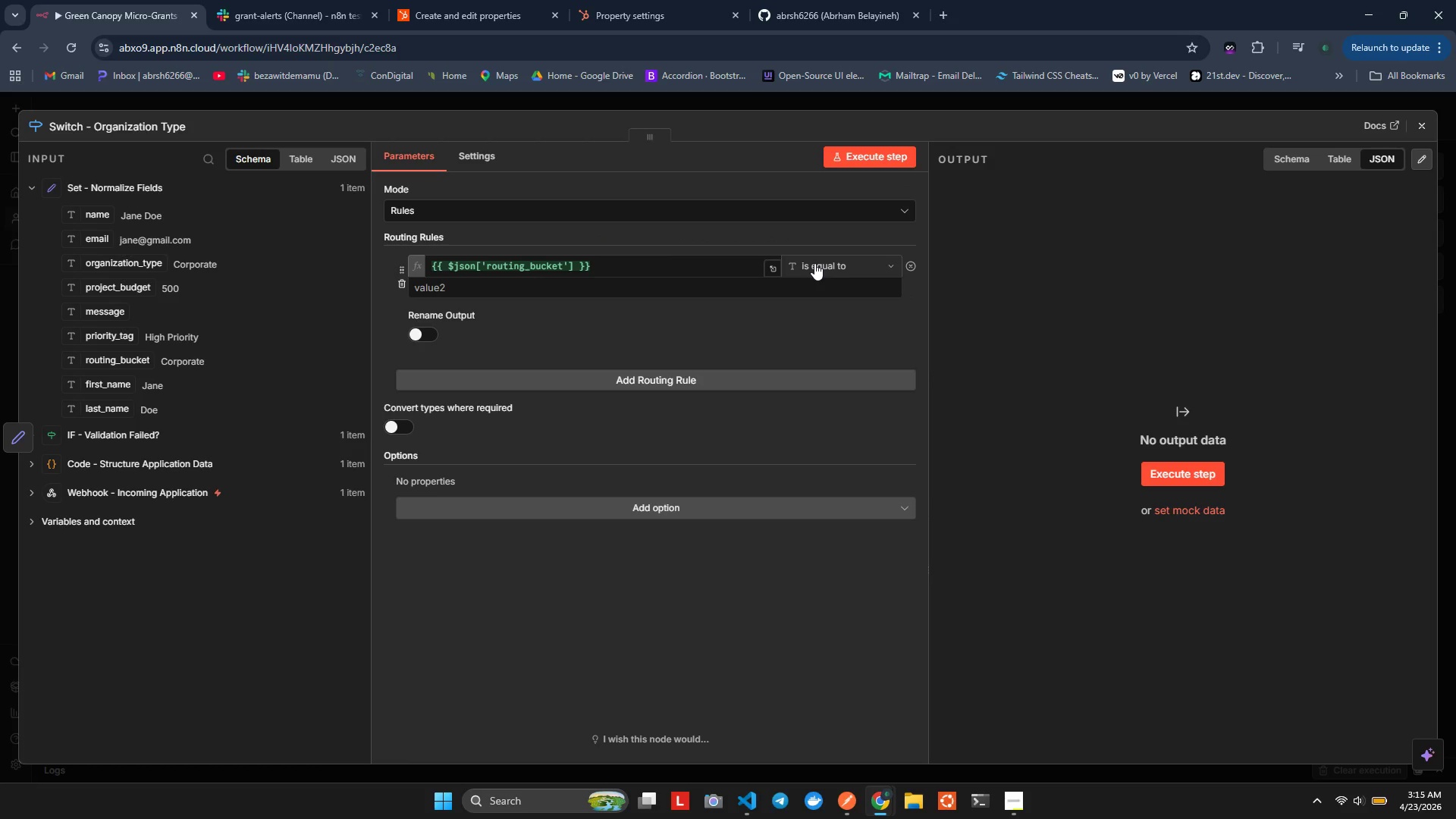 
left_click([626, 323])
 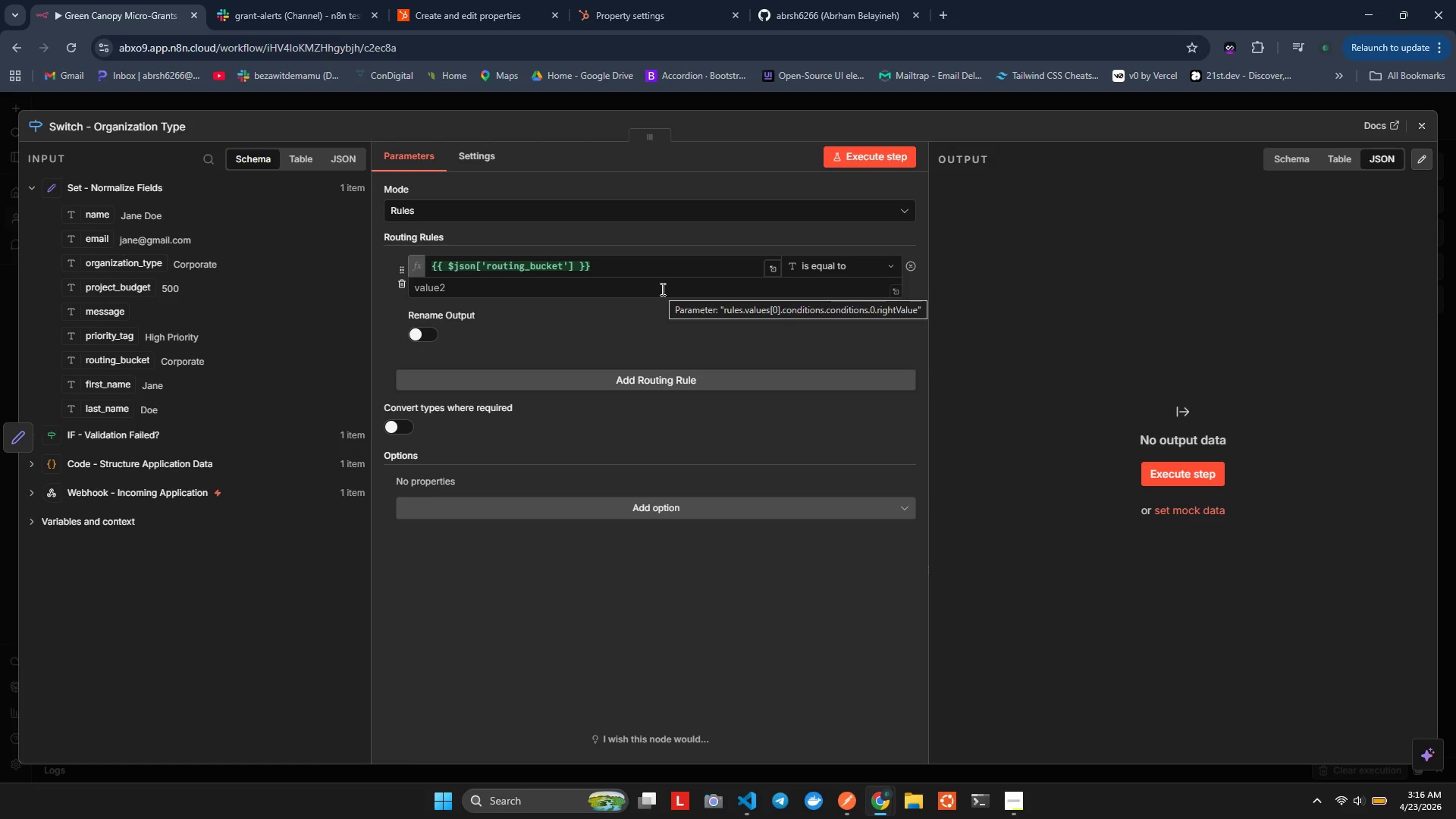 
wait(7.69)
 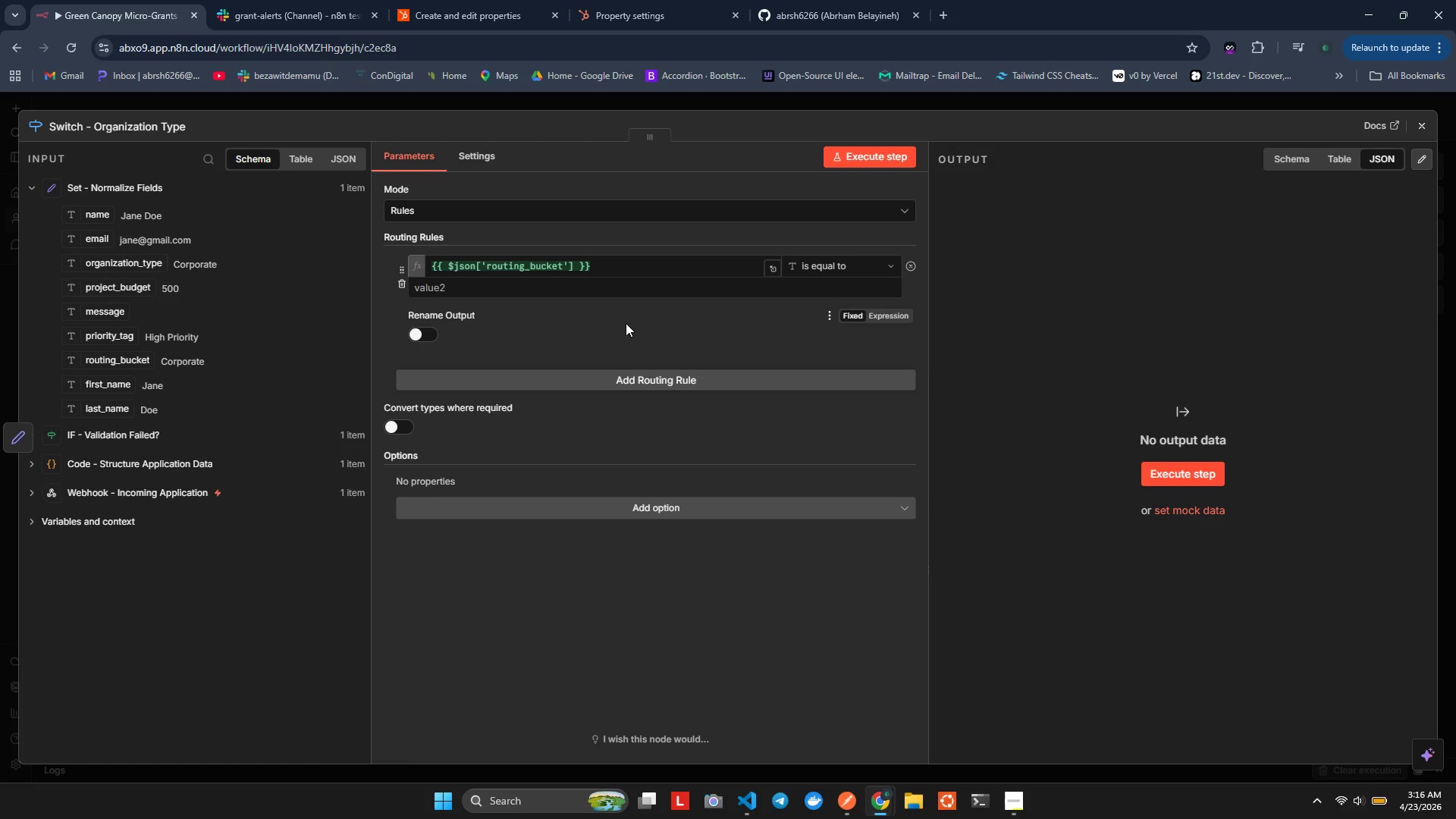 
left_click([510, 298])
 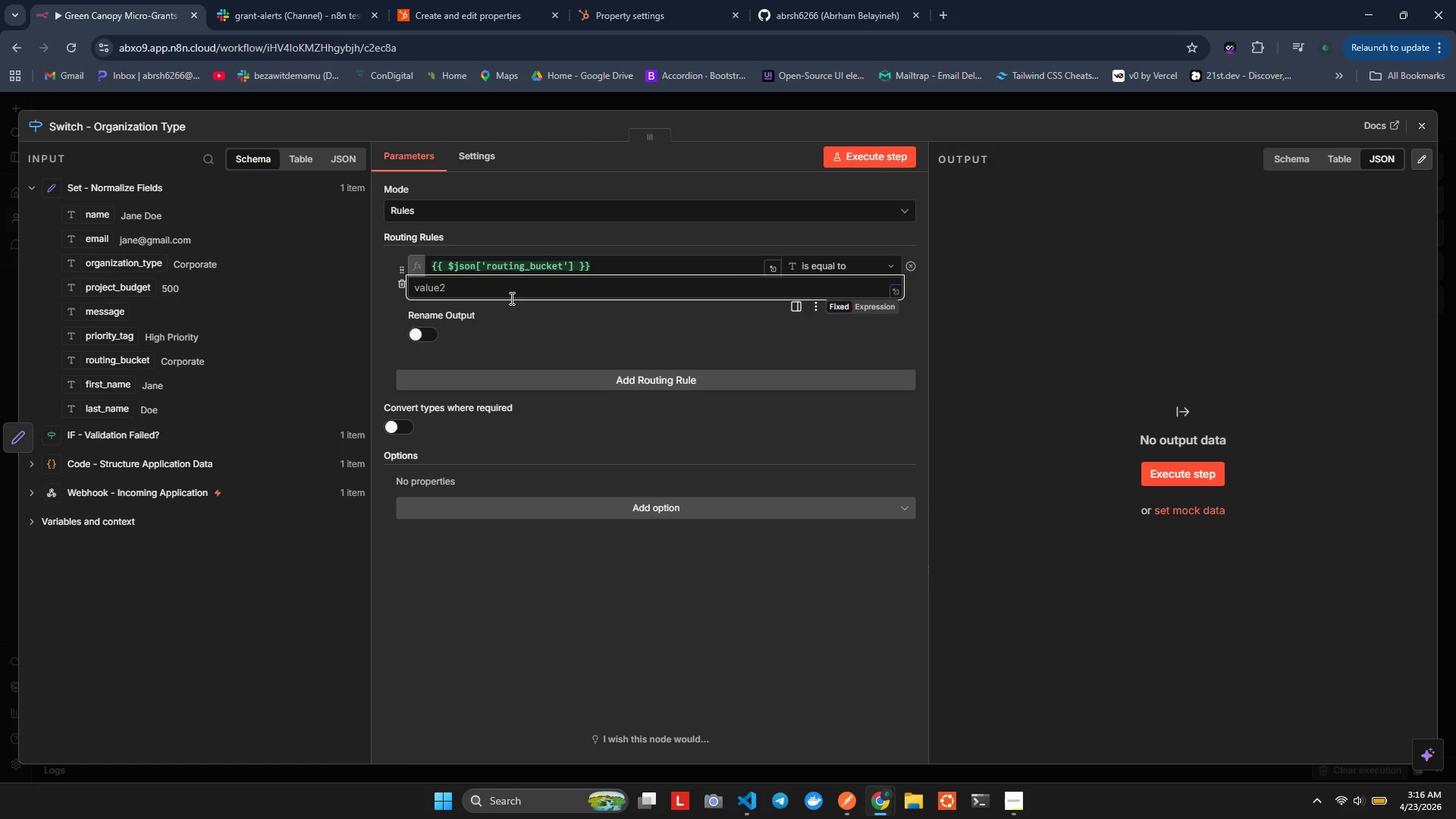 
type(Crpoate)
 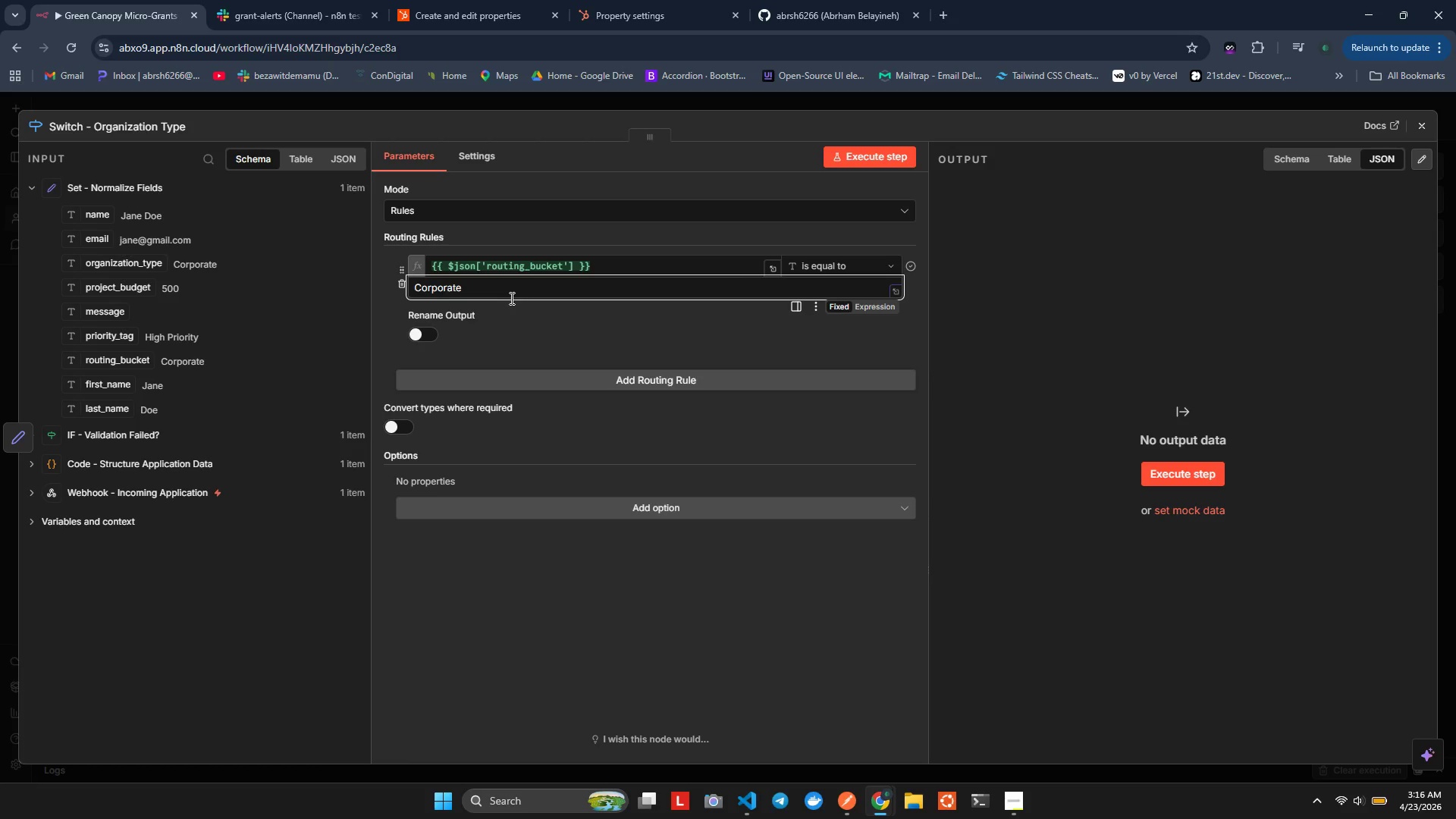 
left_click([488, 326])
 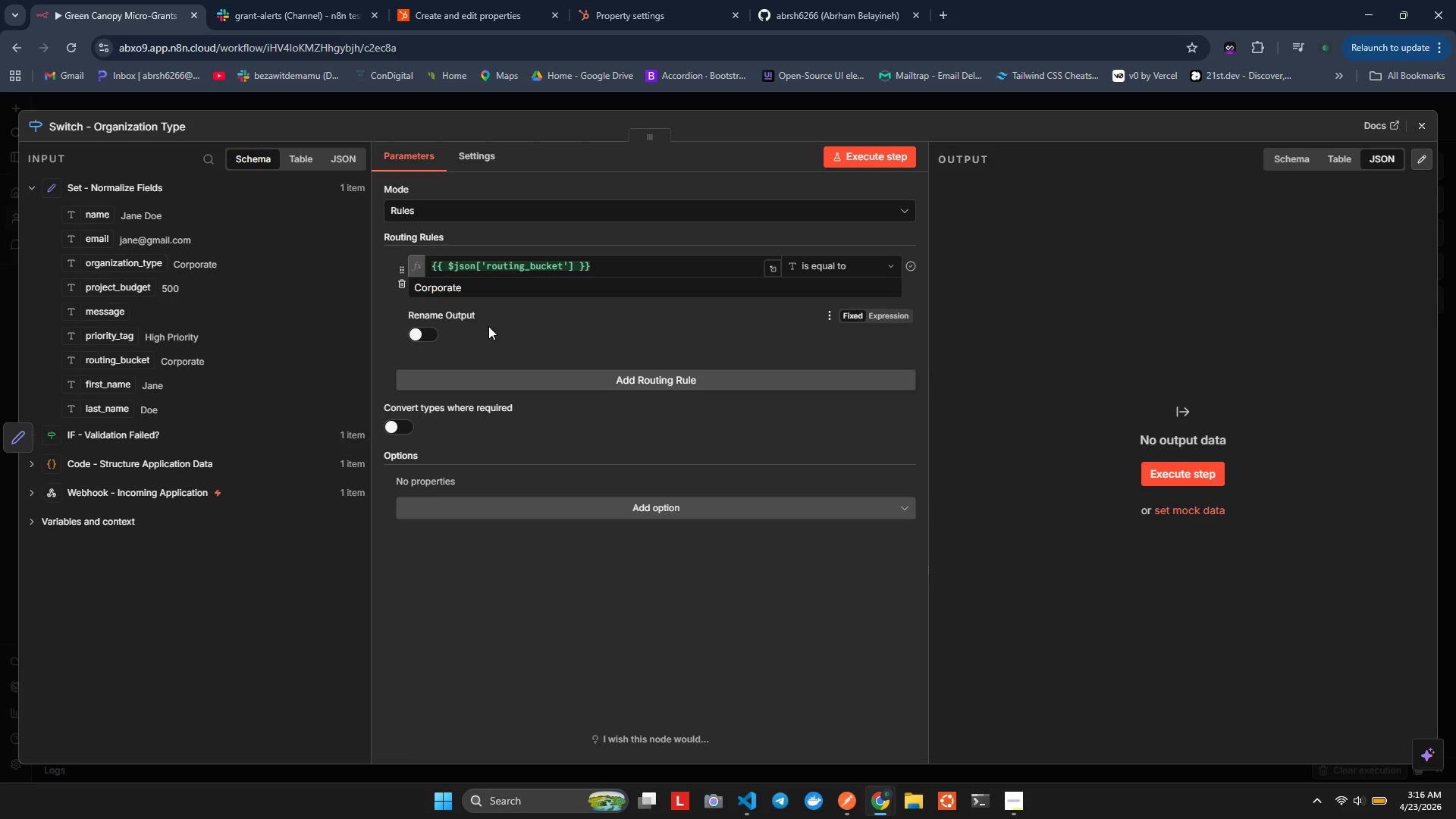 
wait(13.92)
 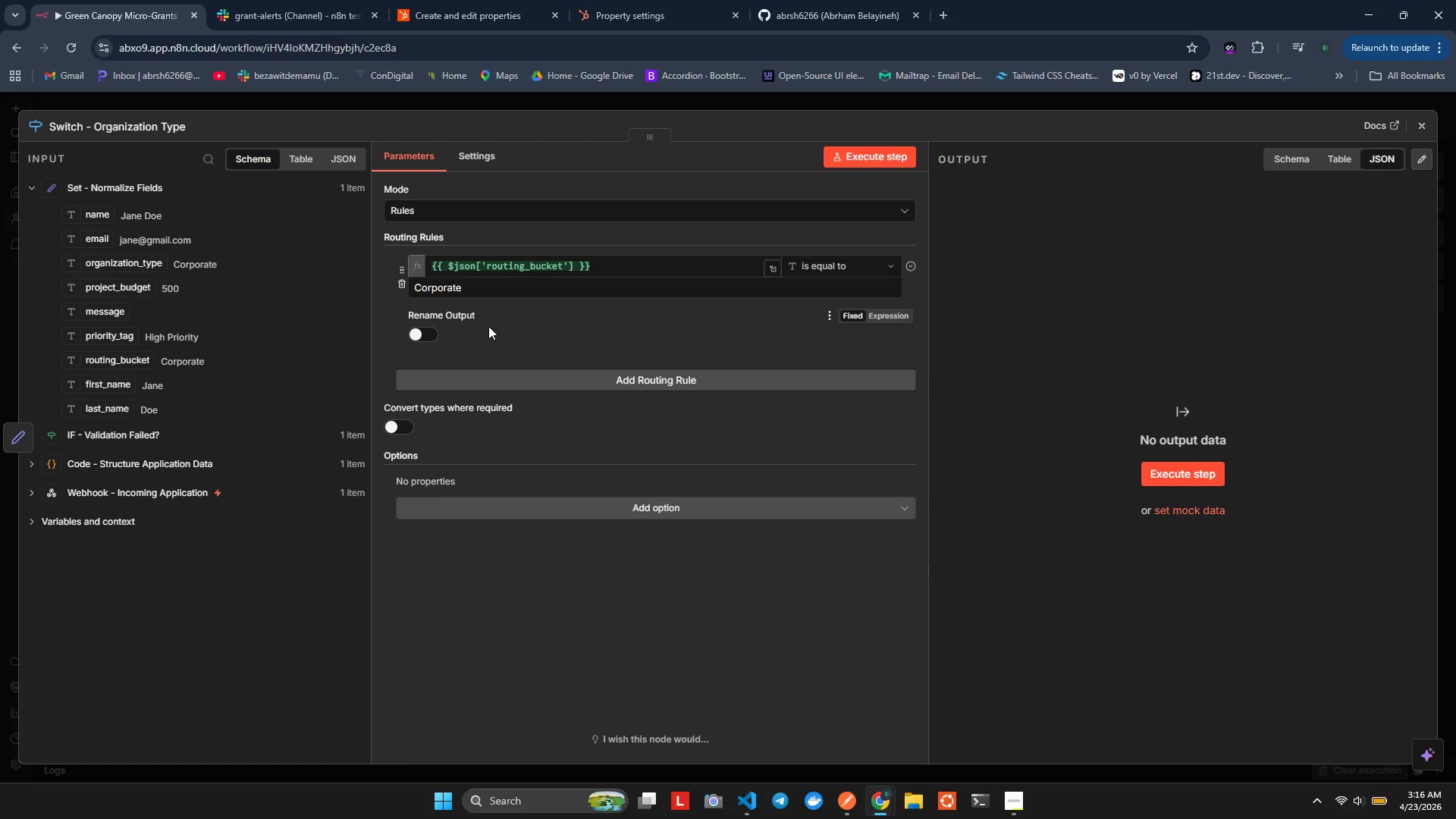 
left_click([504, 387])
 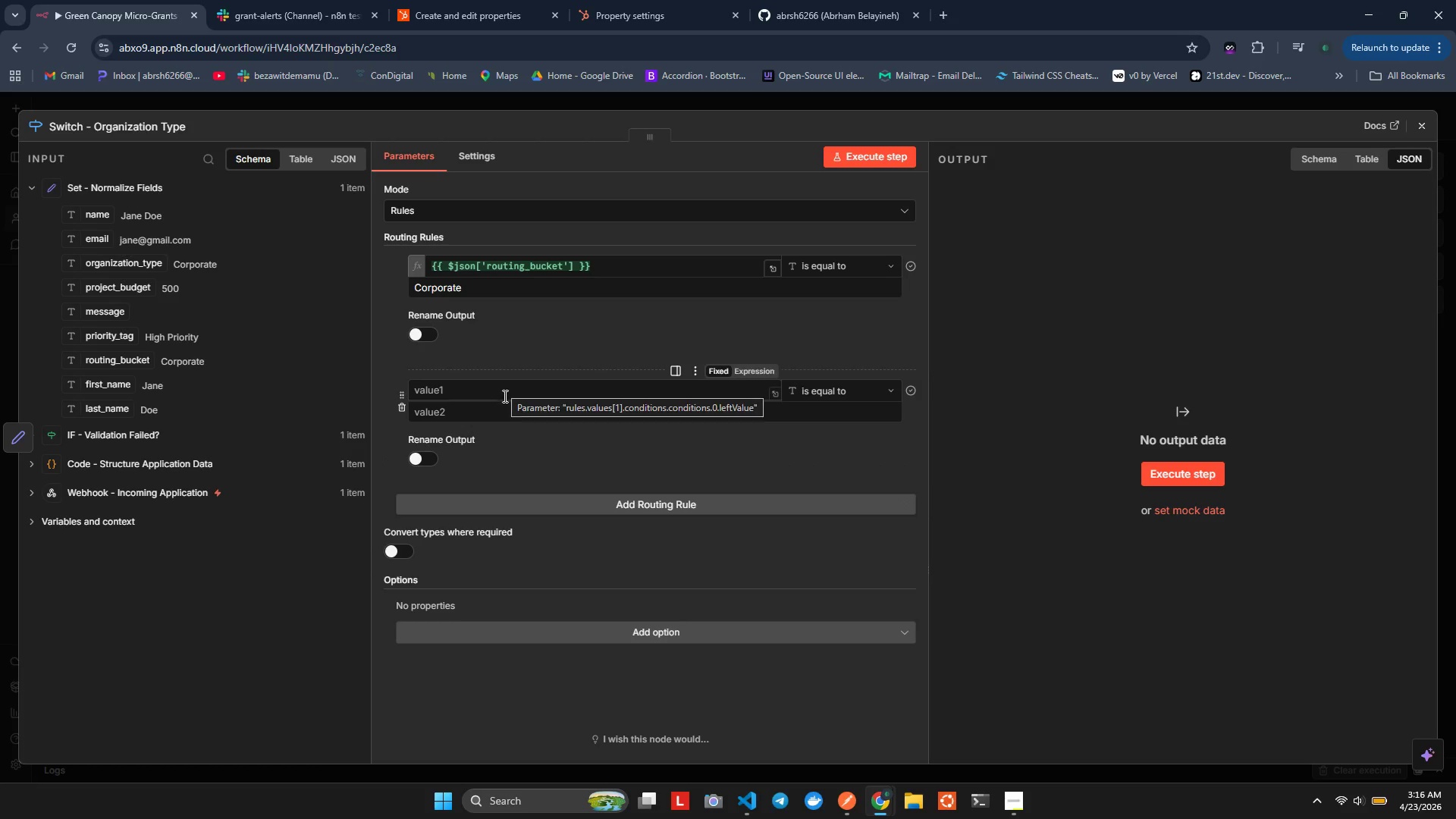 
left_click([504, 395])
 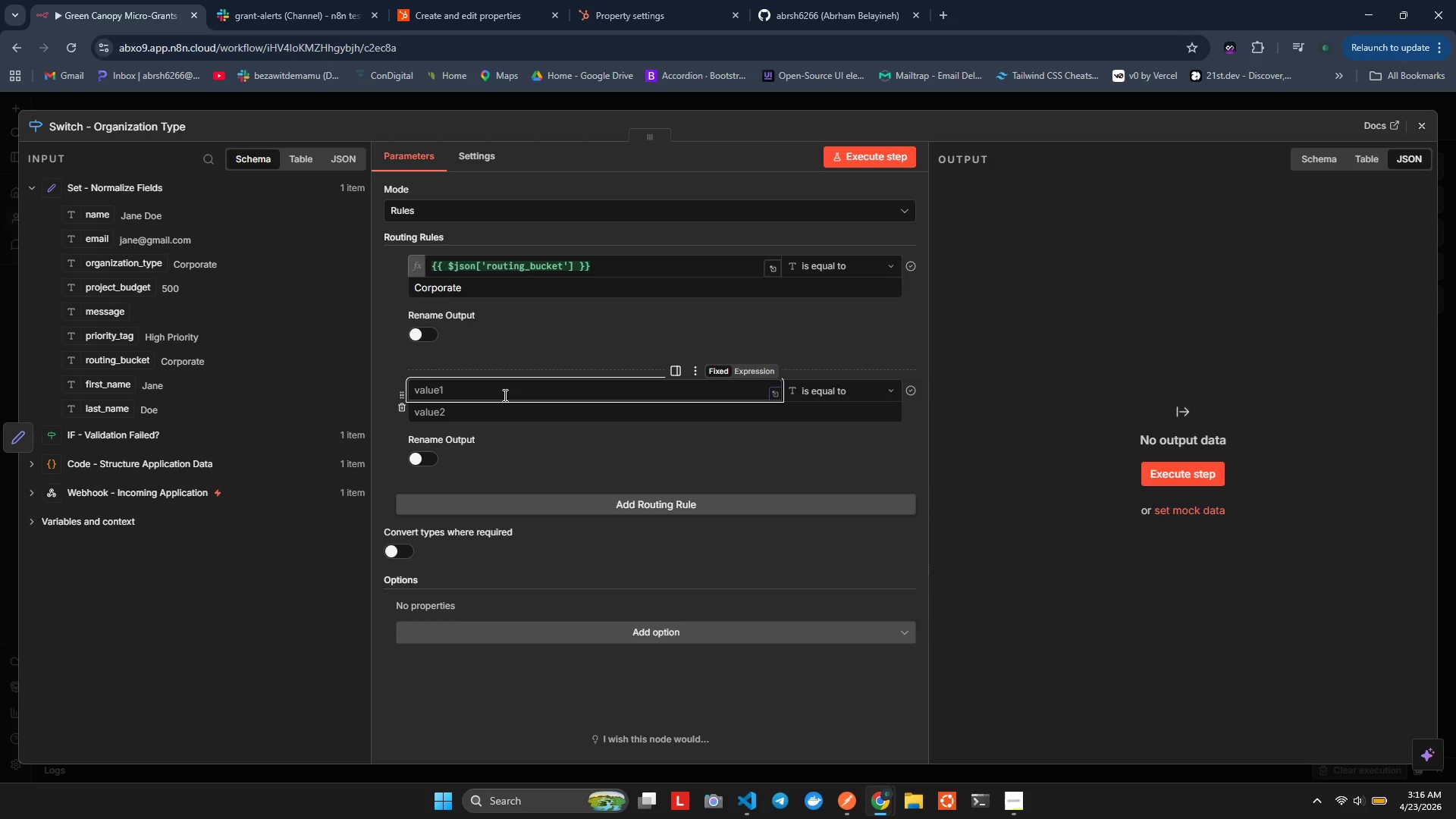 
left_click([504, 395])
 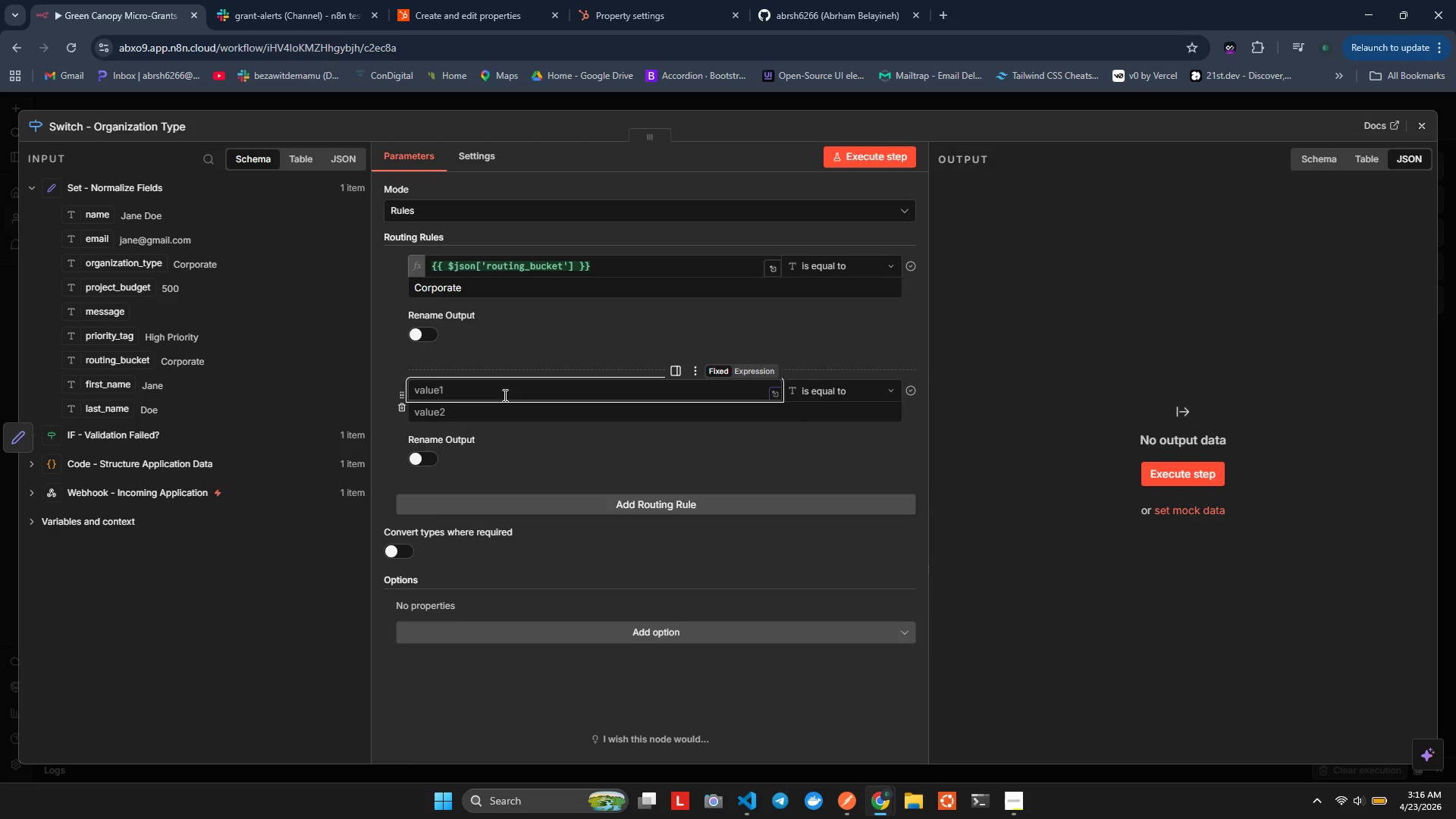 
wait(10.73)
 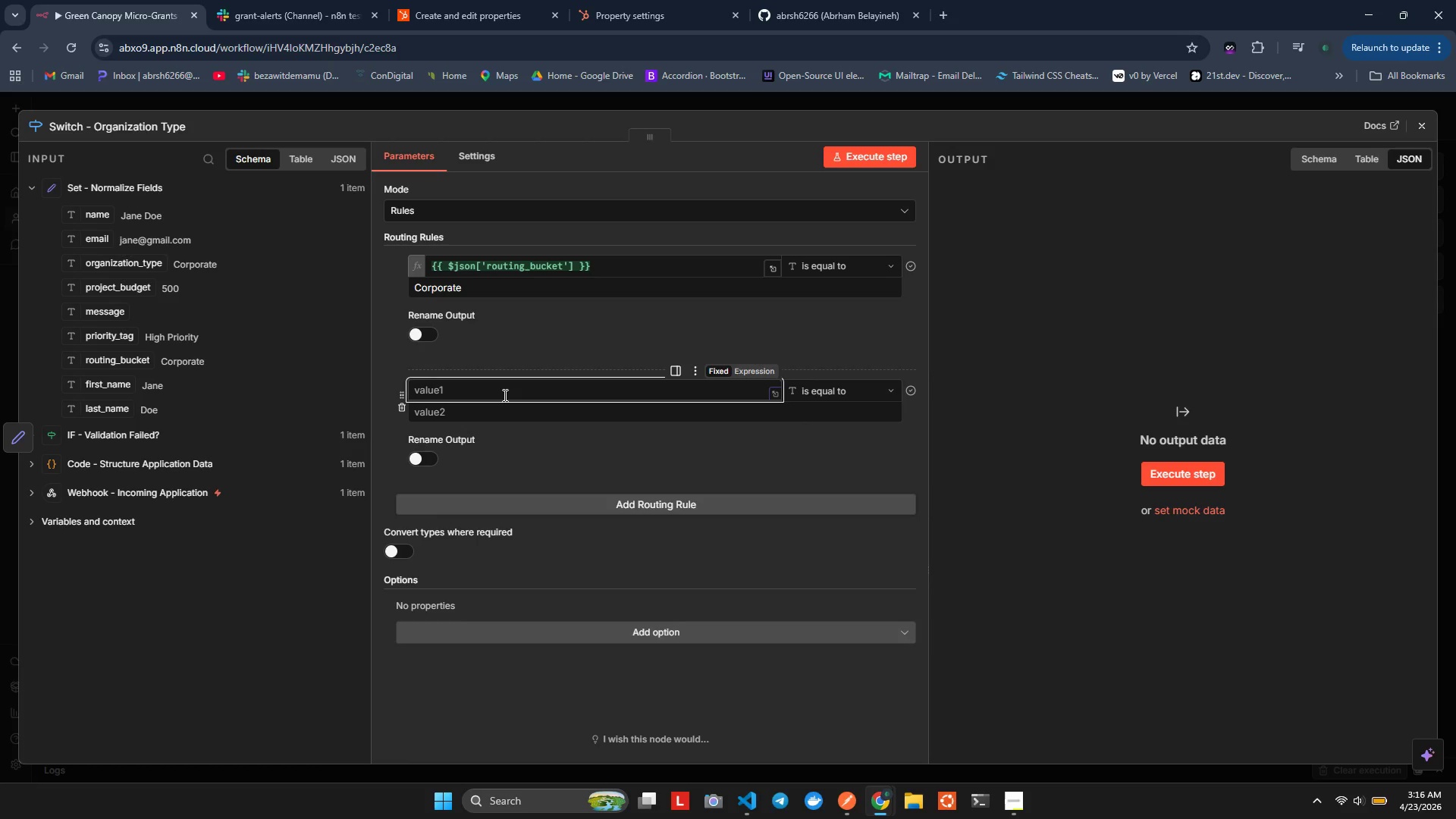 
left_click([428, 333])
 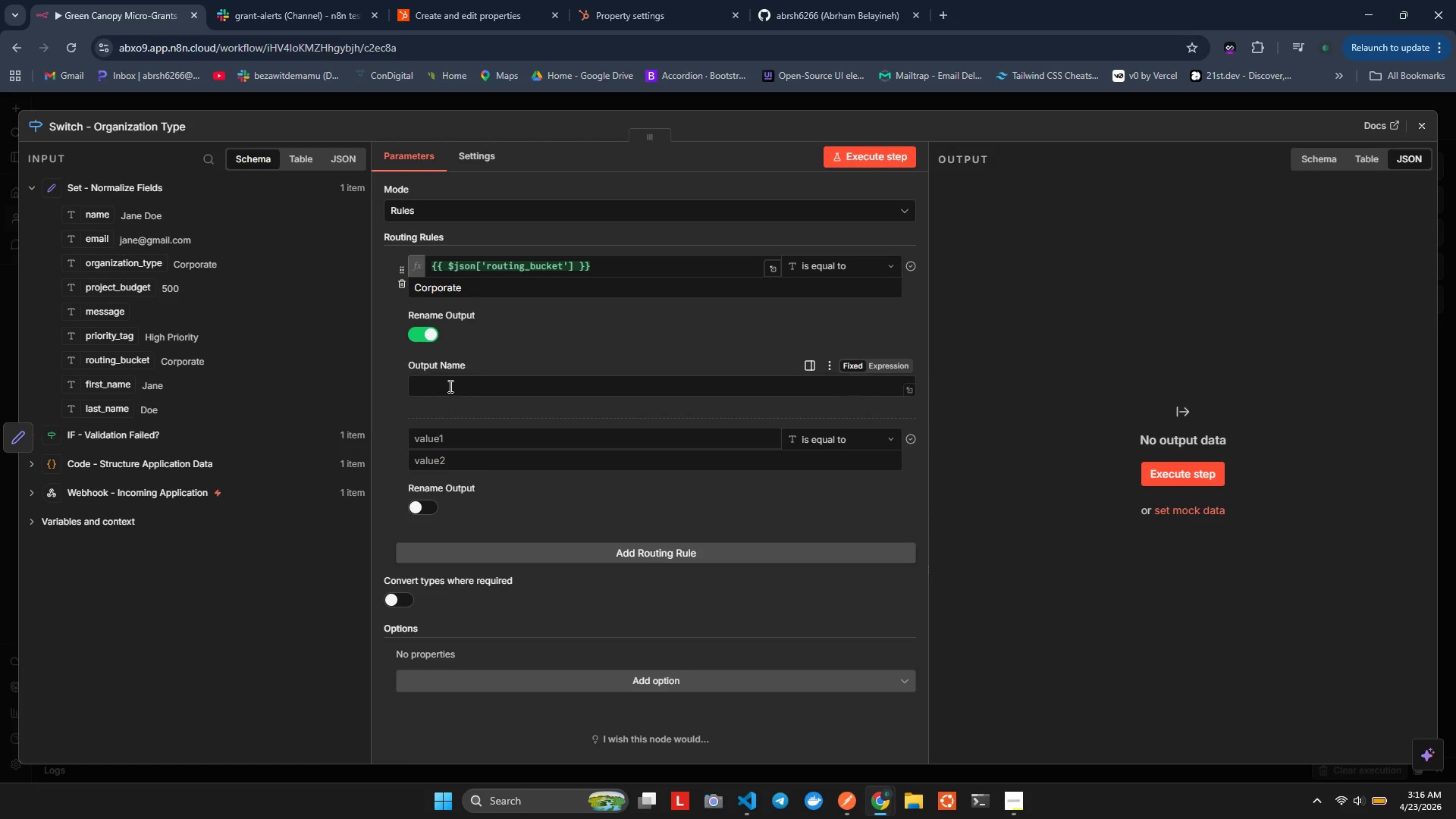 
left_click([449, 386])
 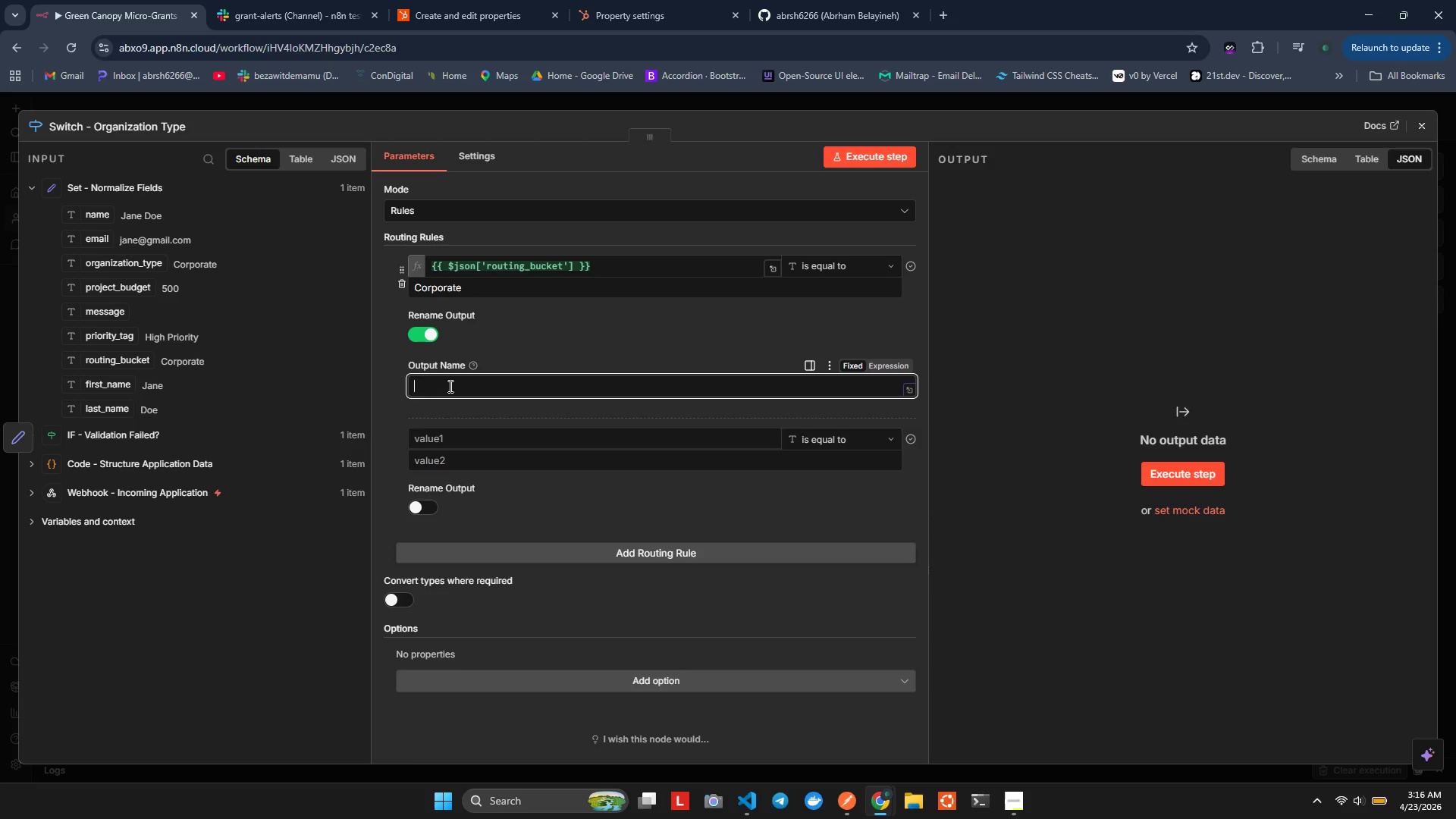 
type(Corporate)
 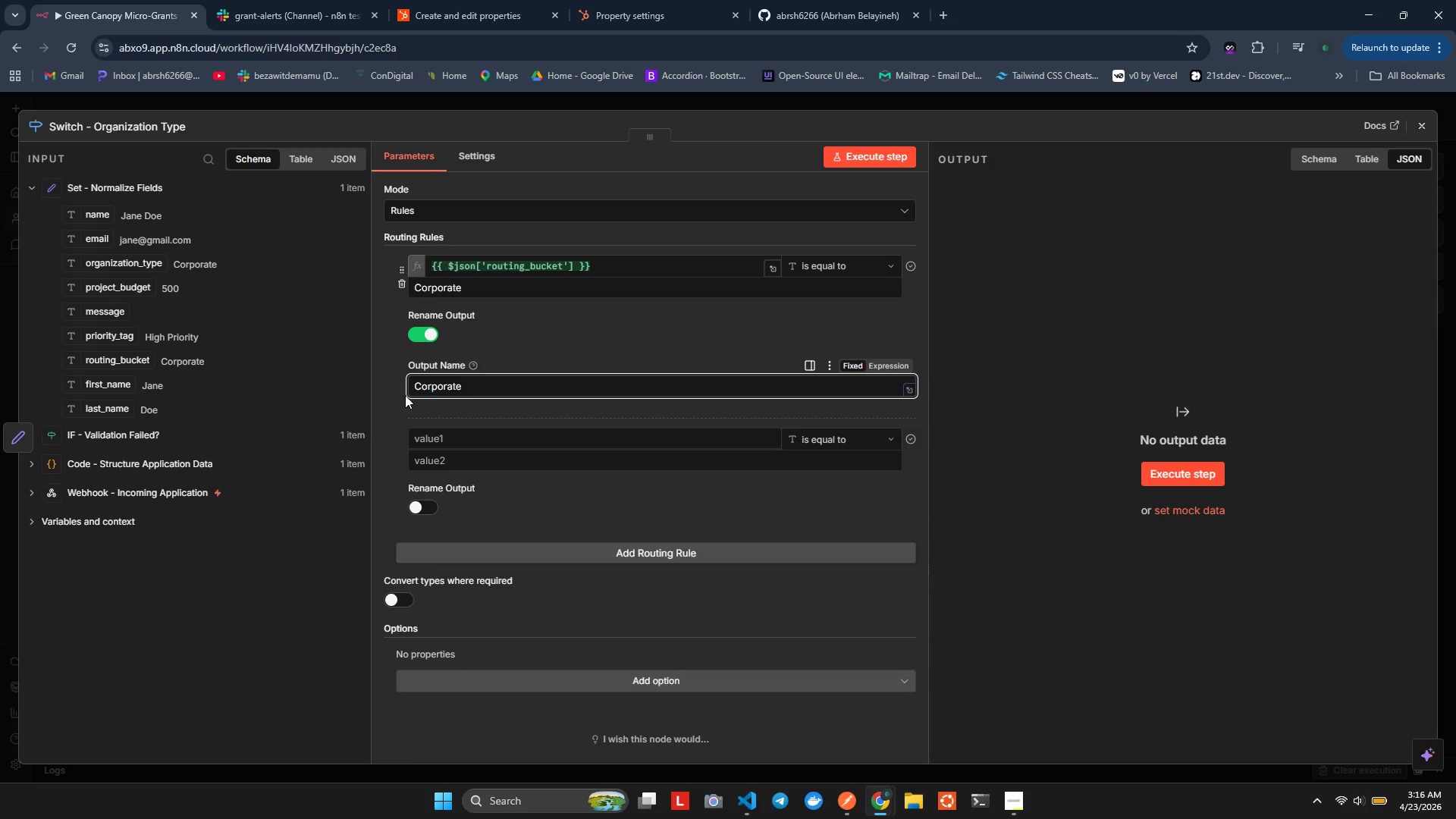 
left_click([396, 396])
 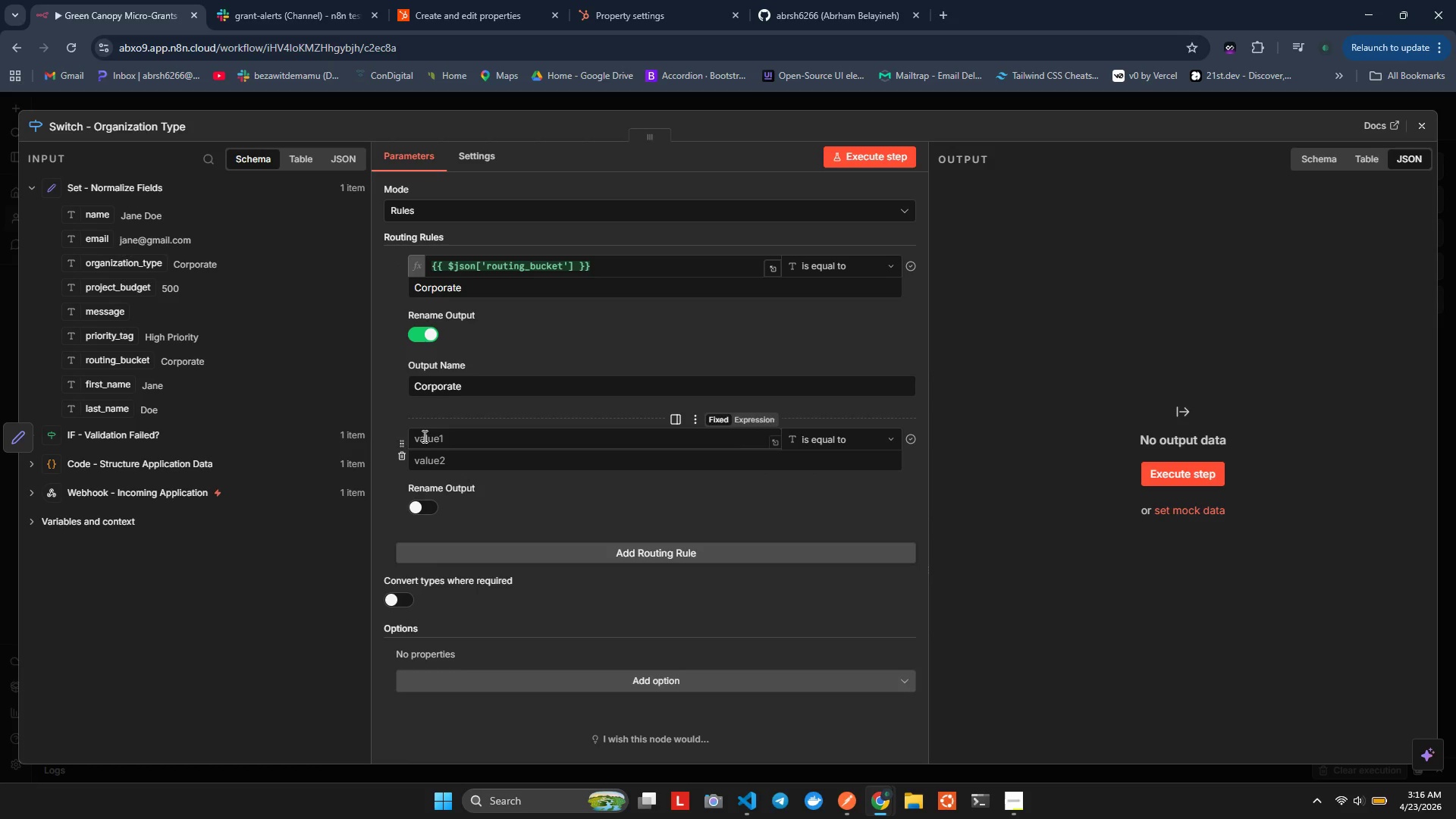 
left_click([423, 436])
 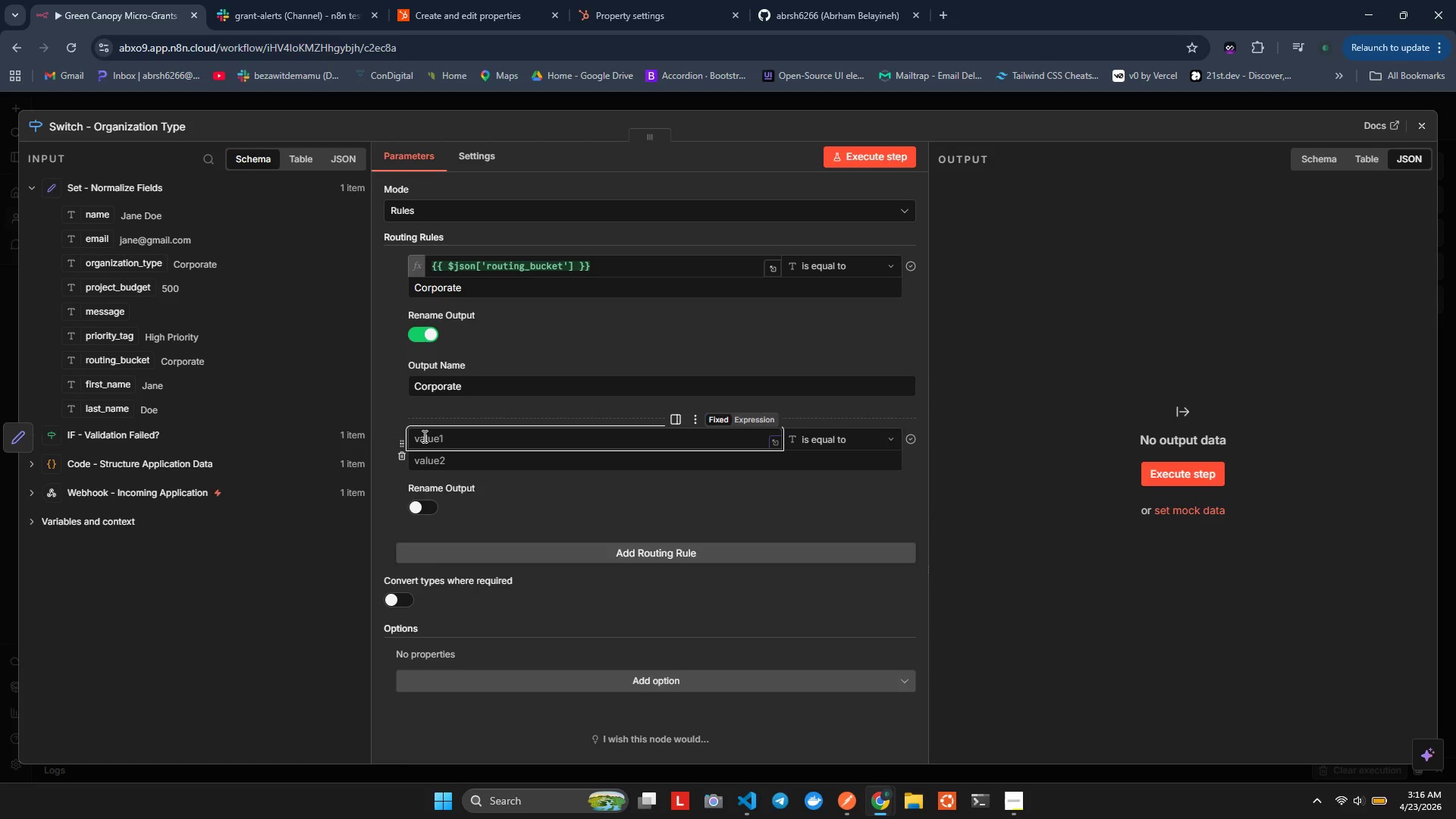 
type(=PP)
key(Backspace)
key(Backspace)
type({{$json)
 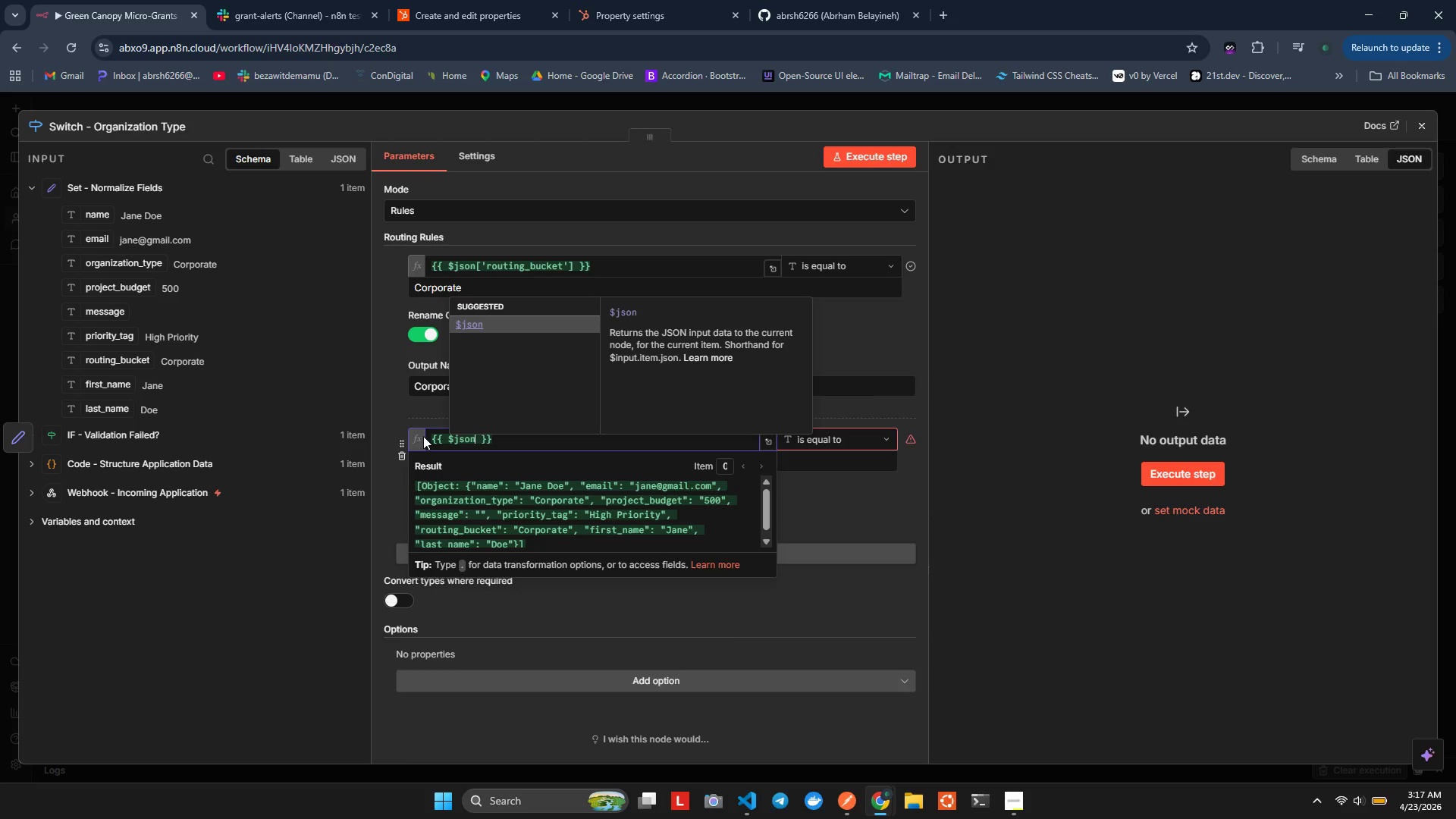 
key(BracketLeft)
 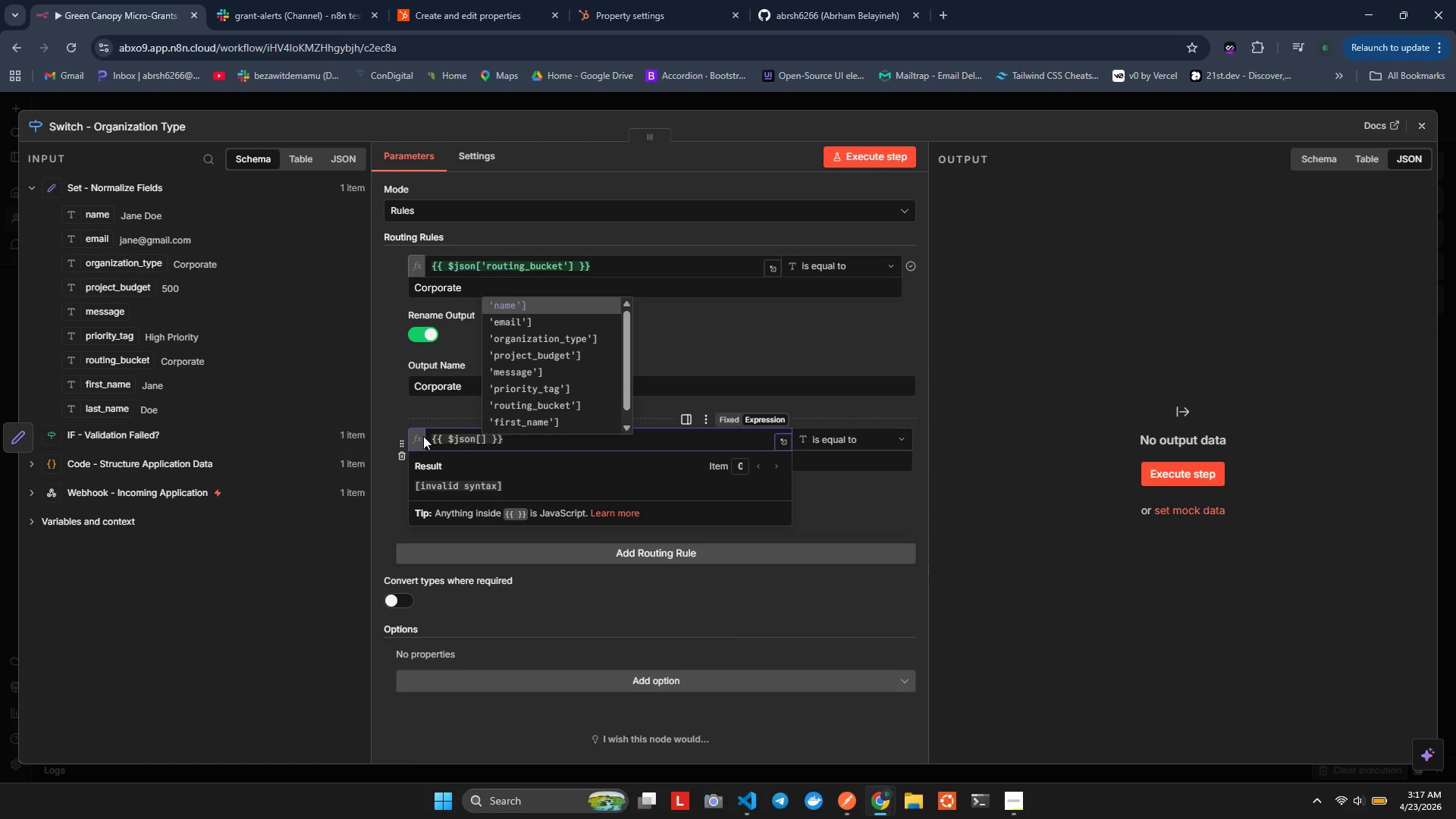 
key(Quote)
 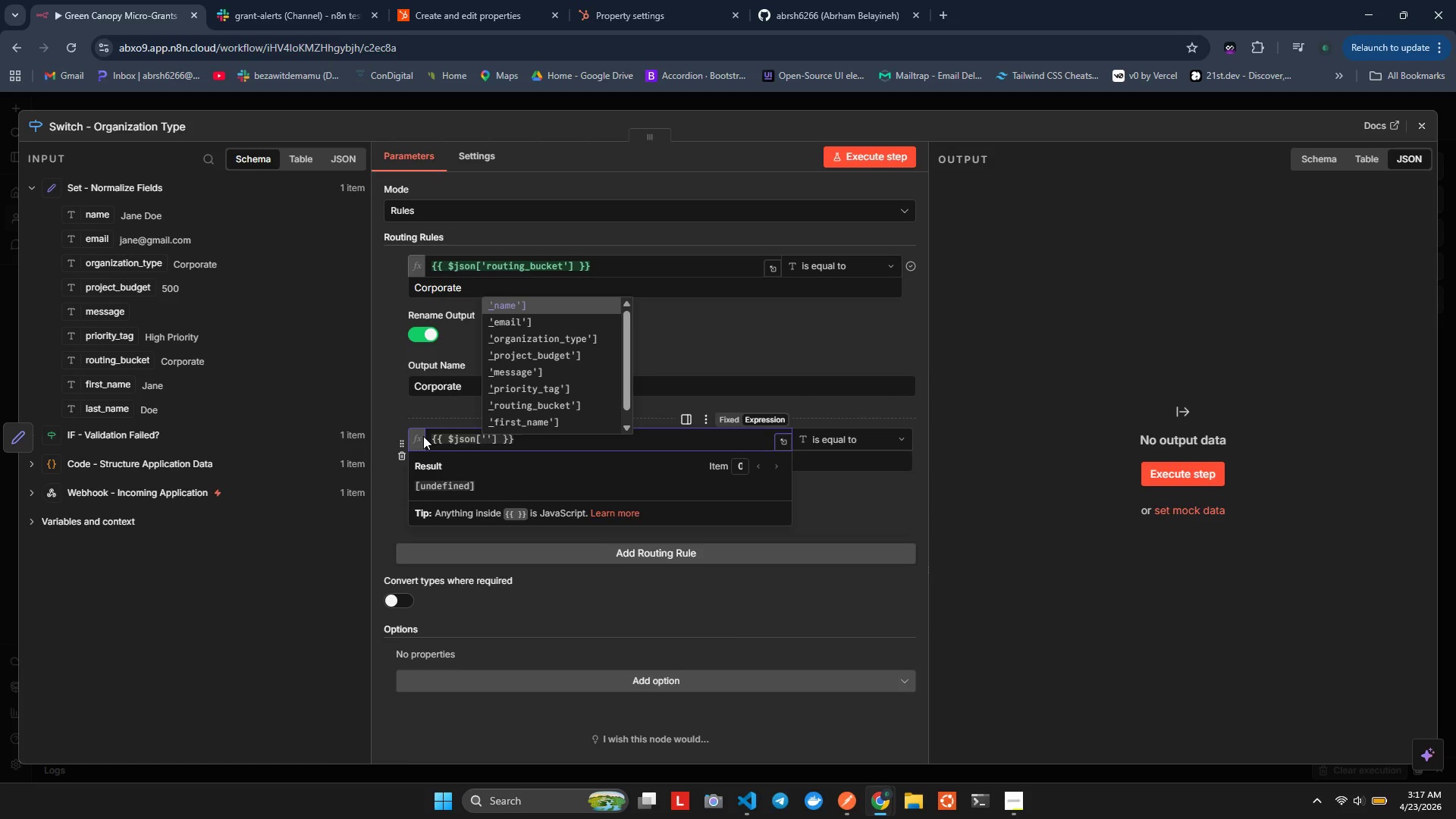 
type(ru)
 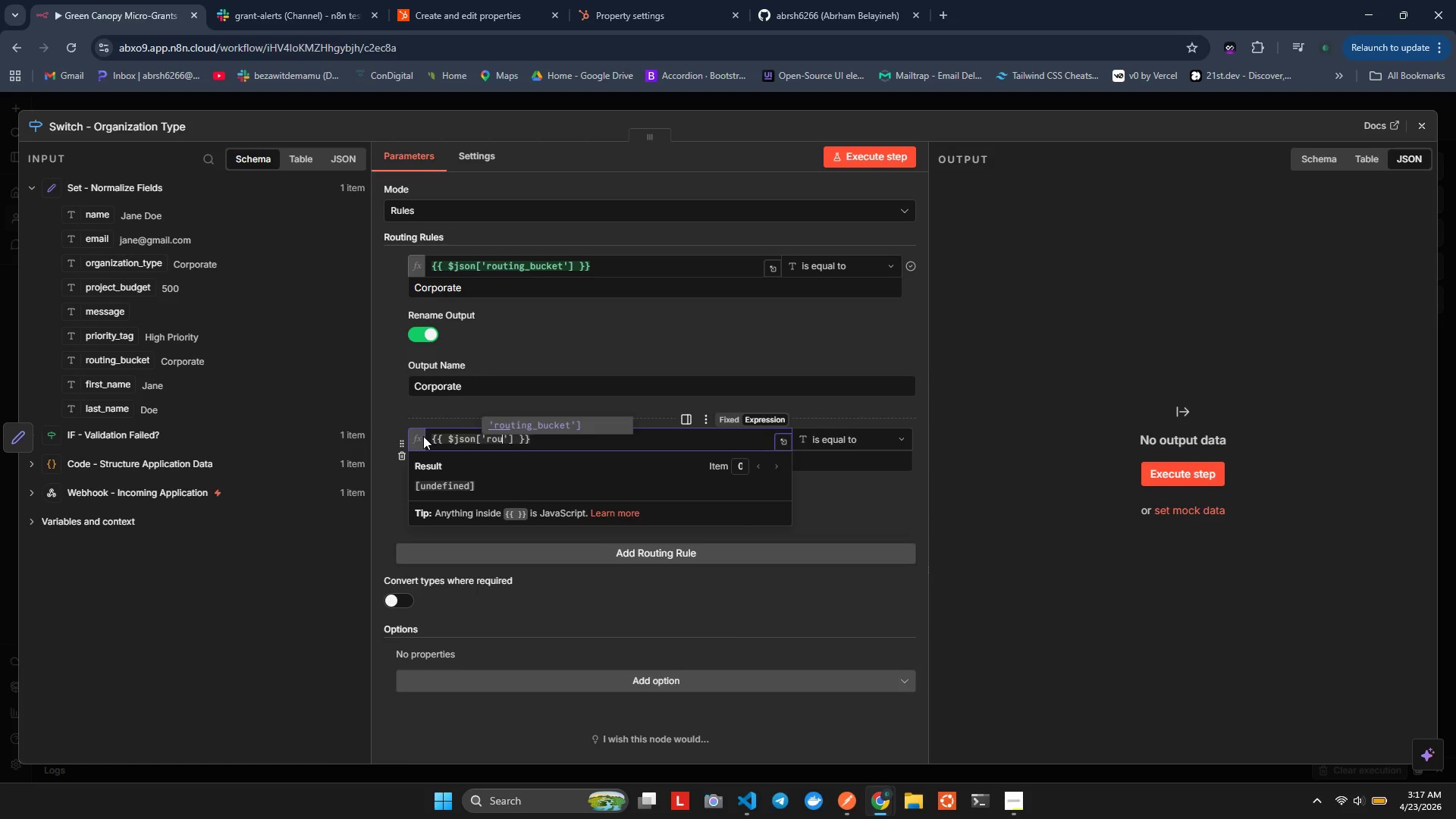 
hold_key(key=O, duration=0.39)
 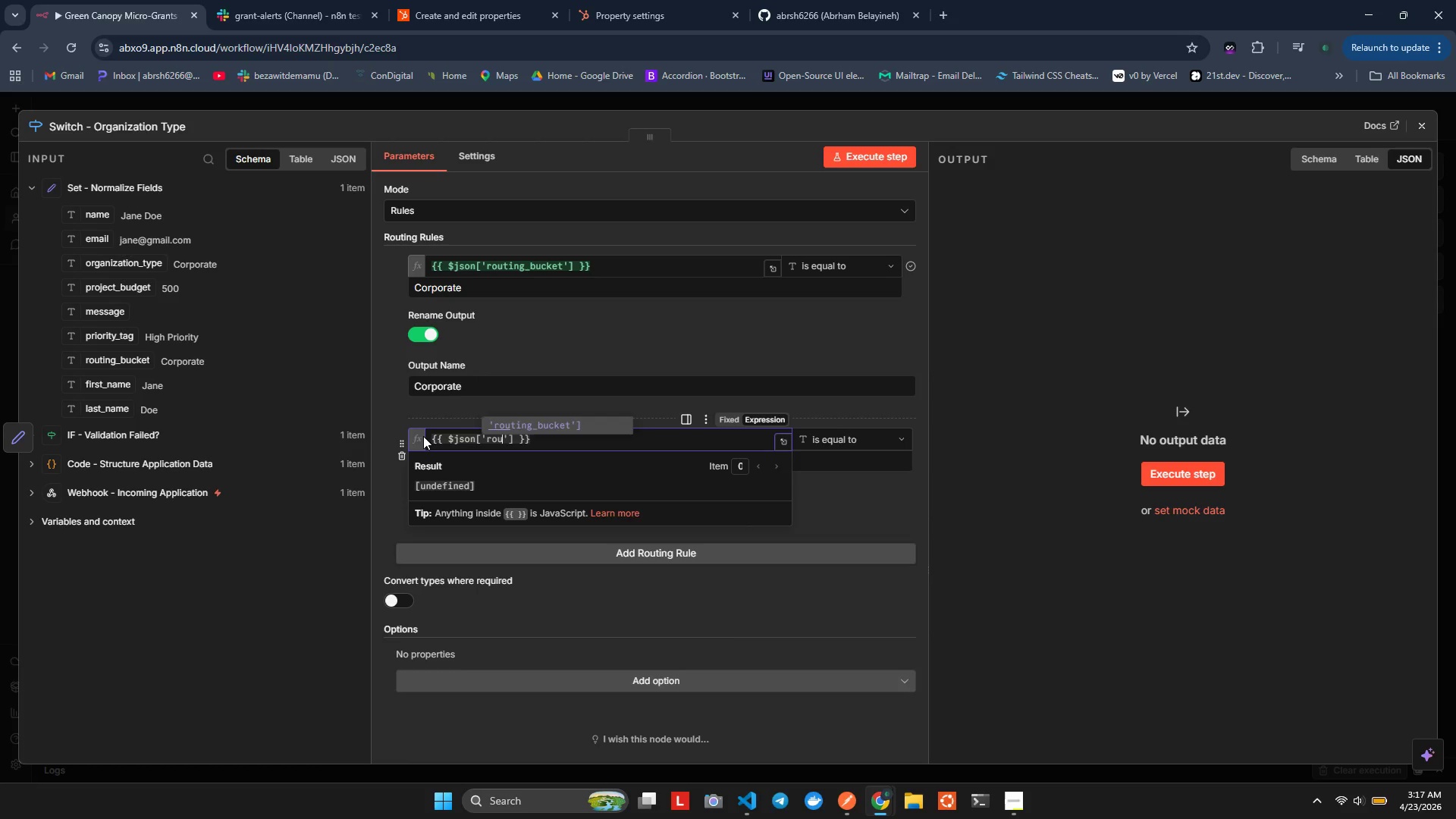 
key(Enter)
 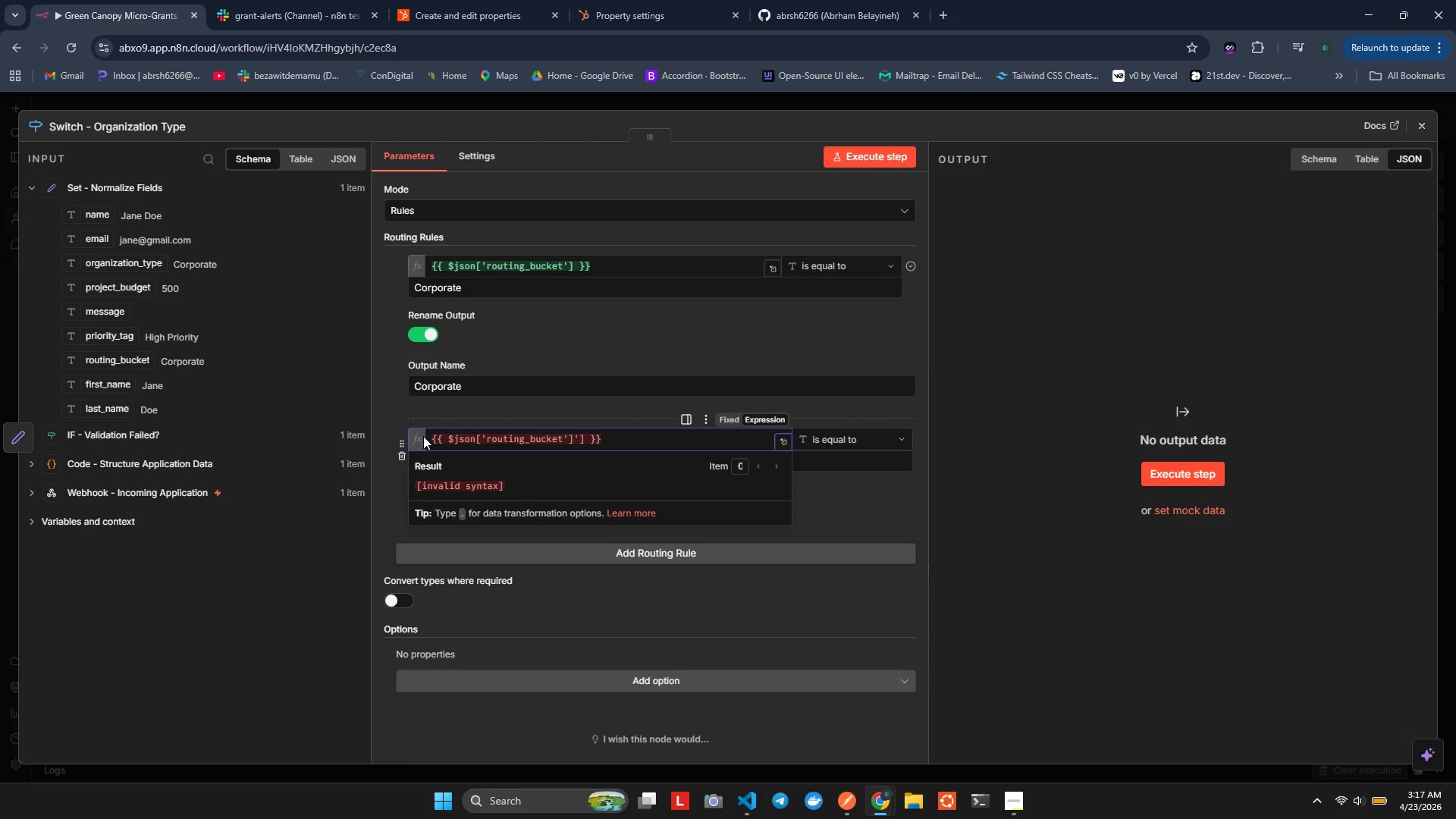 
key(ArrowRight)
 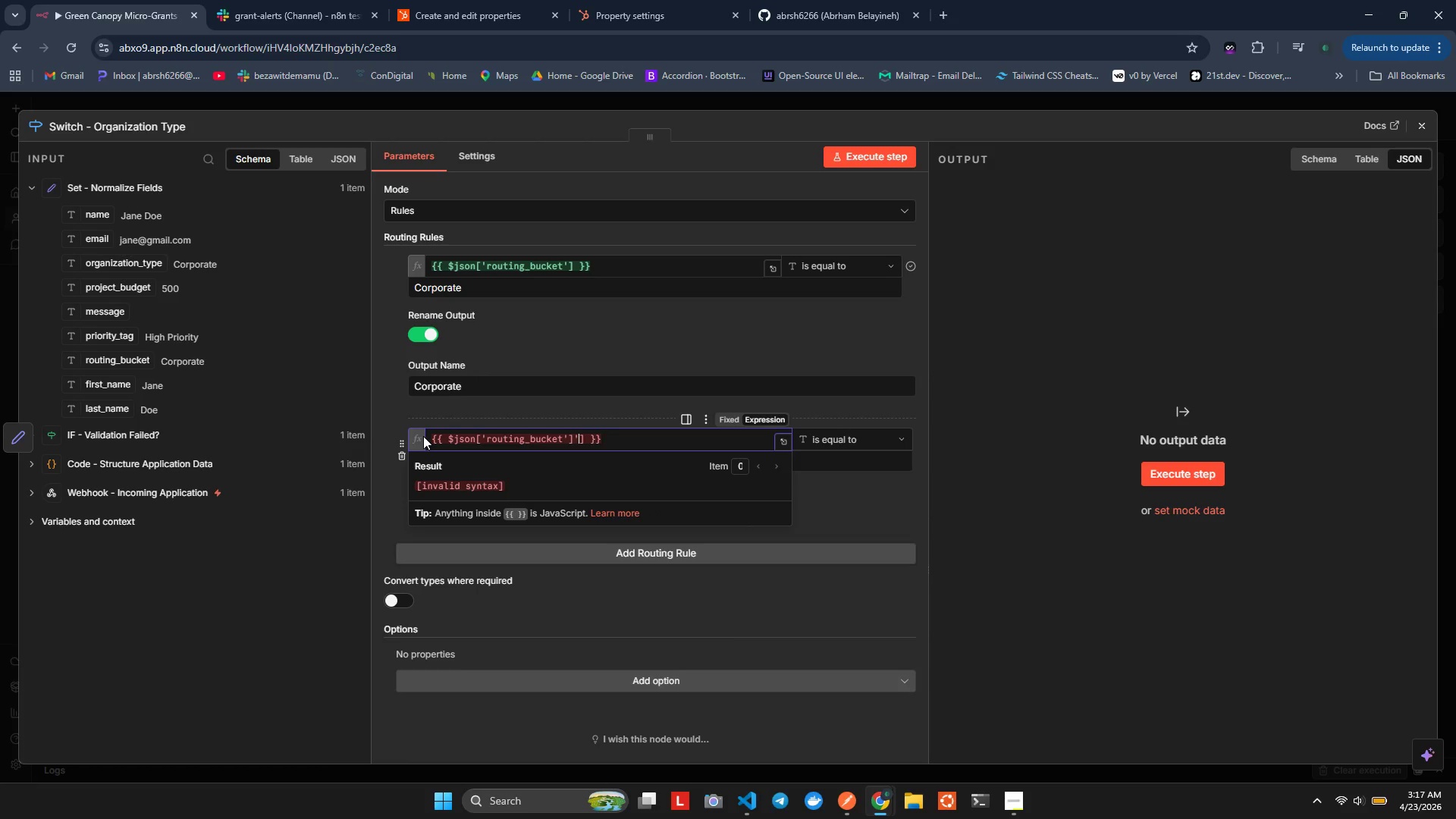 
key(Backspace)
 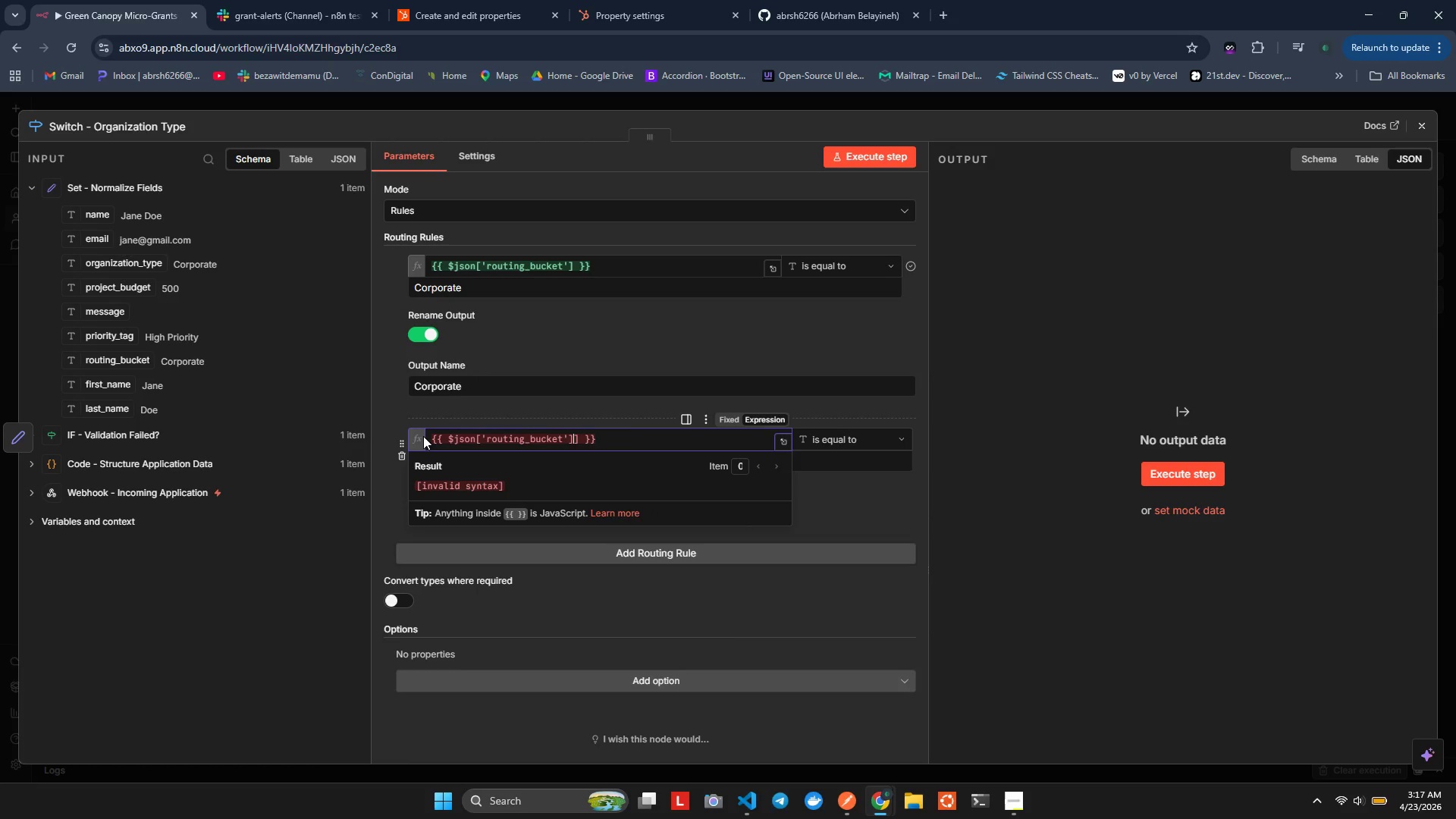 
key(Backspace)
 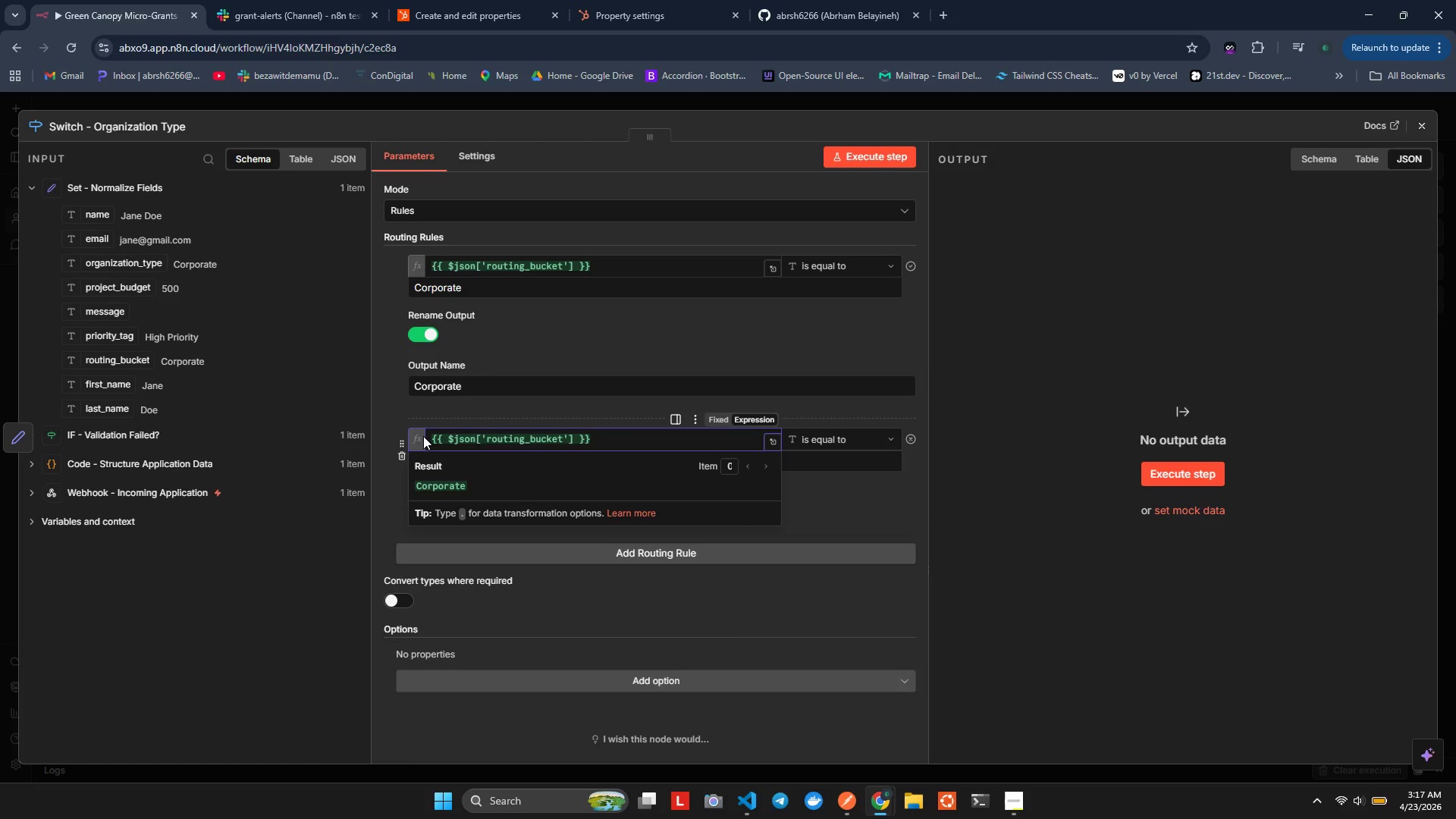 
hold_key(key=ControlLeft, duration=0.31)
 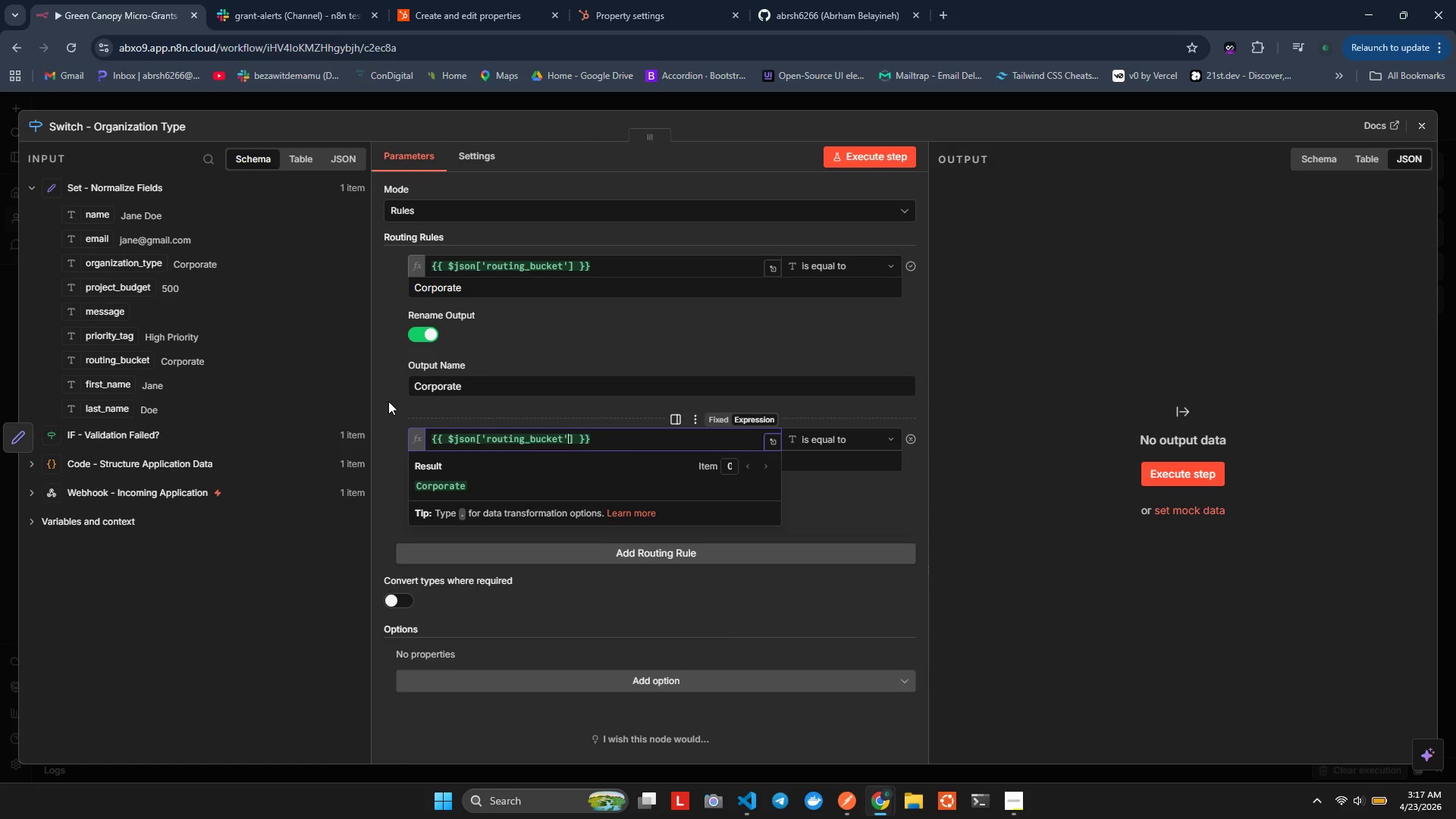 
double_click([388, 401])
 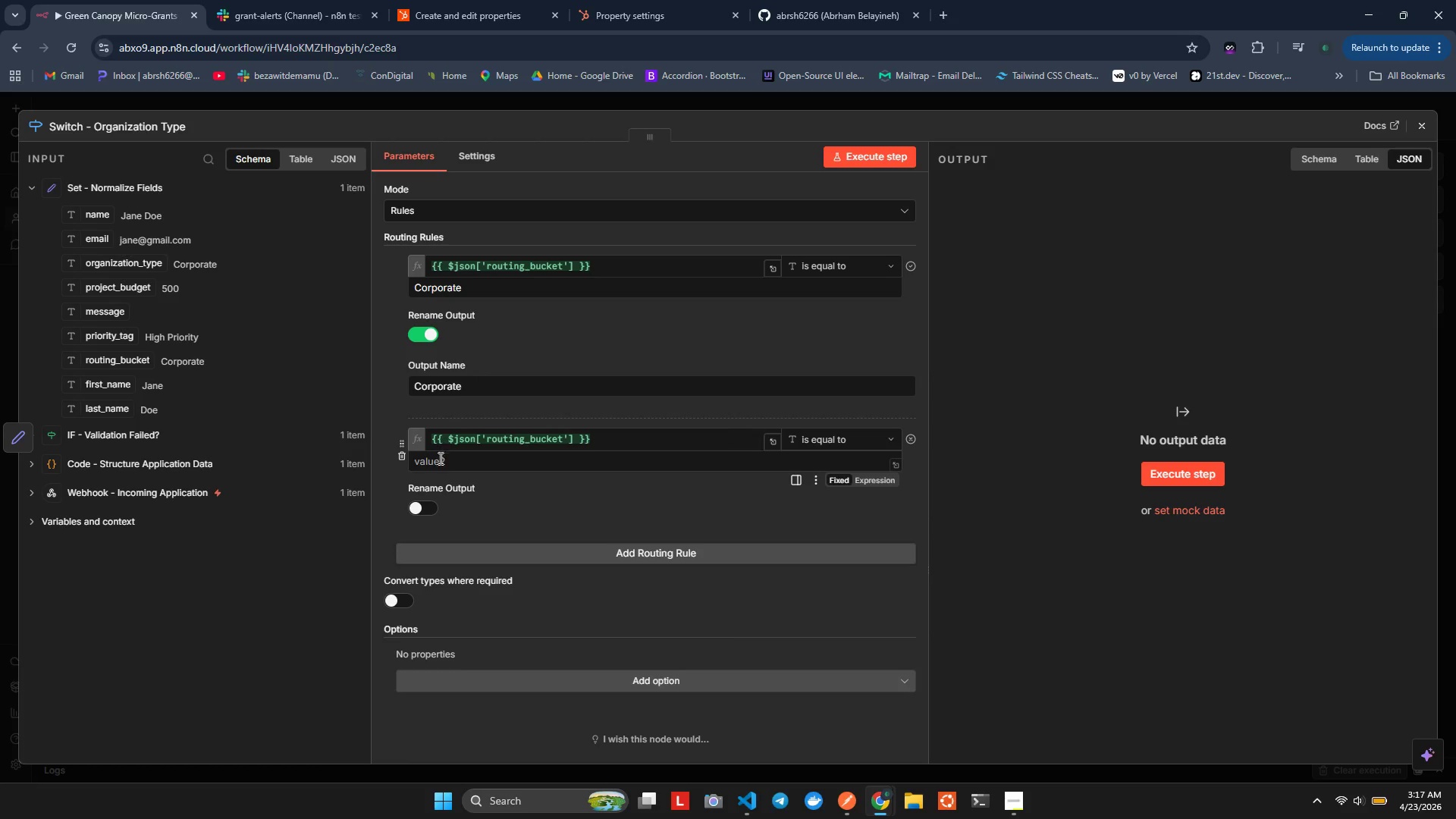 
left_click([440, 458])
 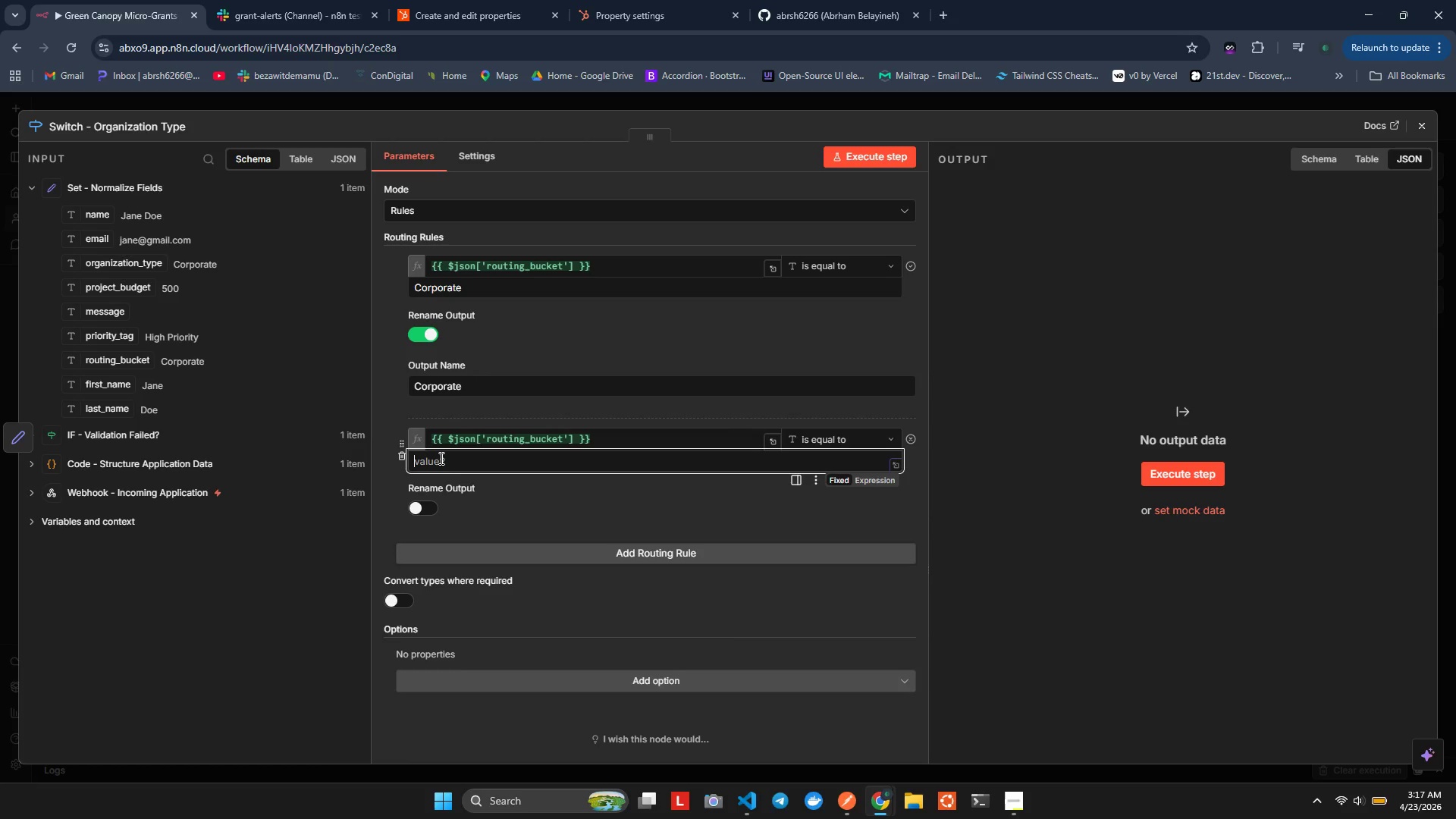 
type(Sr)
key(Backspace)
type(tandard)
 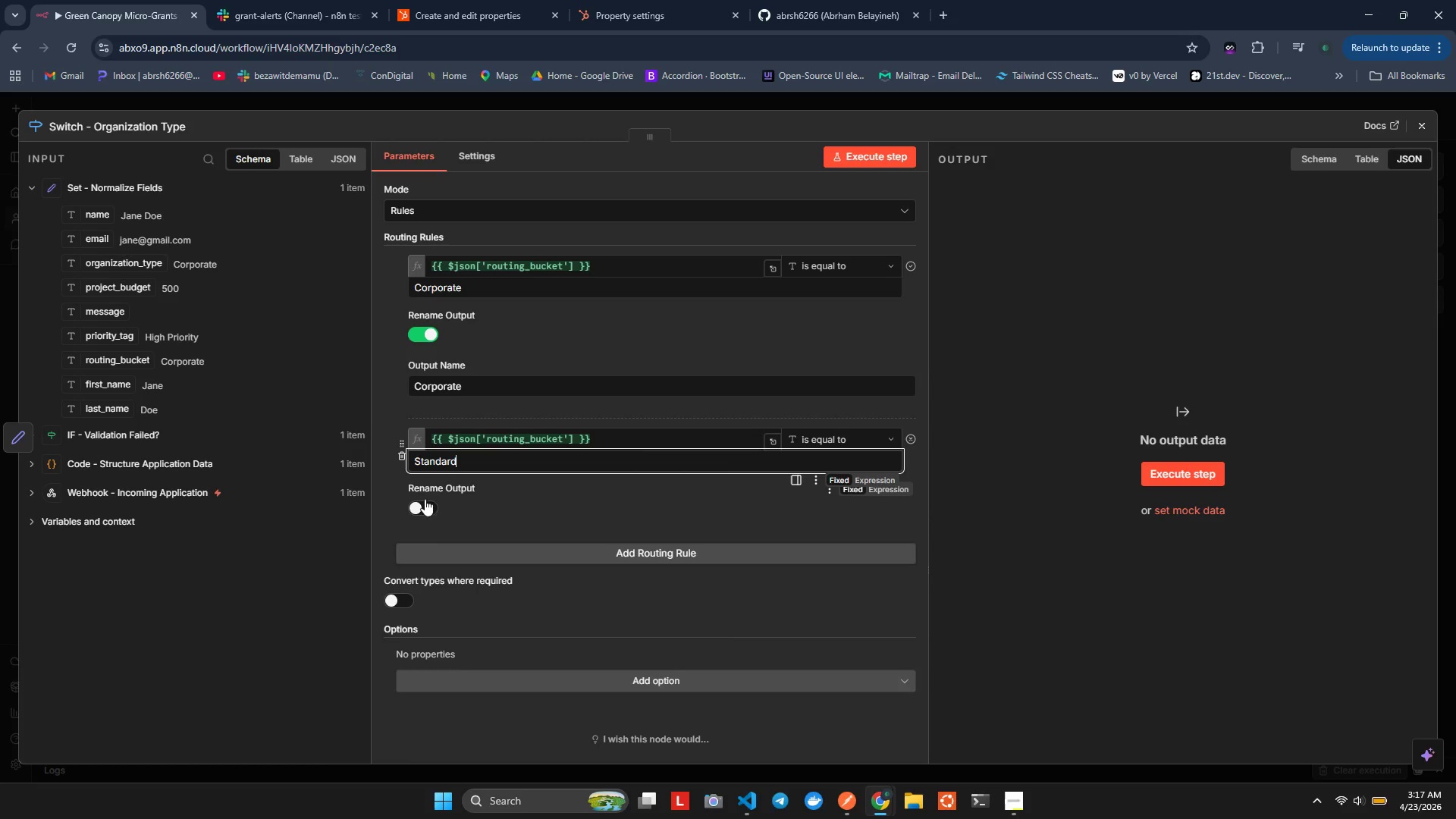 
left_click_drag(start_coordinate=[425, 498], to_coordinate=[423, 505])
 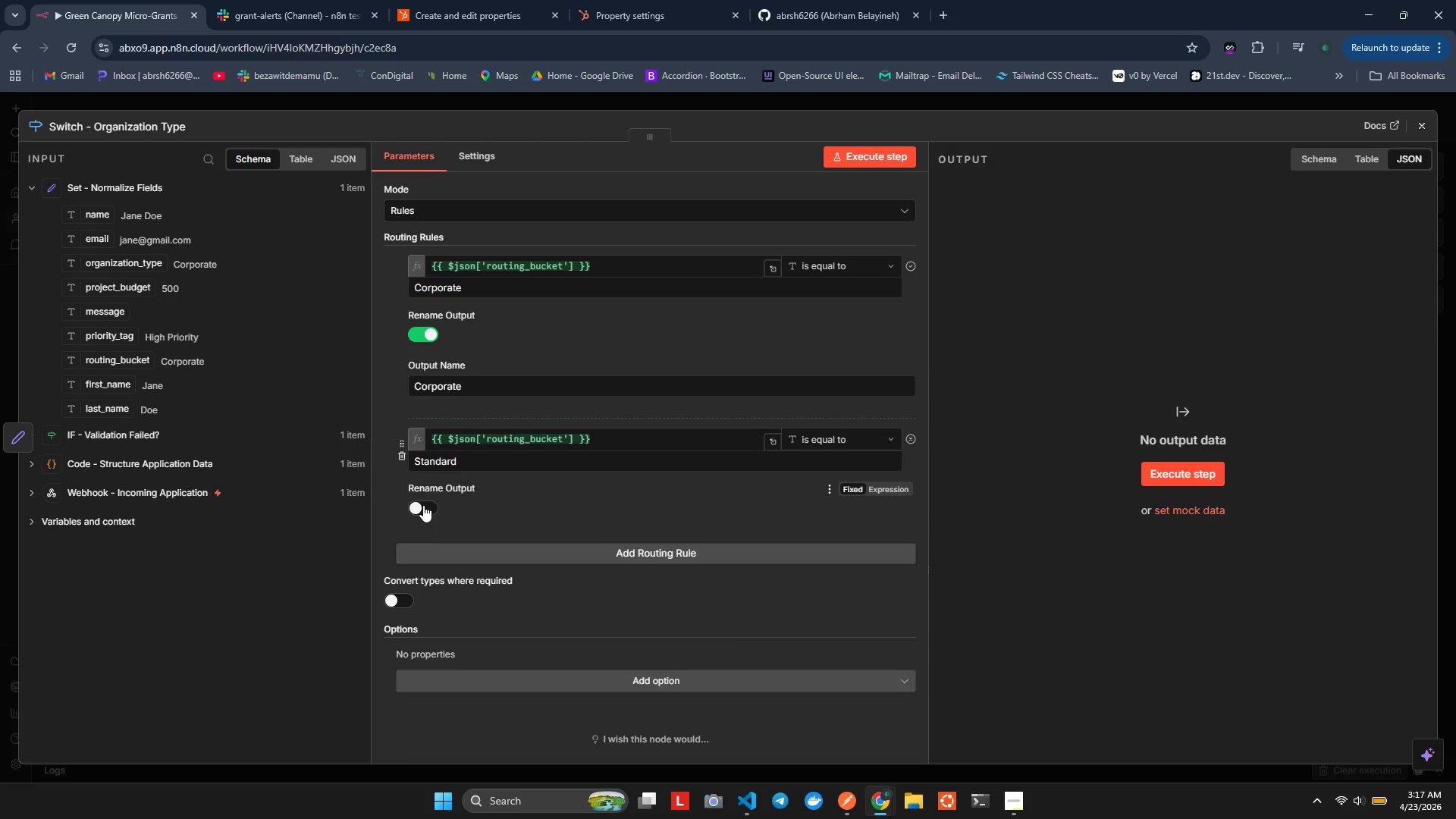 
left_click([423, 505])
 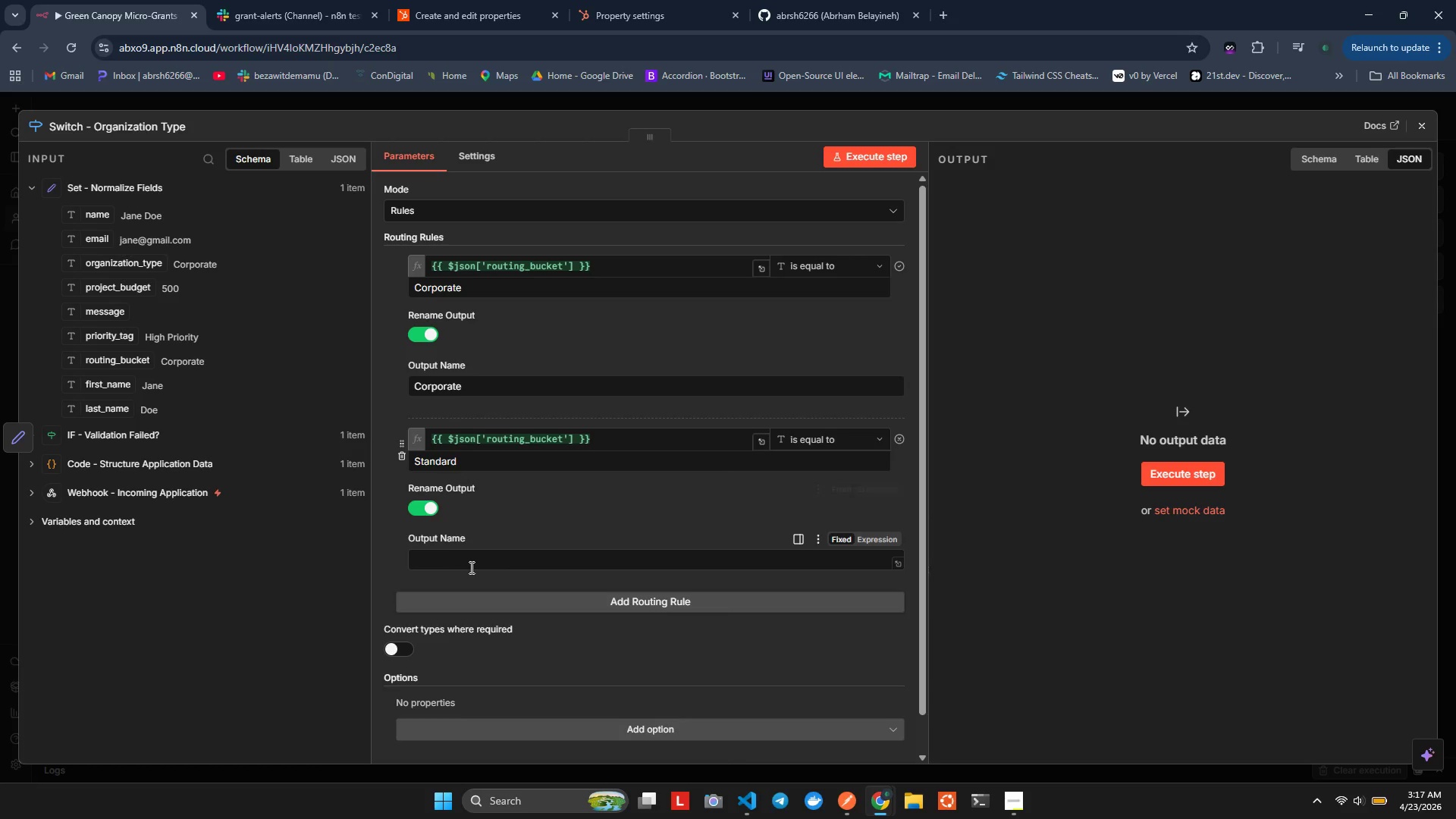 
left_click([471, 566])
 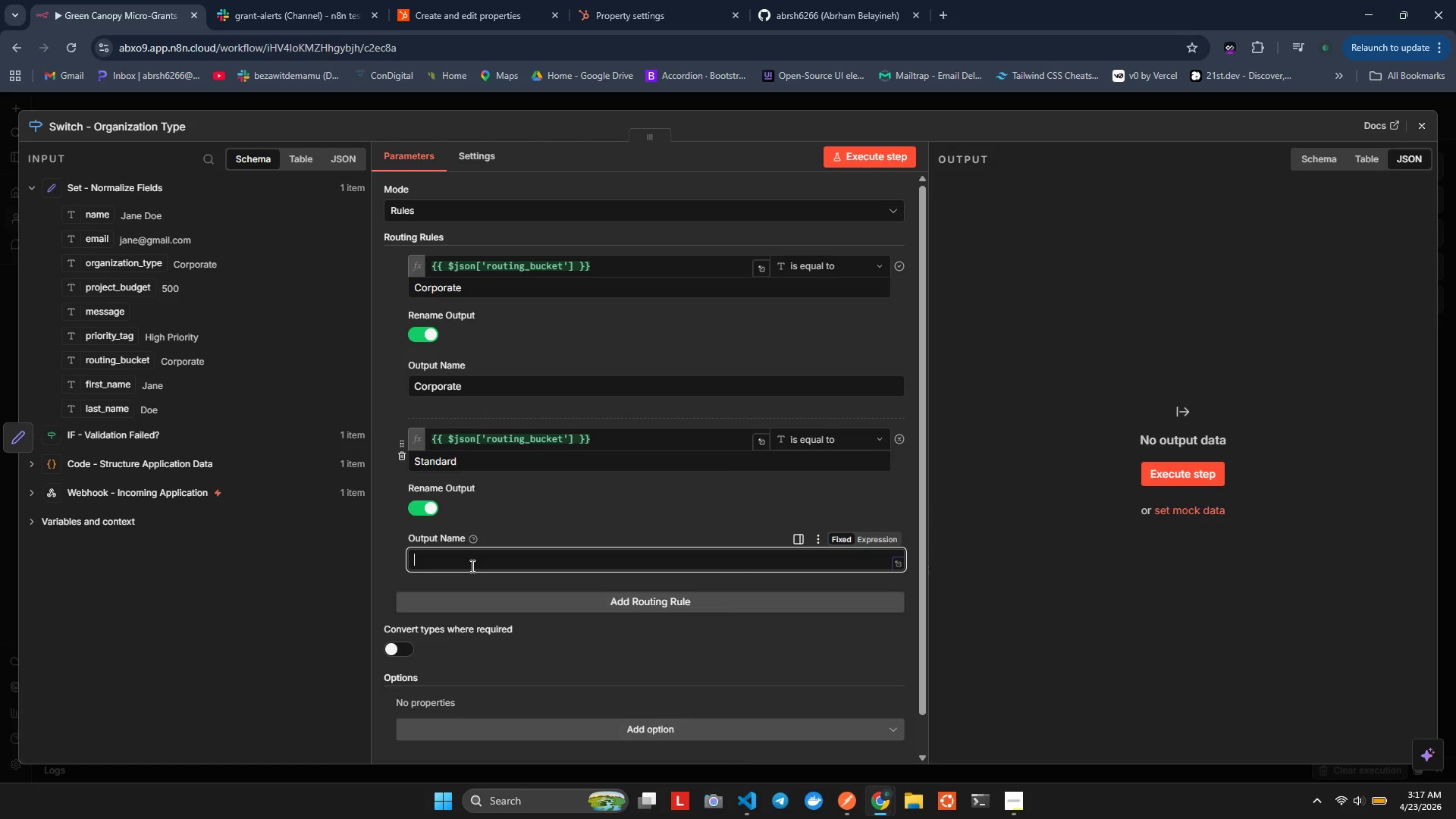 
type(Sa=t)
key(Backspace)
key(Backspace)
key(Backspace)
type(tandard)
 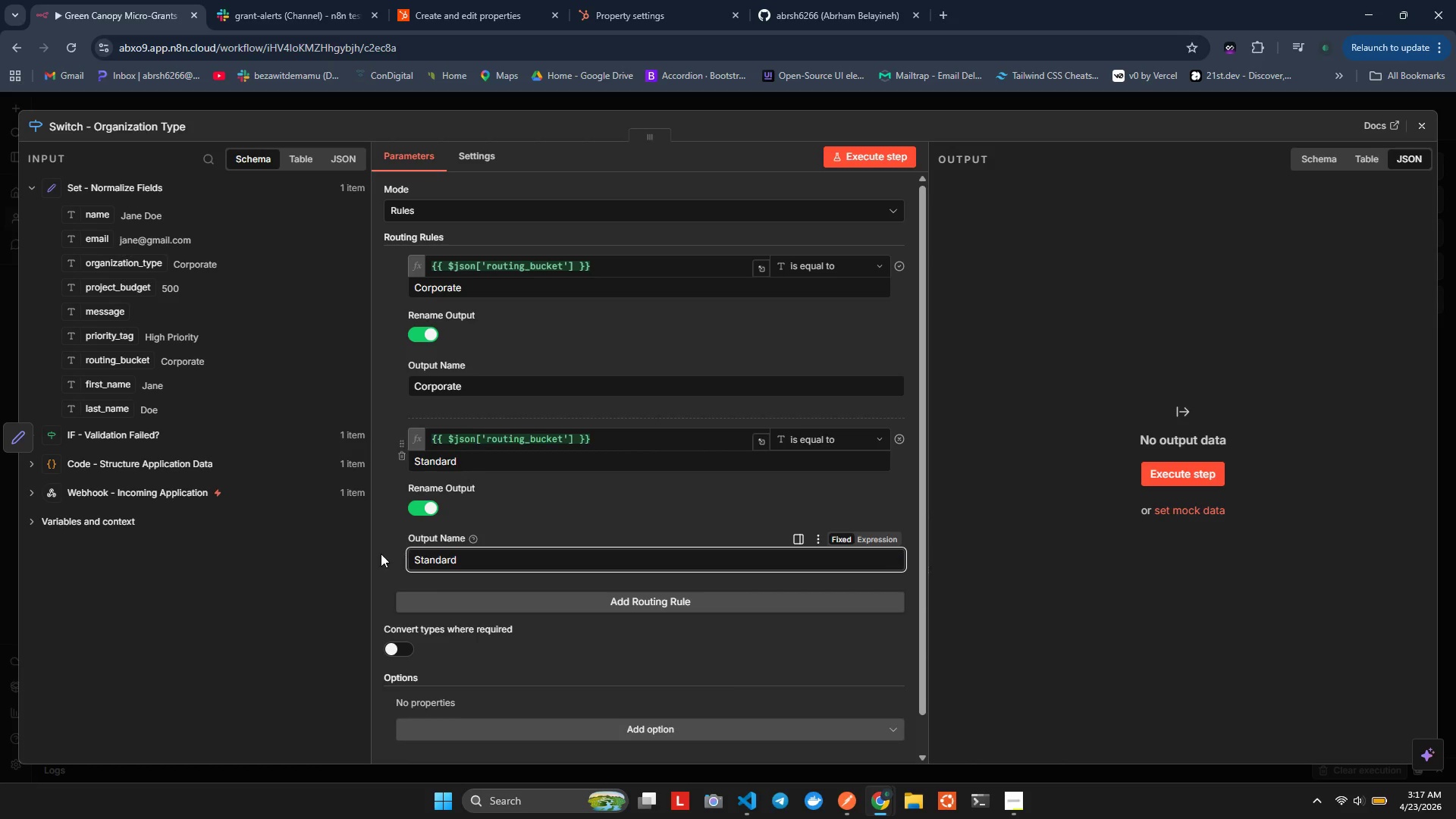 
left_click([373, 551])
 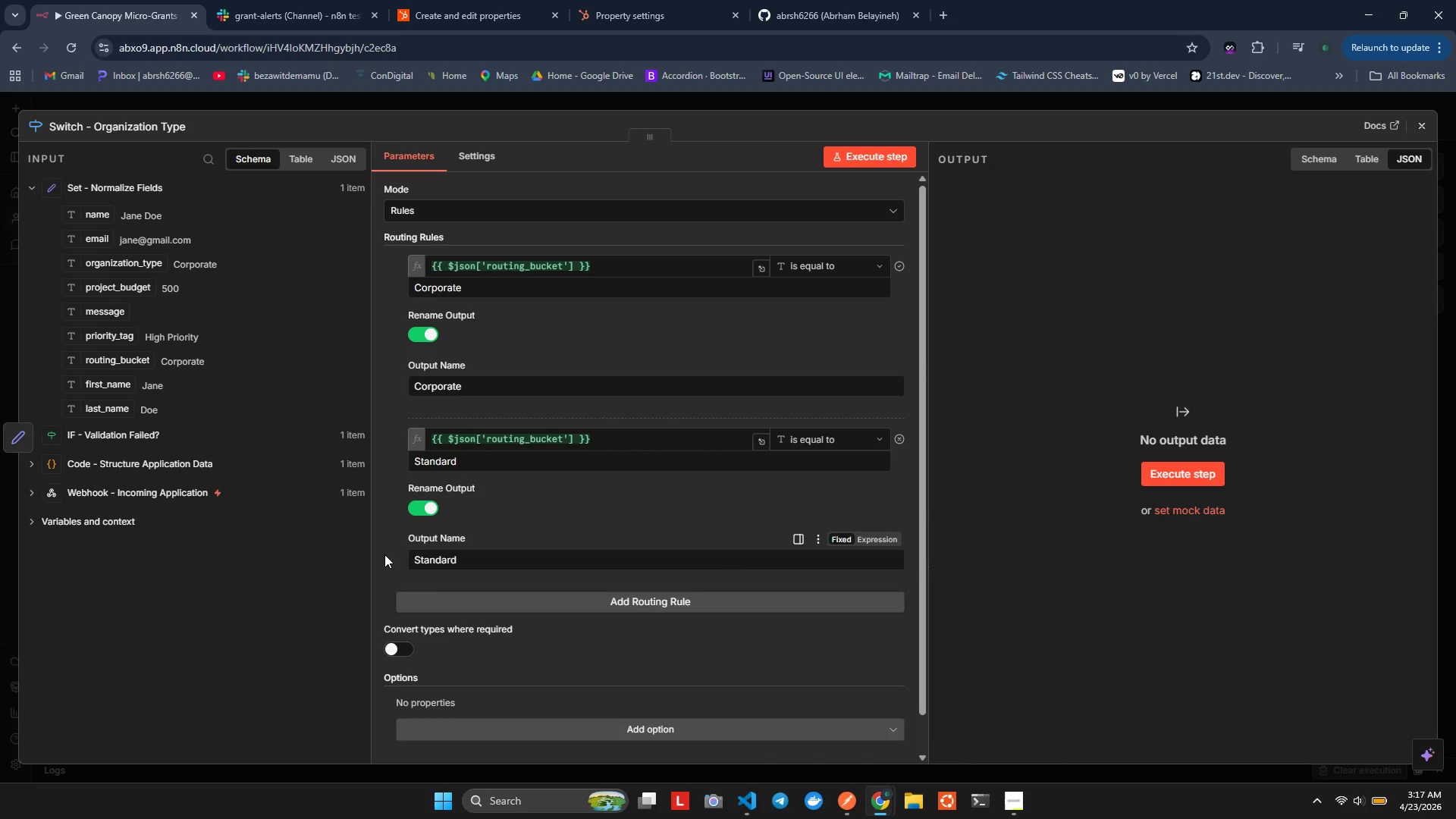 
double_click([384, 554])
 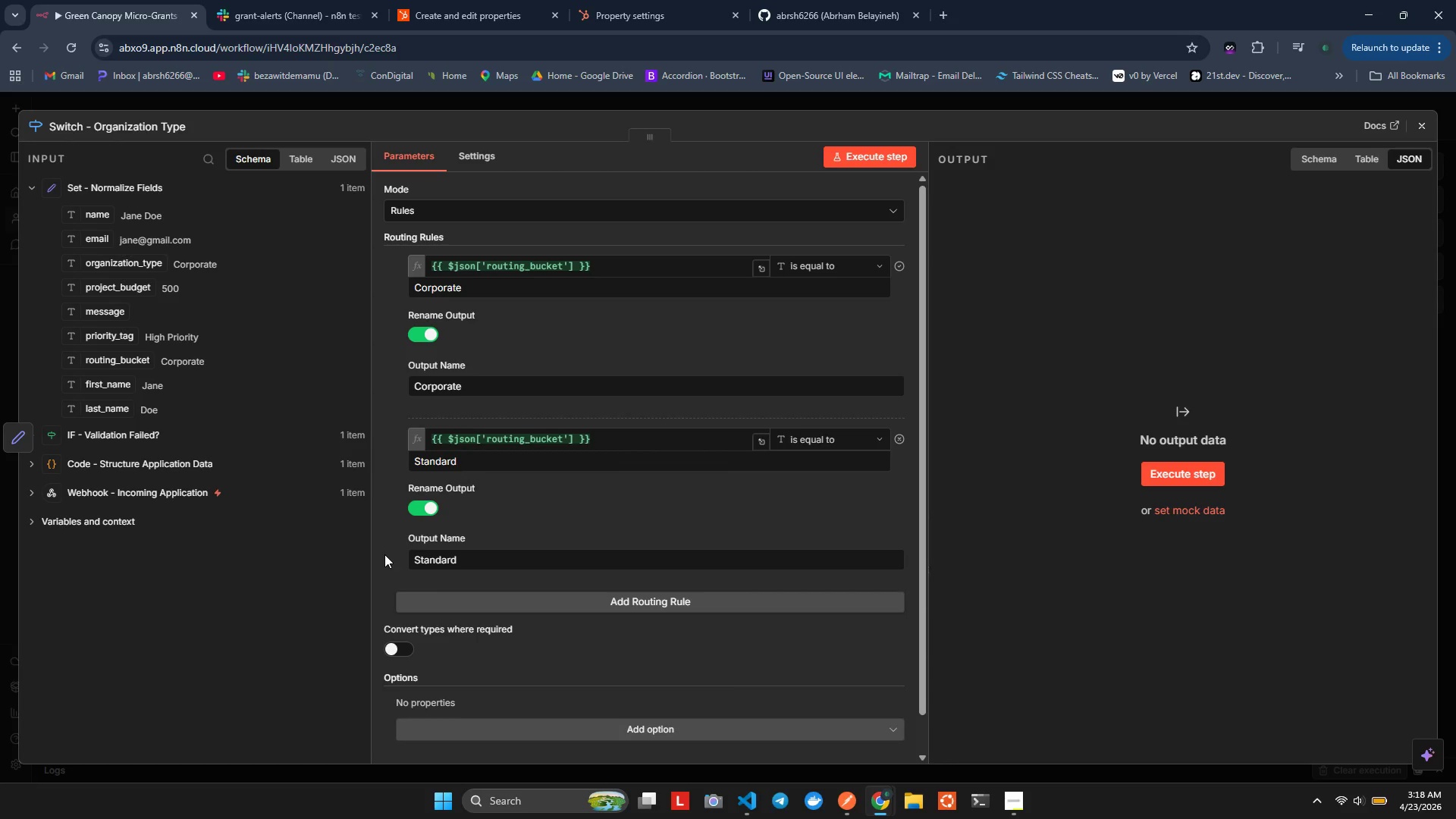 
wait(36.56)
 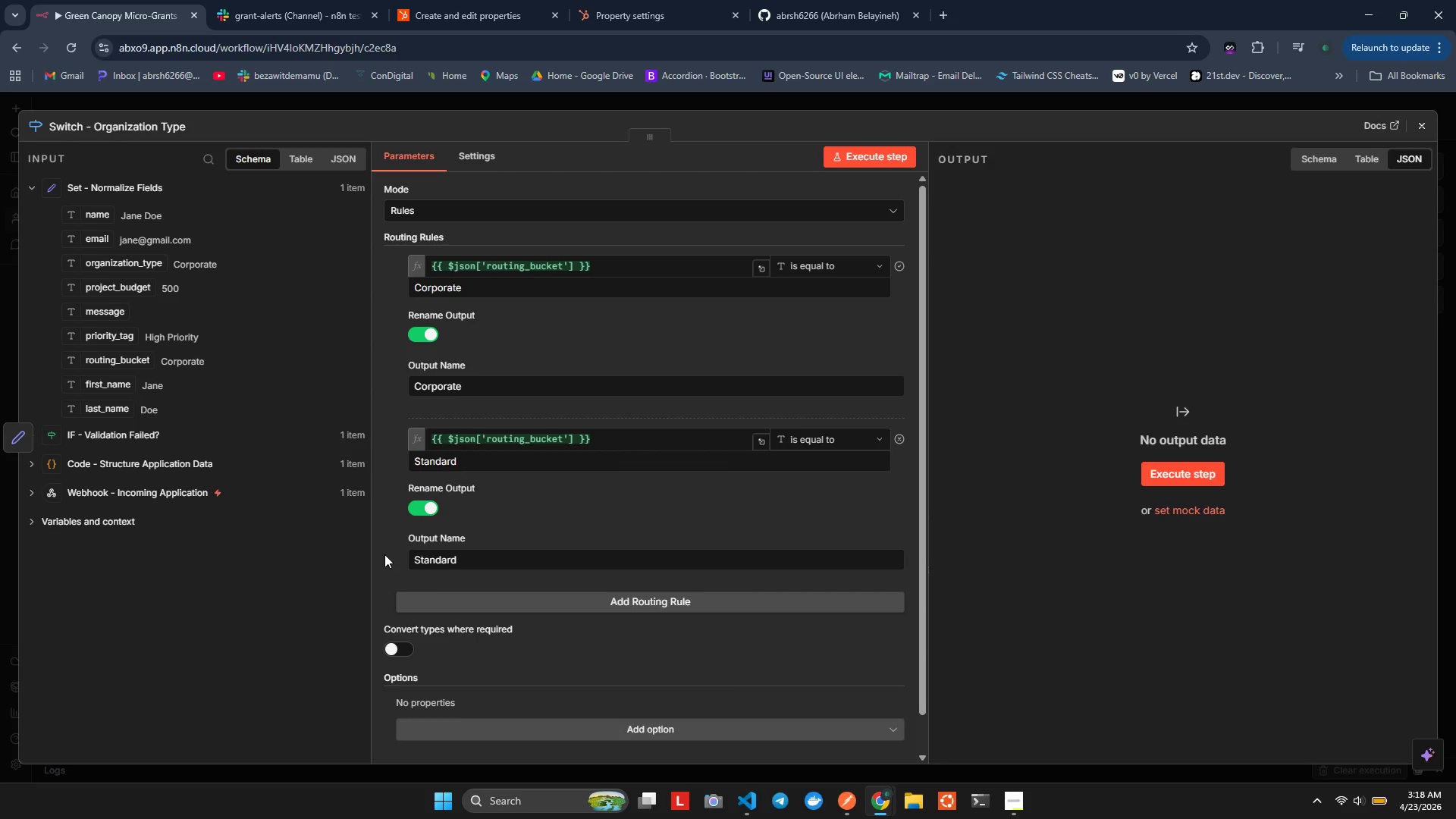 
left_click([484, 603])
 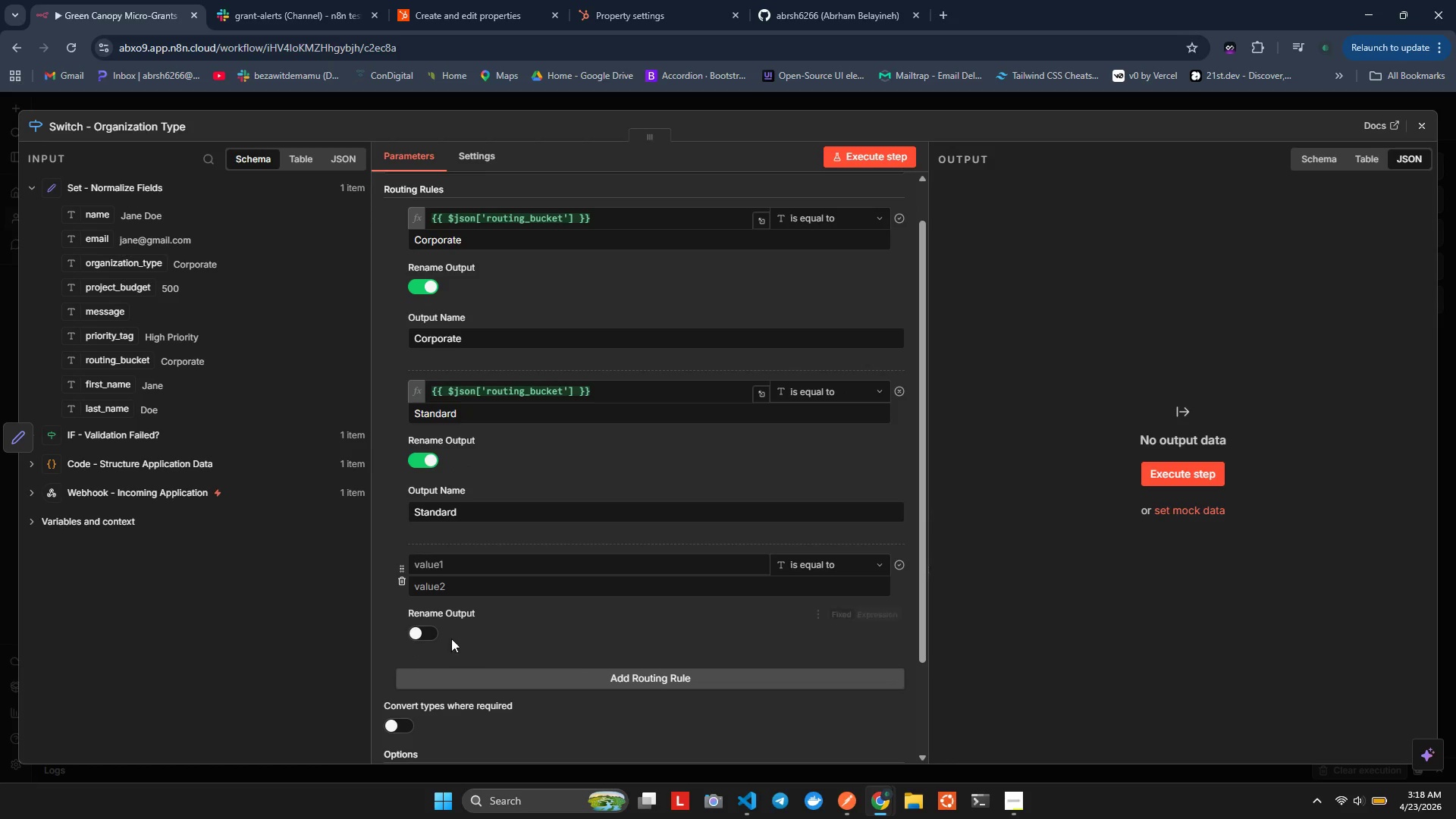 
left_click([418, 628])
 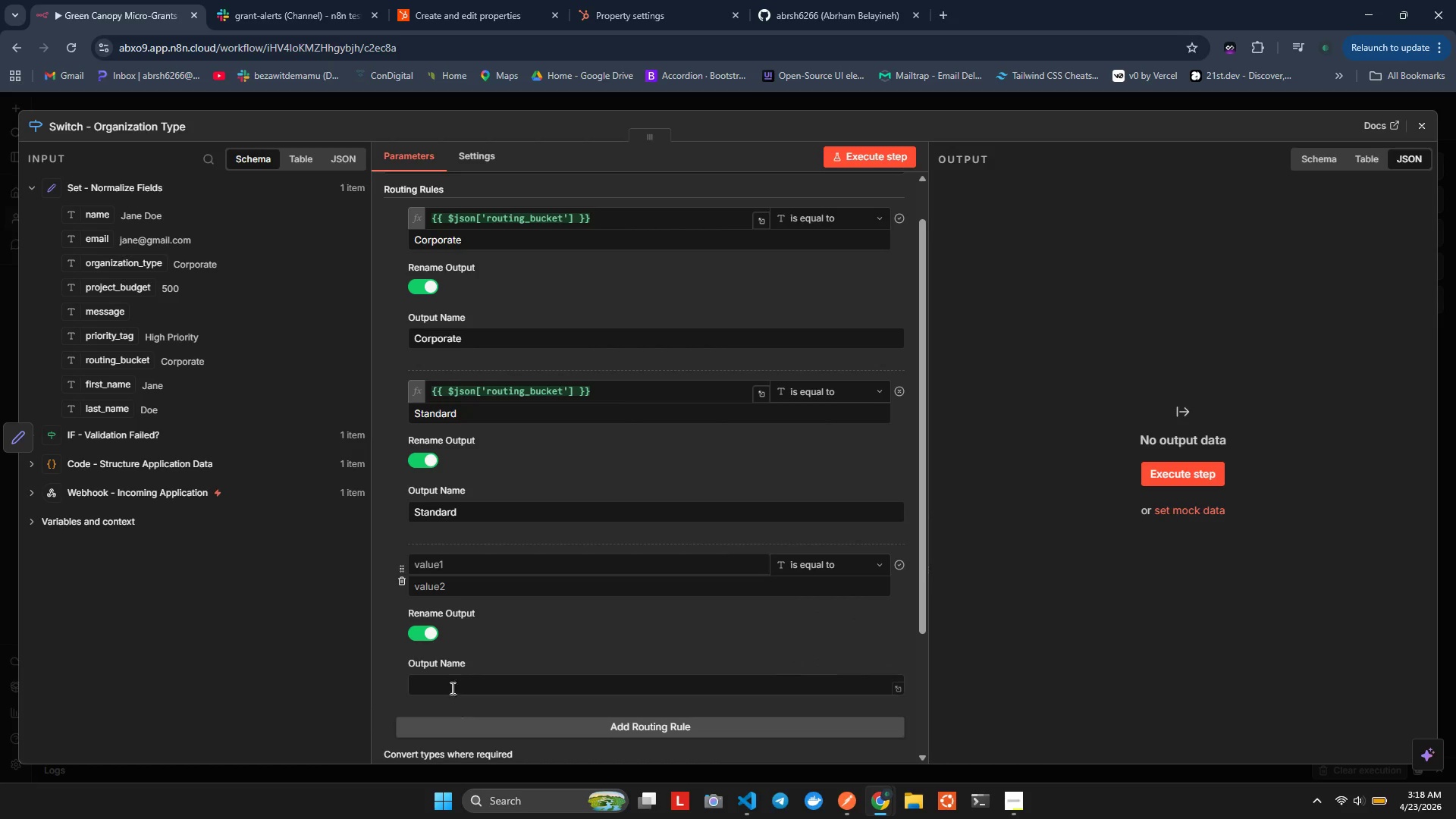 
left_click([448, 682])
 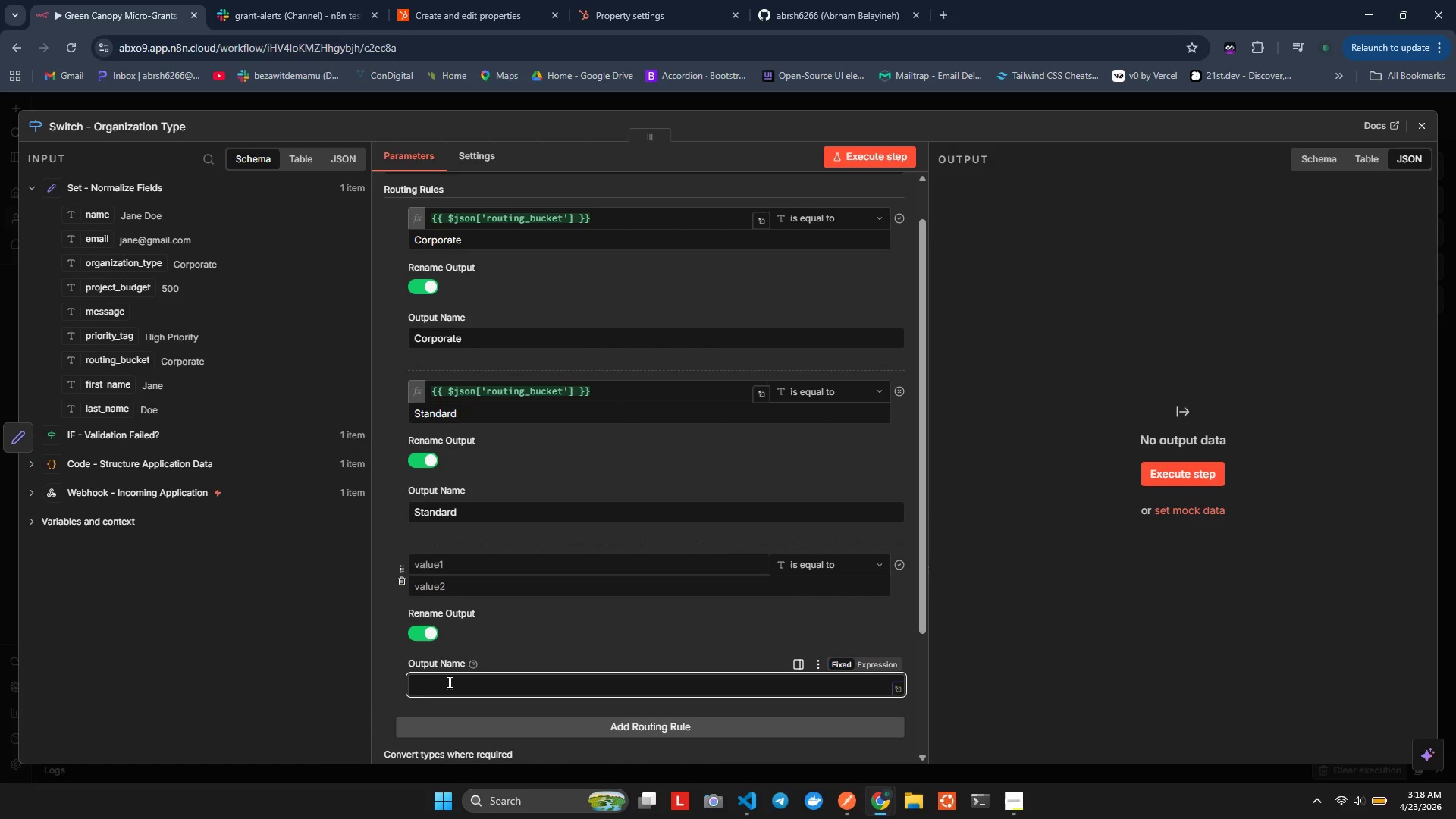 
type(Fallback)
 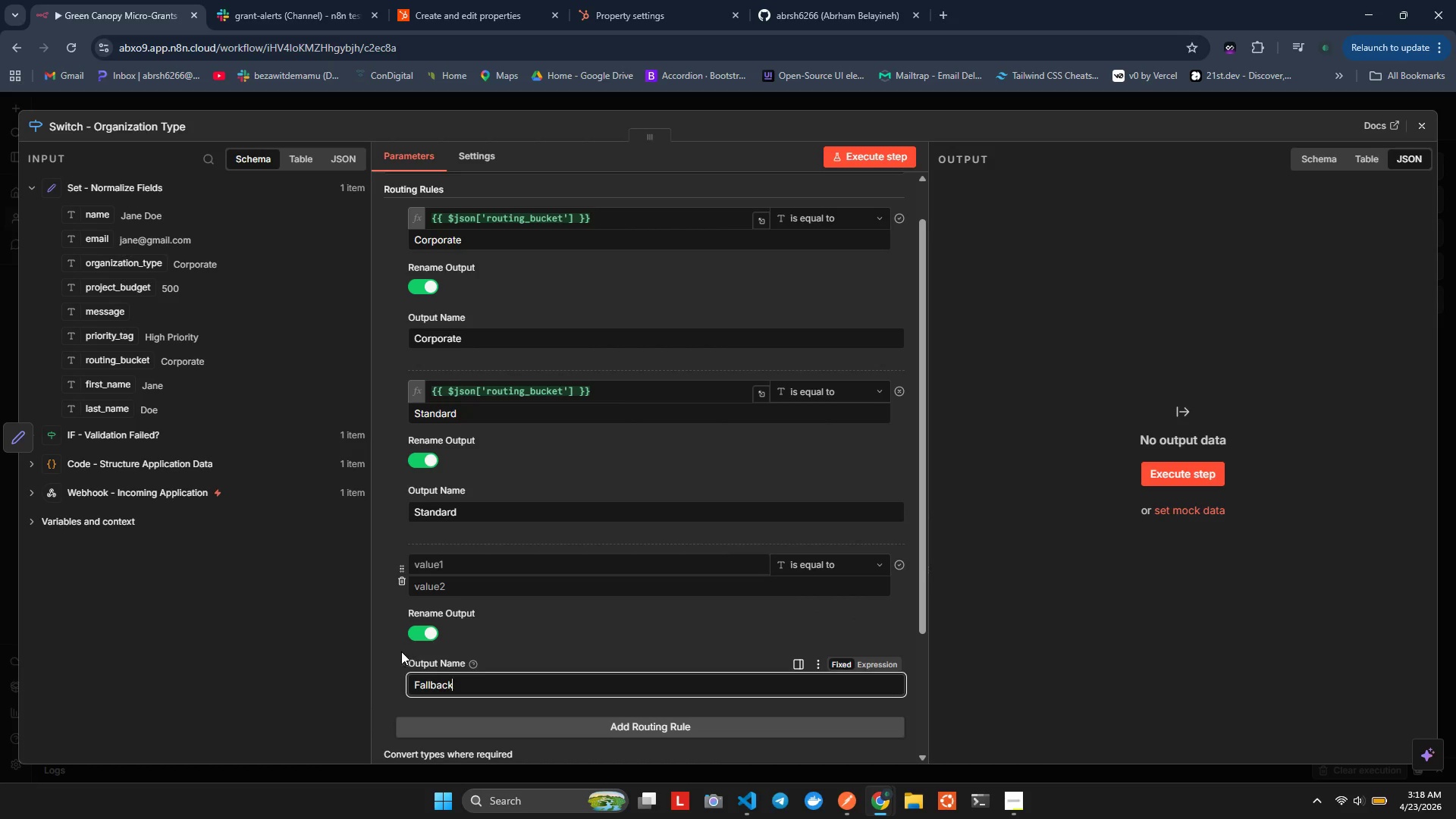 
left_click([385, 653])
 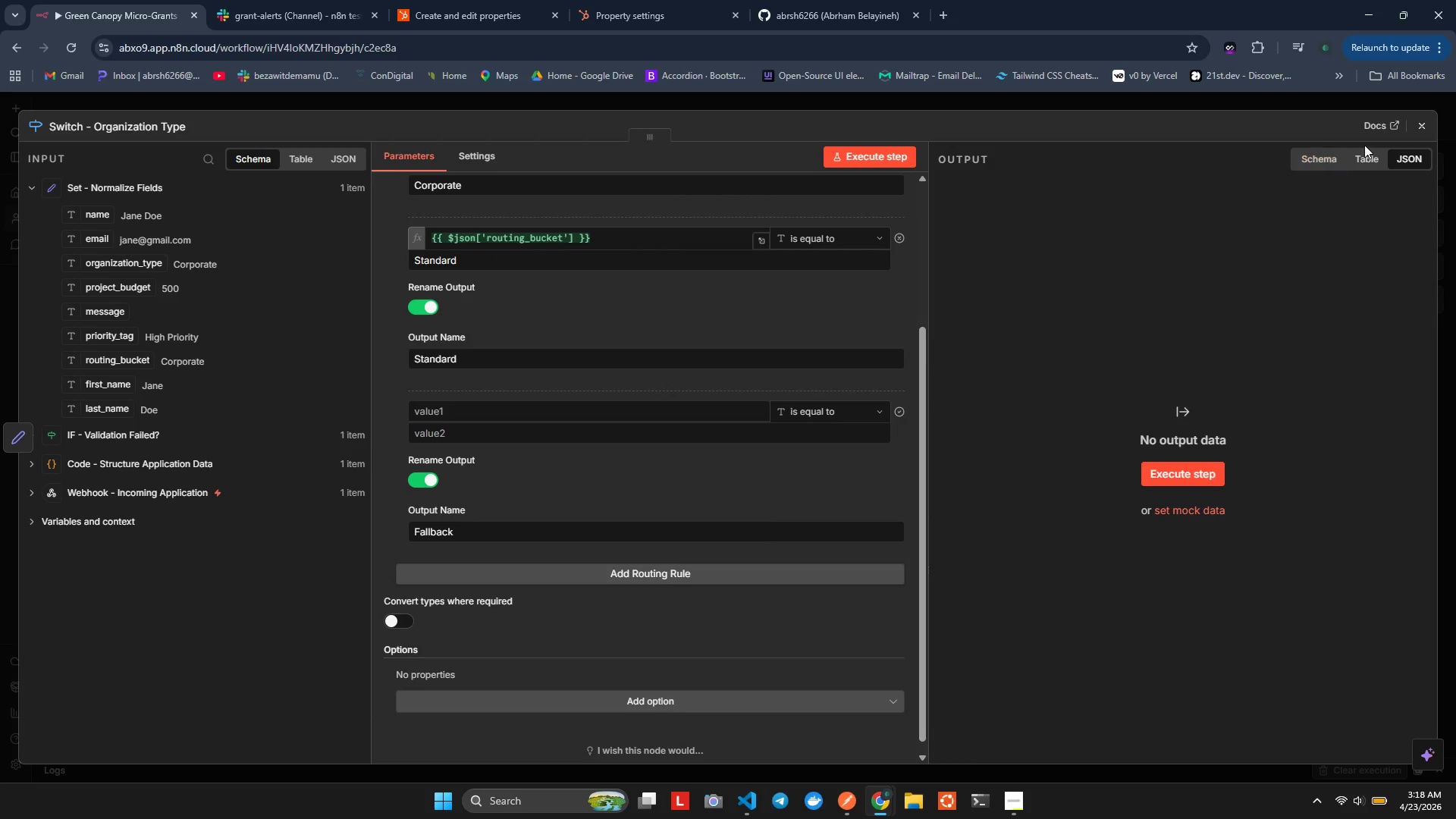 
left_click([1425, 130])
 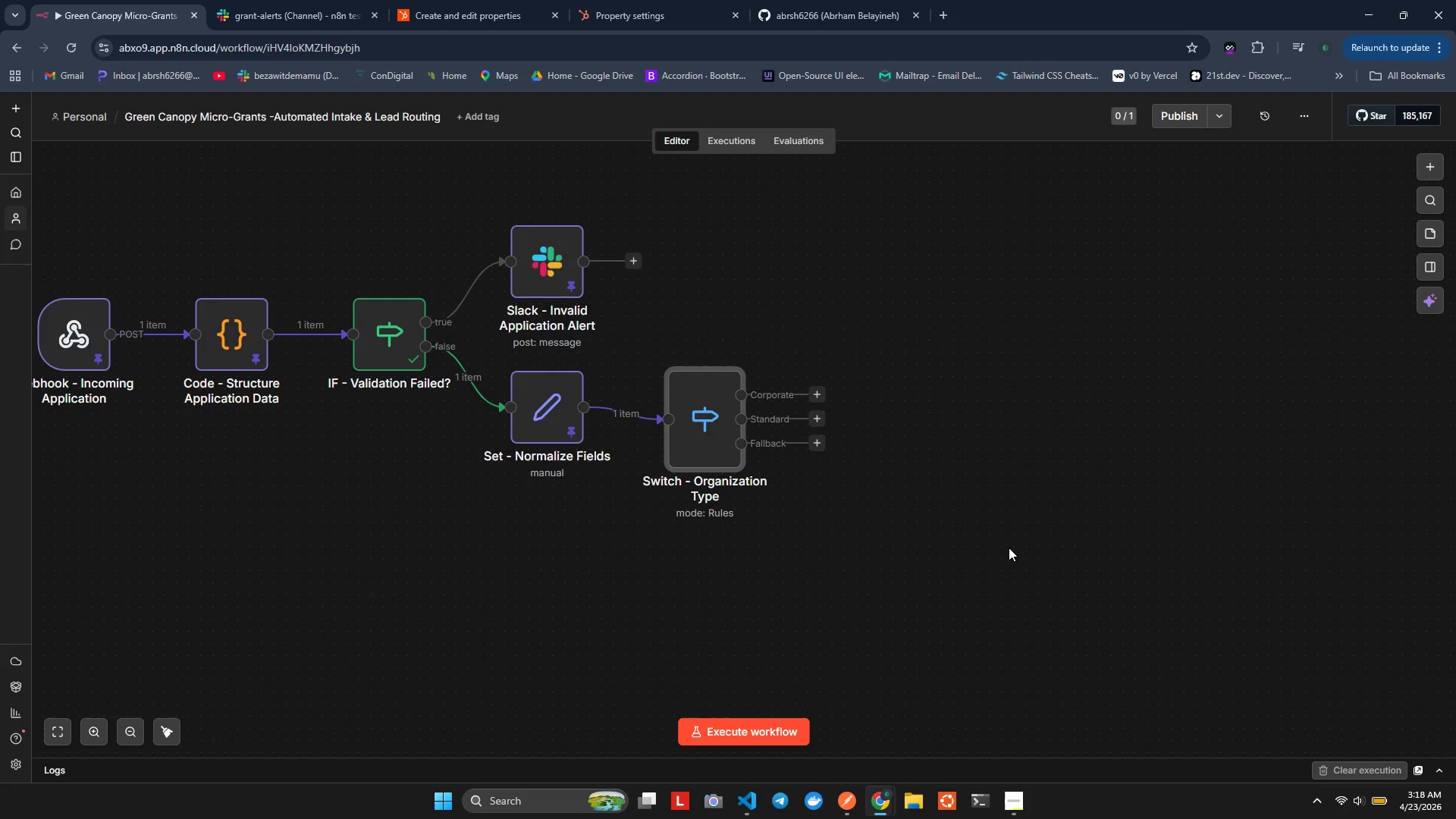 
wait(28.55)
 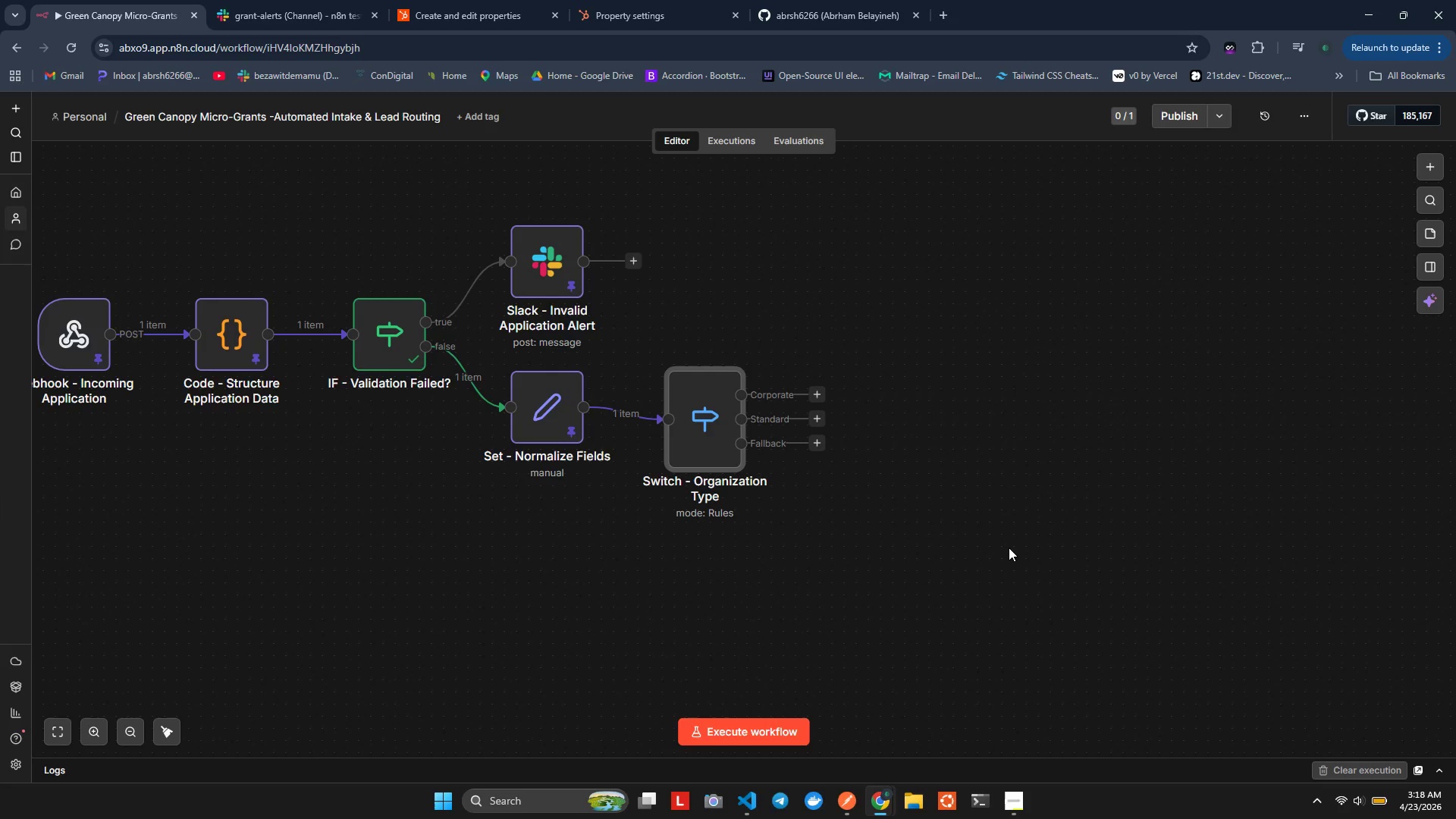 
mouse_move([651, 471])
 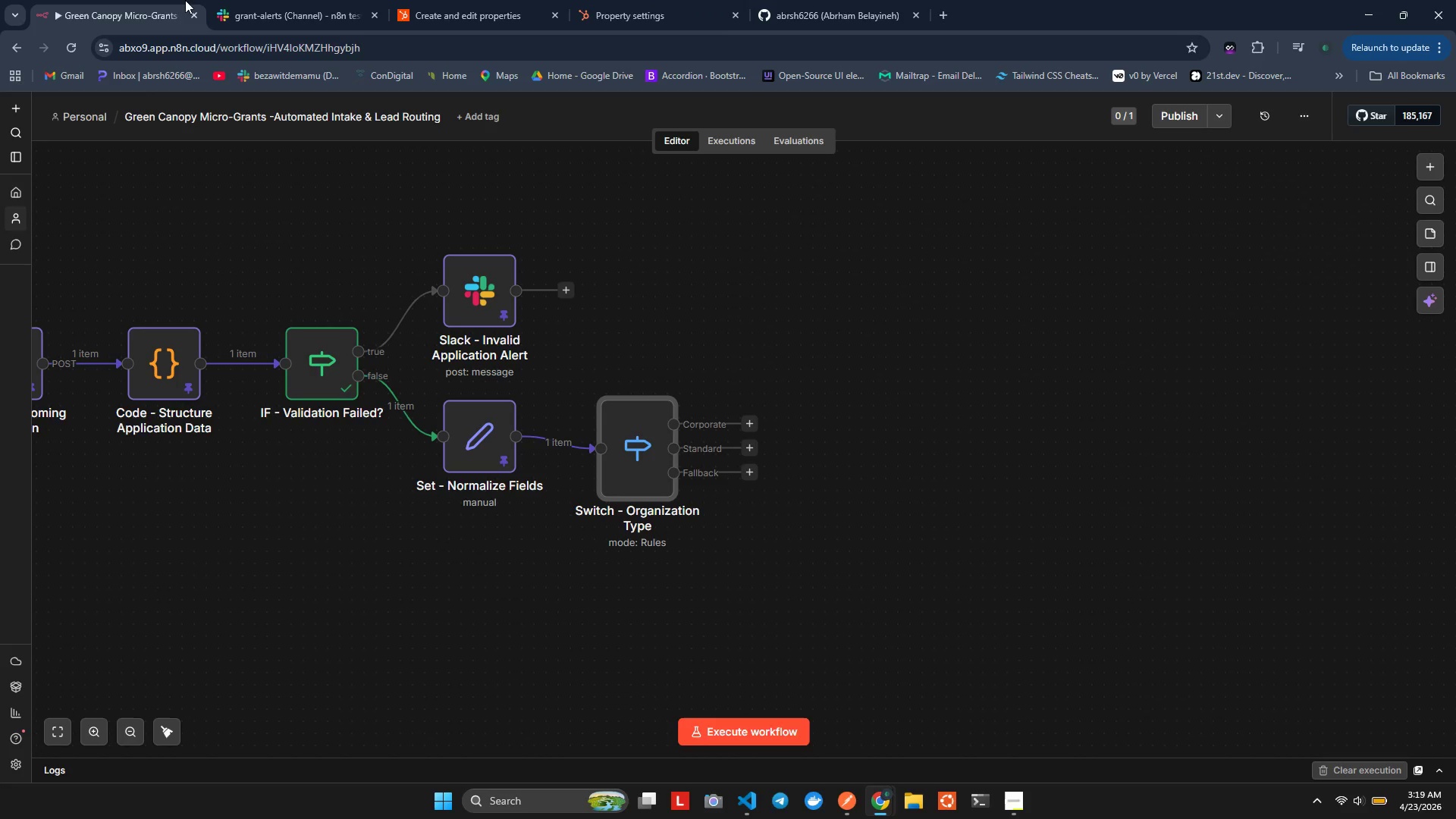 
left_click([250, 0])
 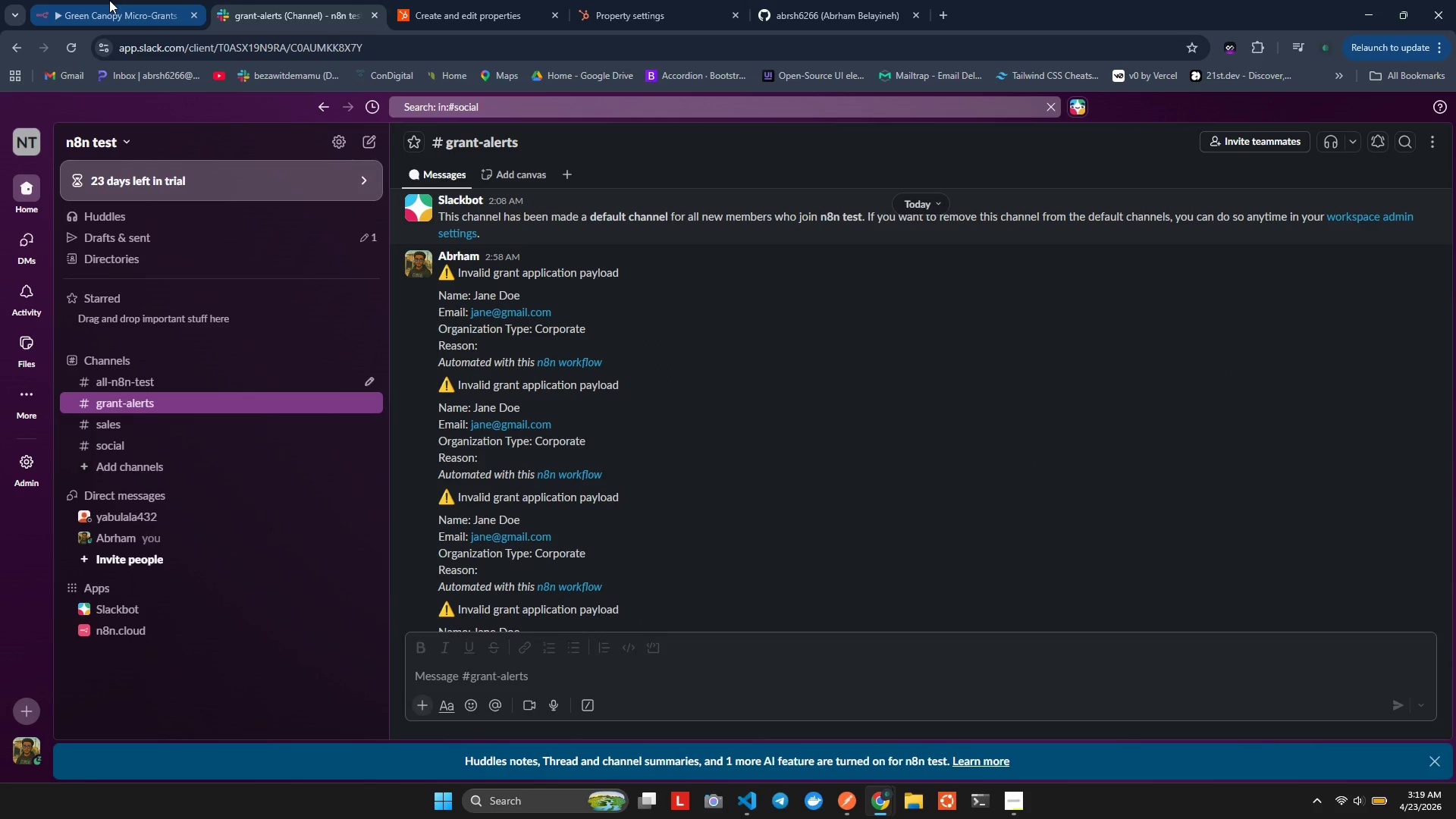 
left_click([109, 0])
 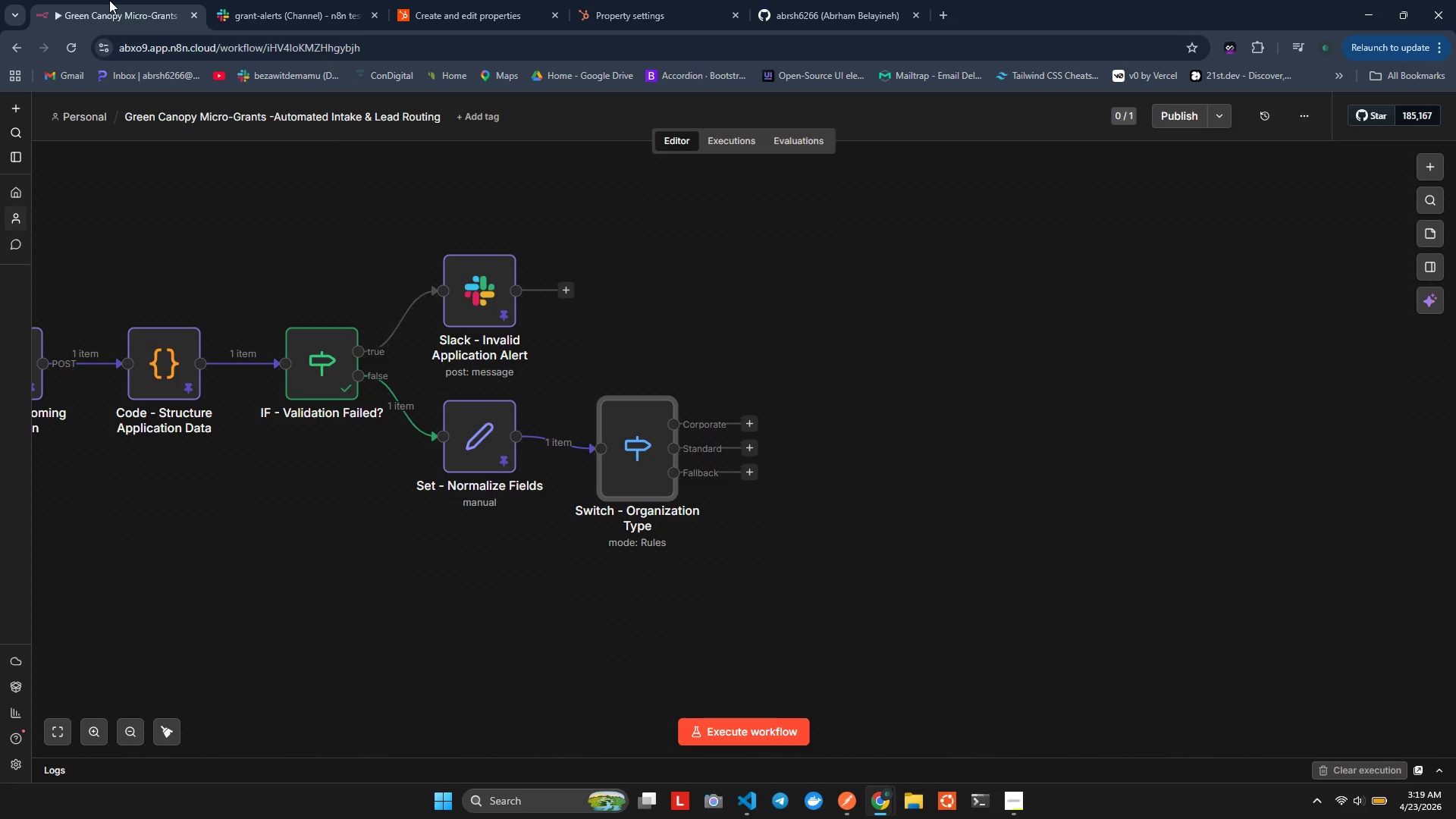 
key(Alt+Tab)